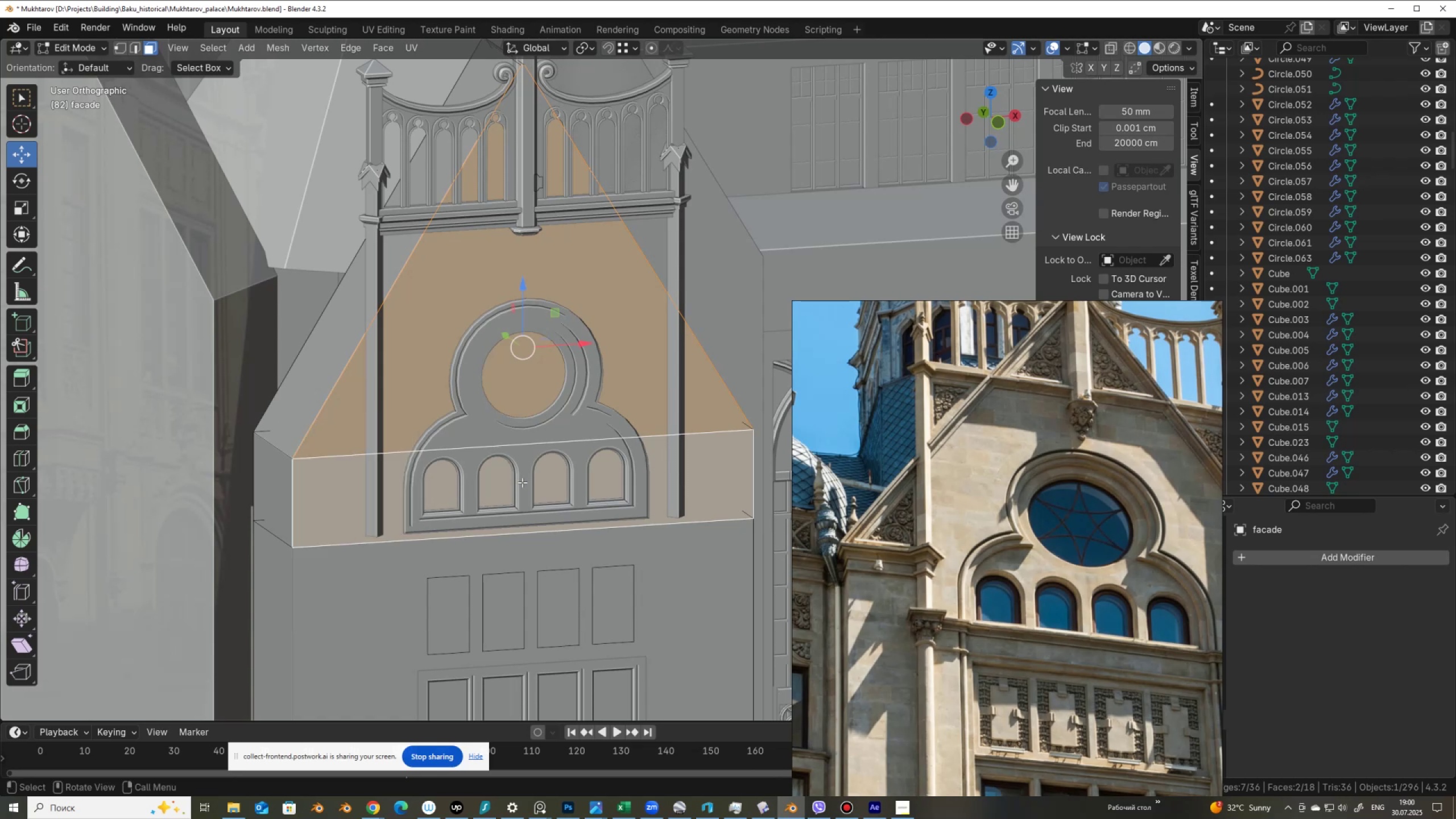 
key(I)
 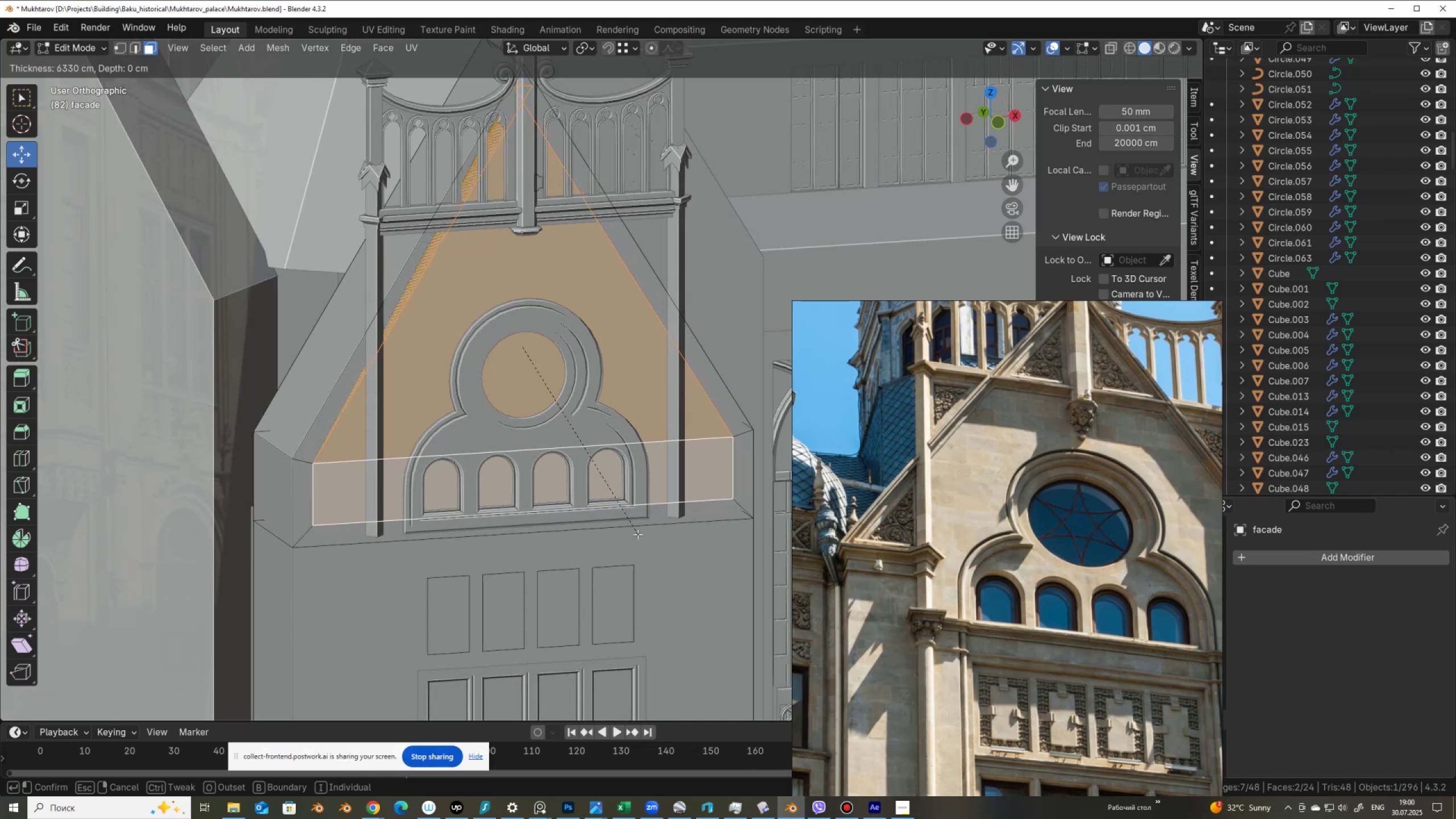 
wait(5.46)
 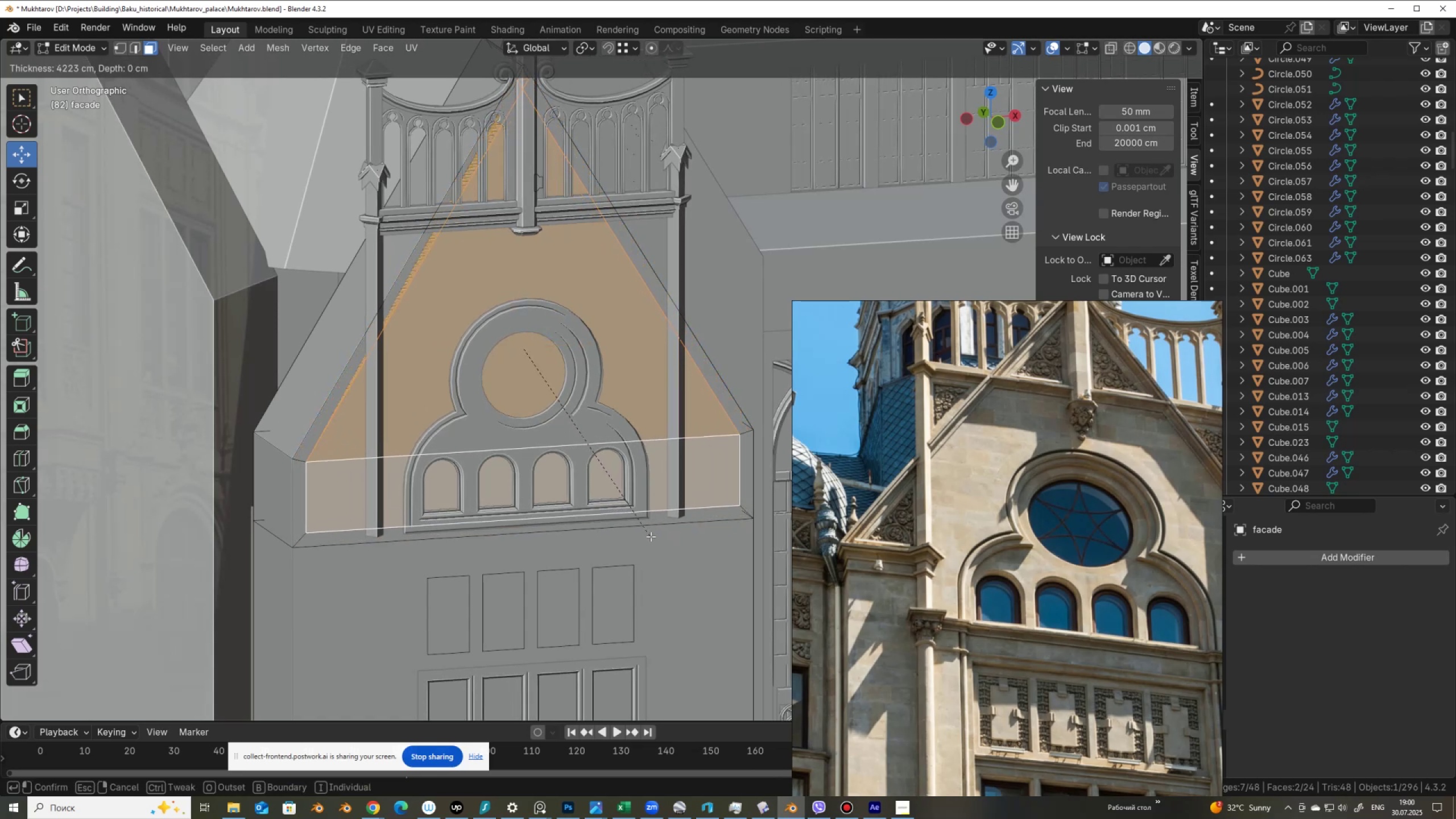 
right_click([636, 534])
 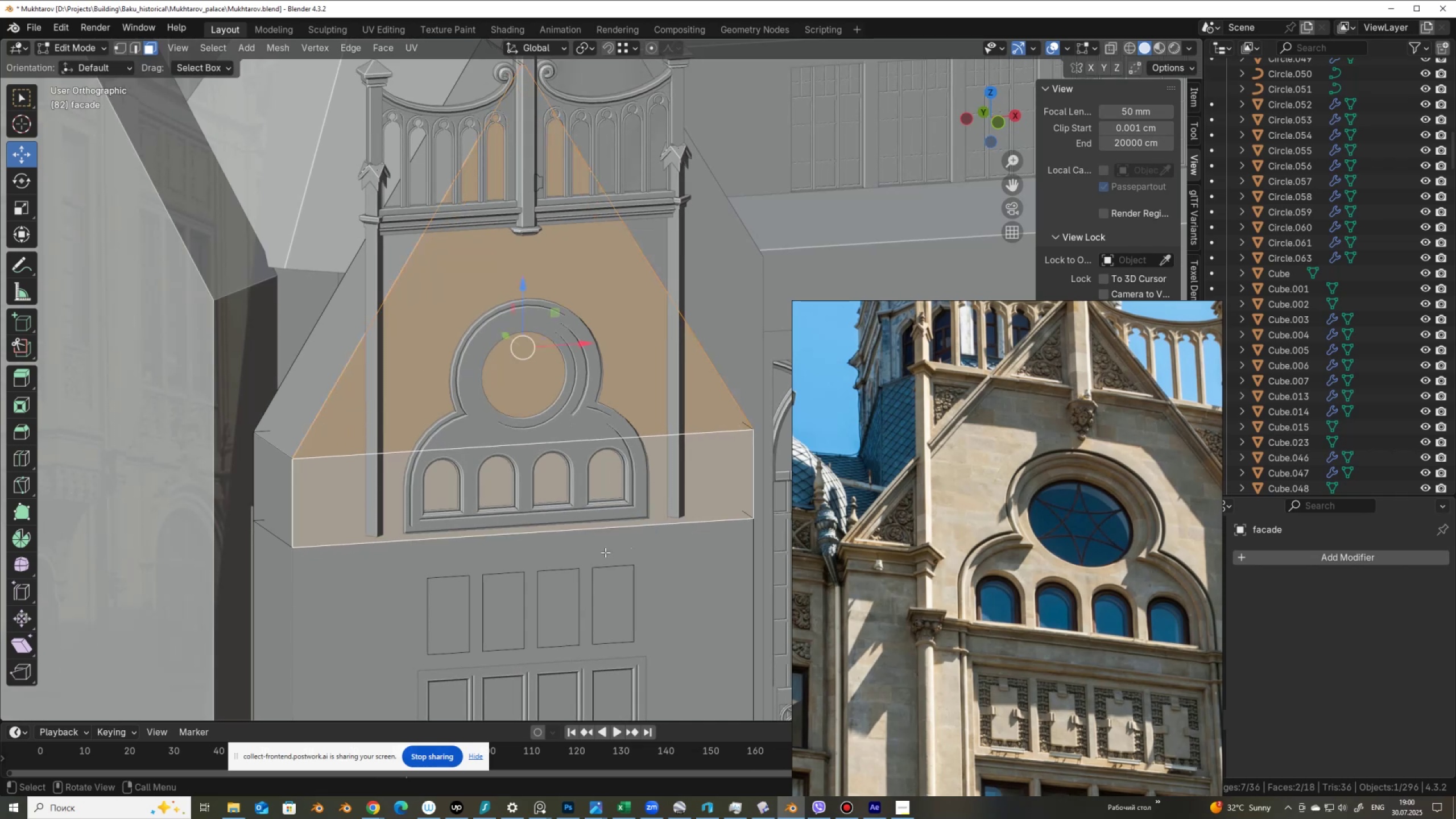 
key(Control+Z)
 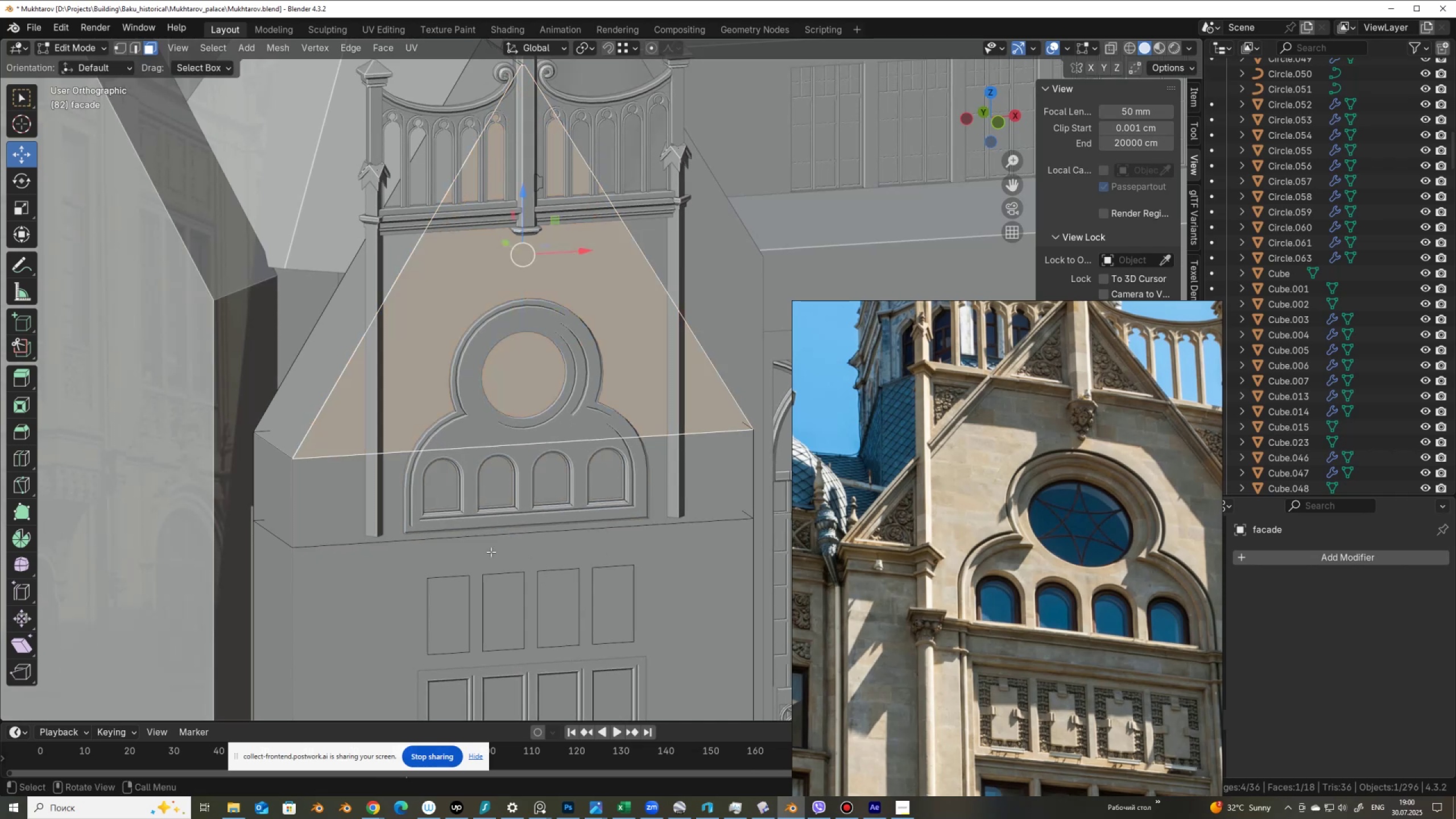 
key(Control+ControlLeft)
 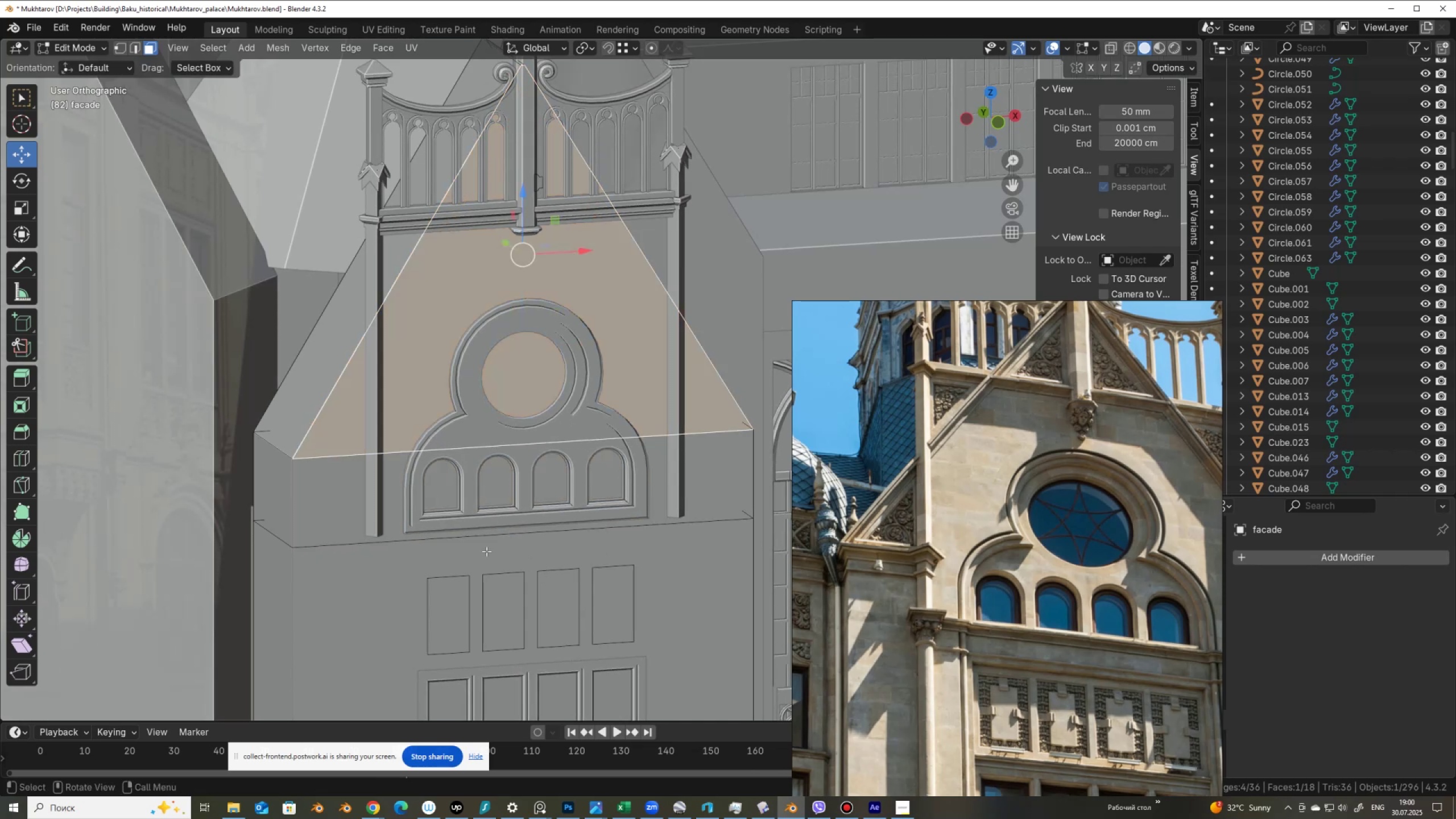 
key(Control+Shift+ShiftLeft)
 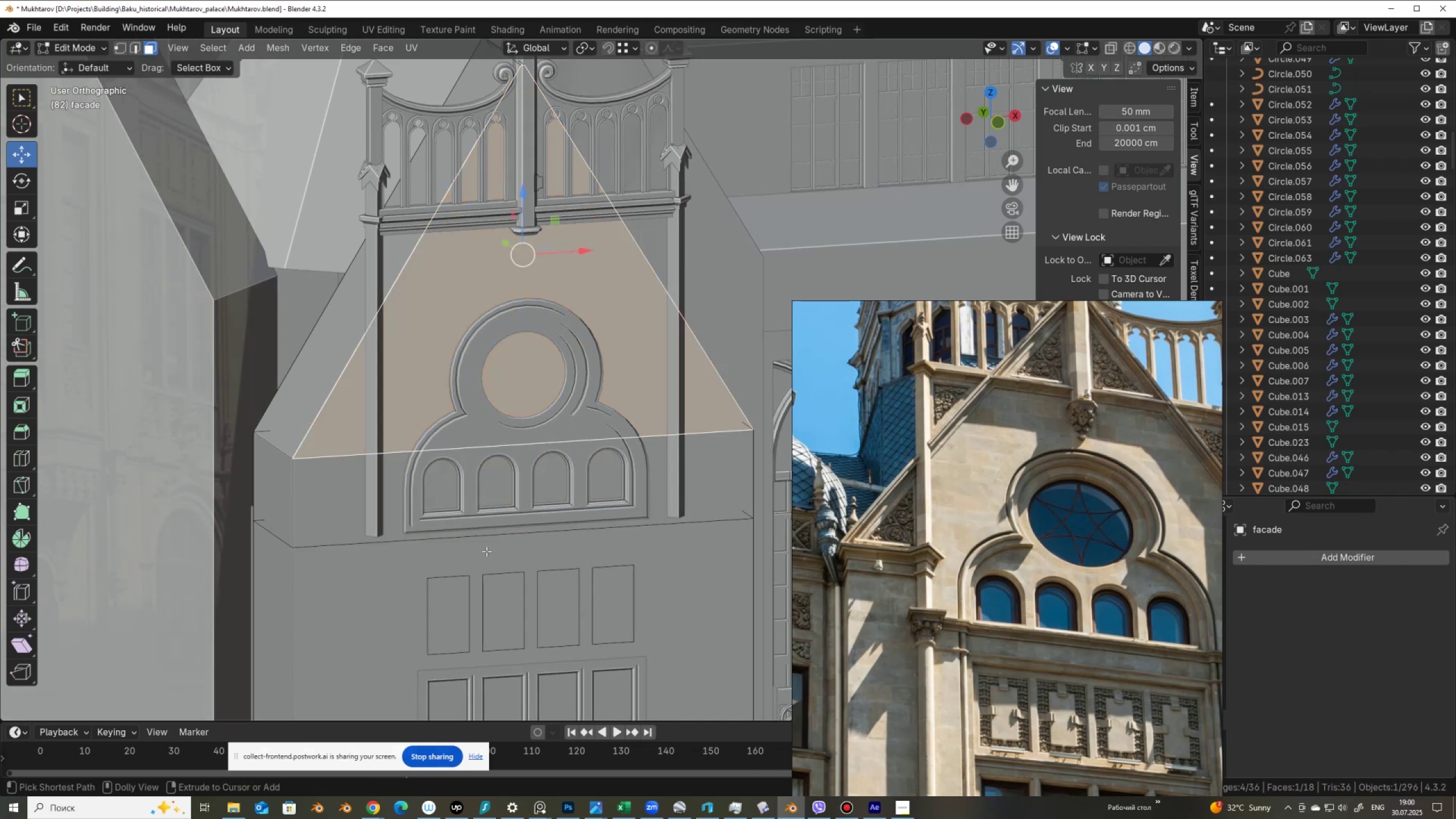 
key(Control+Shift+Z)
 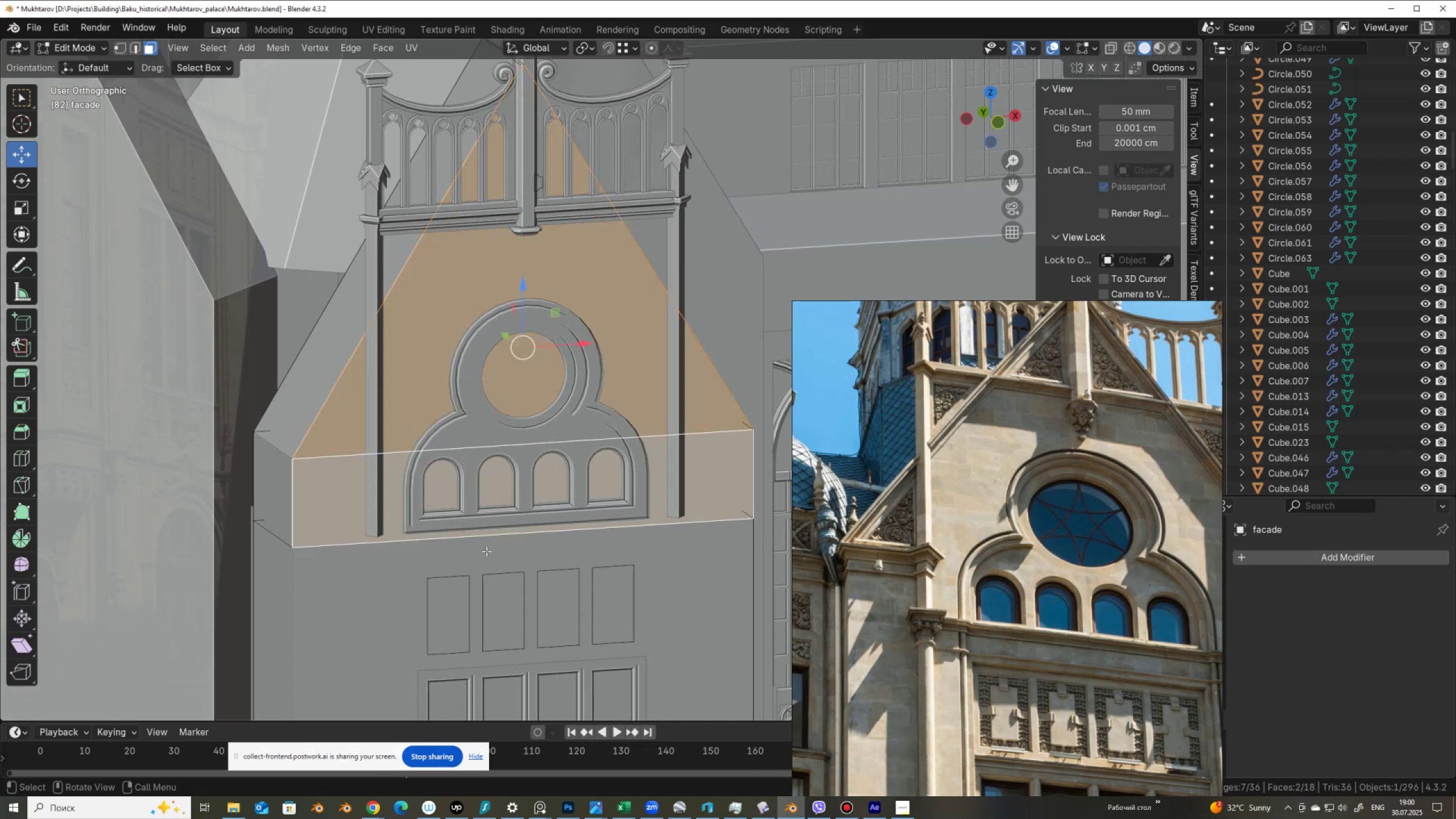 
key(X)
 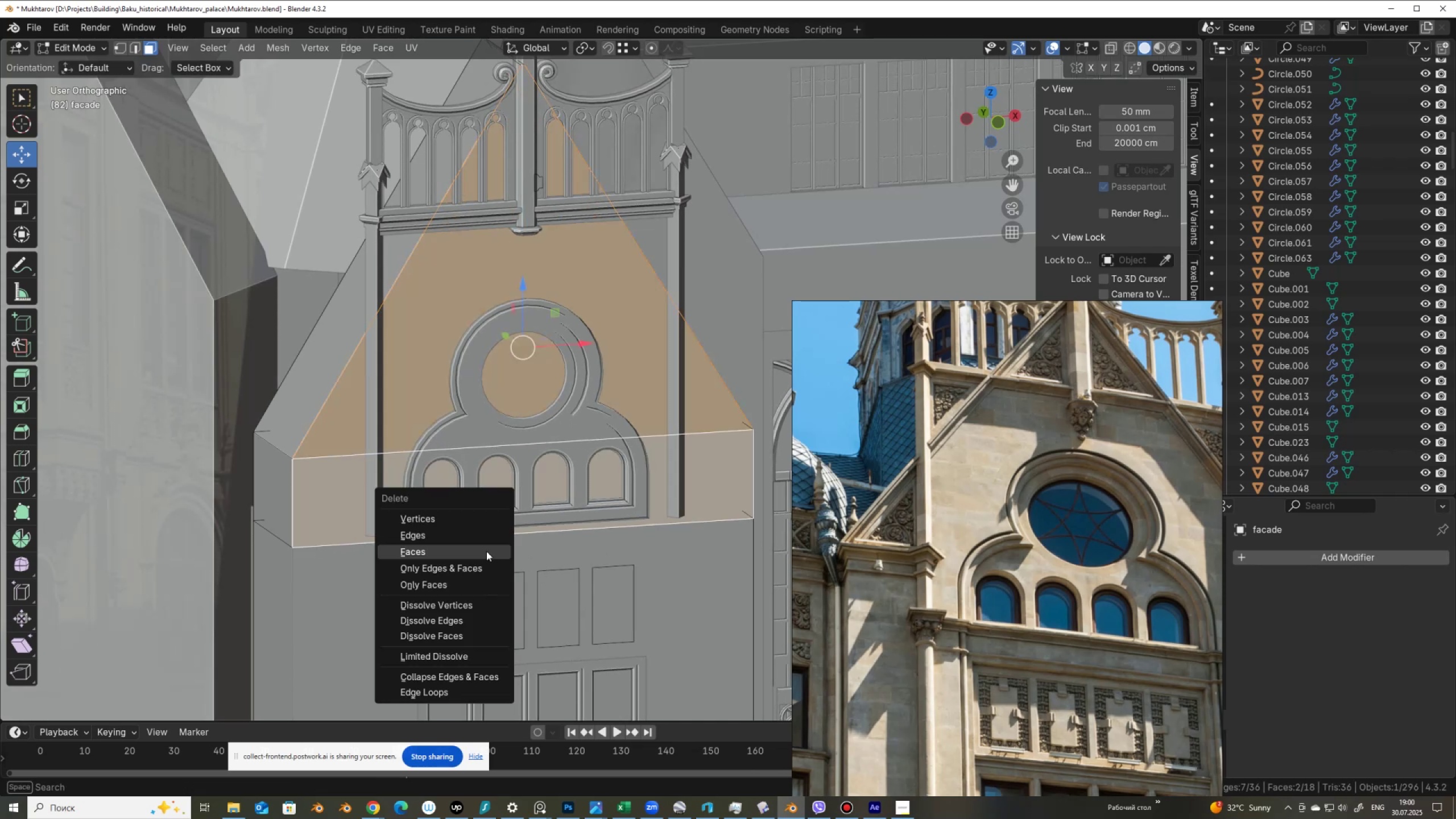 
left_click([486, 551])
 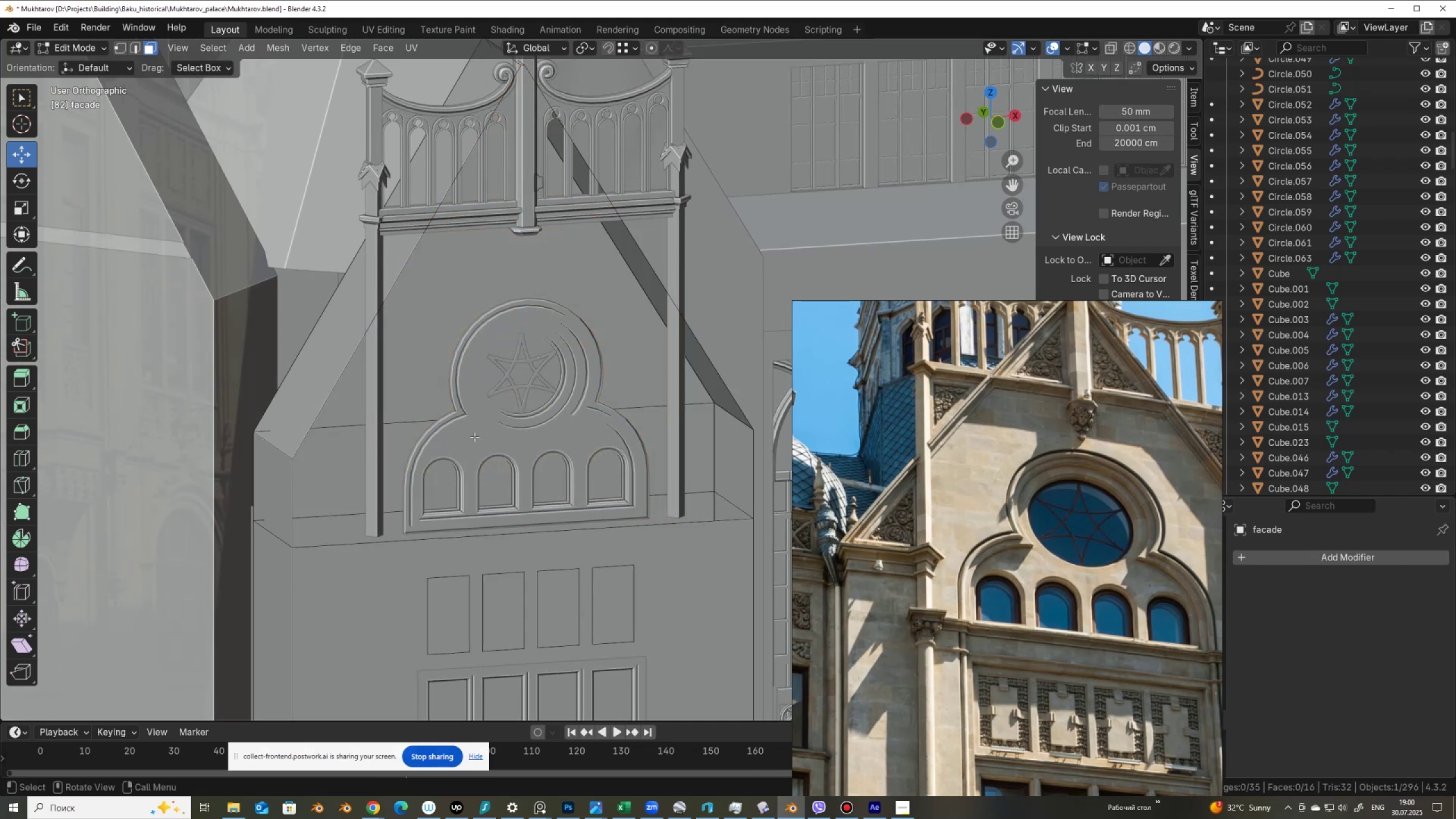 
key(Tab)
 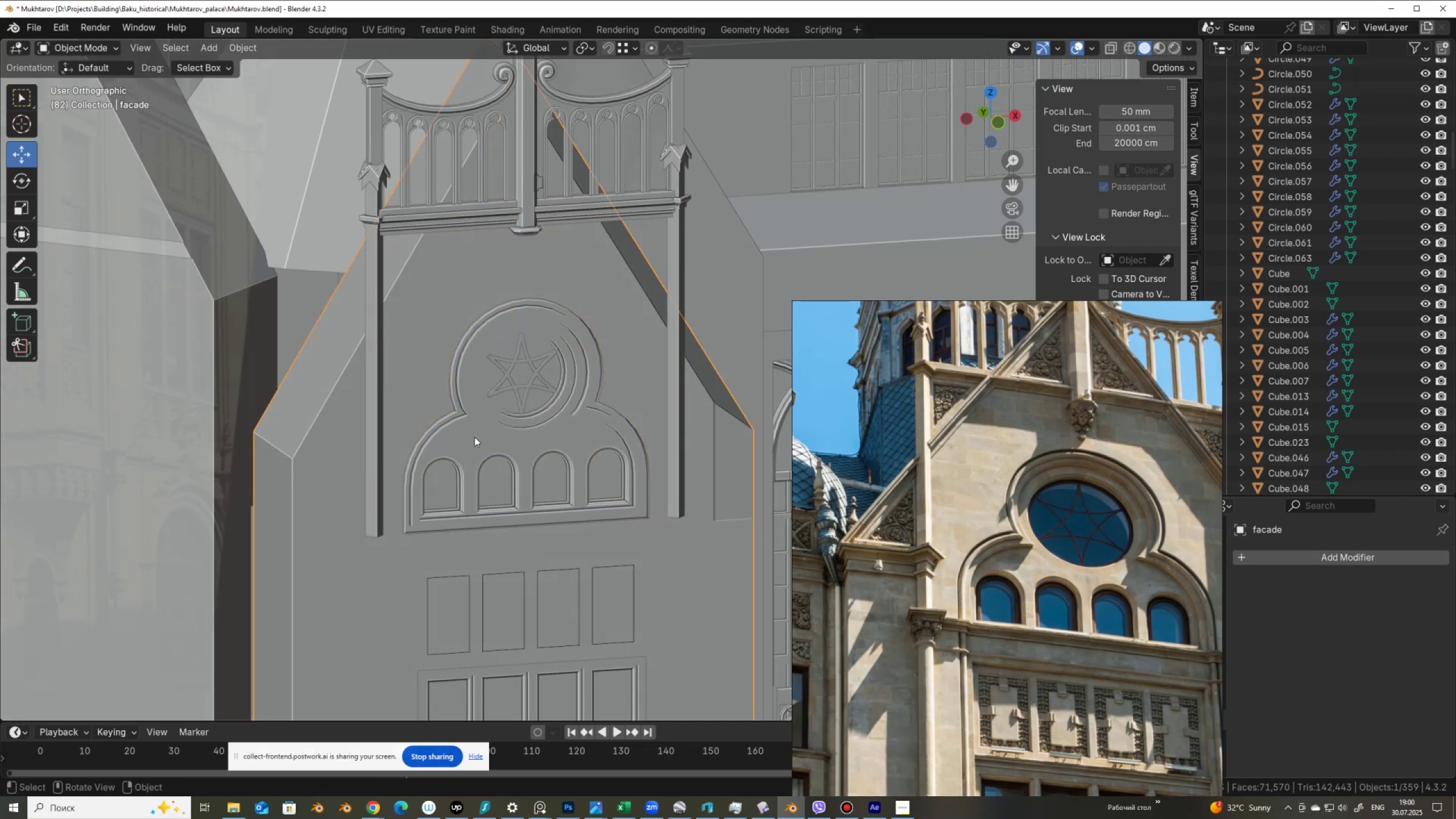 
left_click([474, 437])
 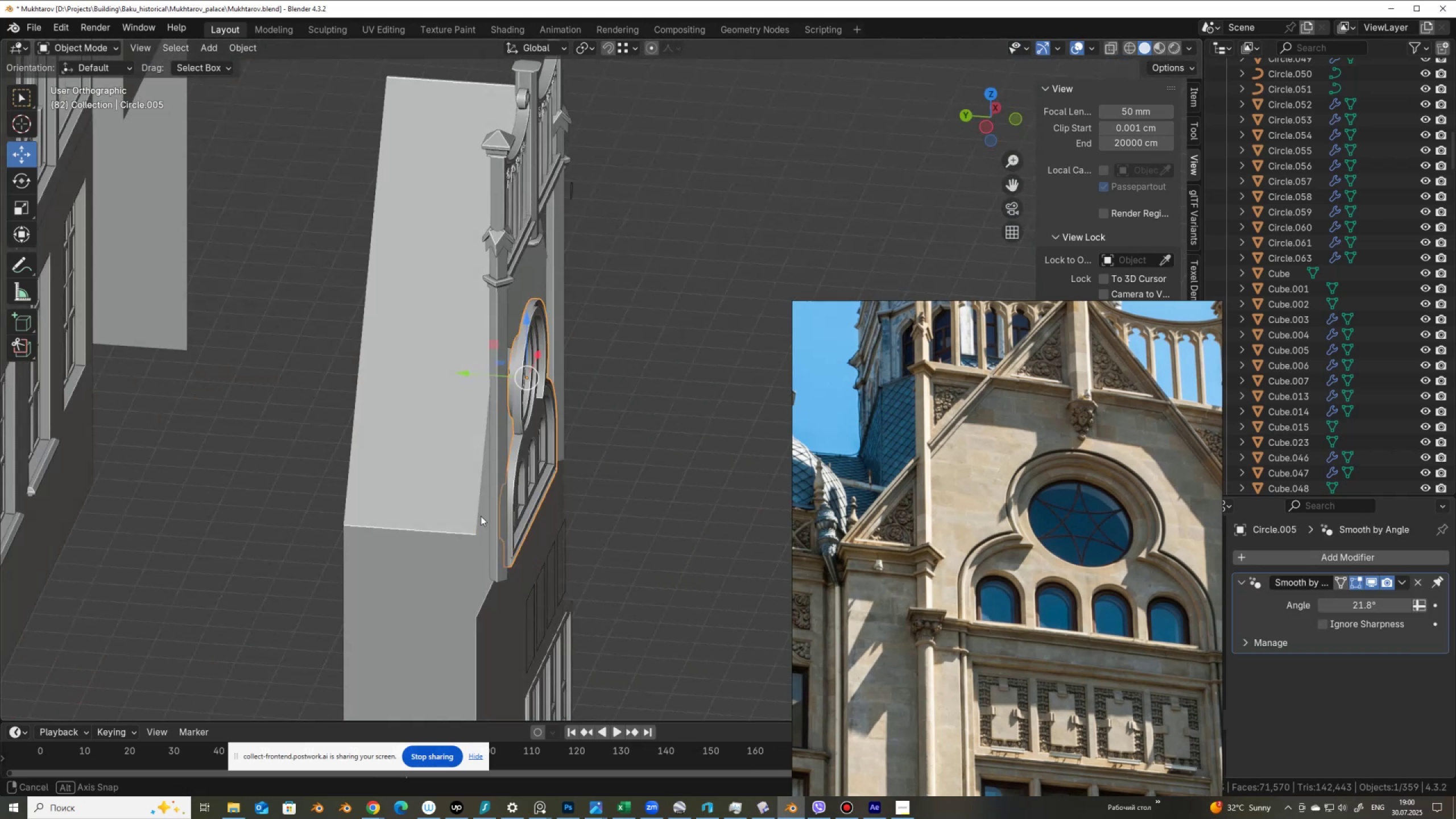 
hold_key(key=AltLeft, duration=0.76)
 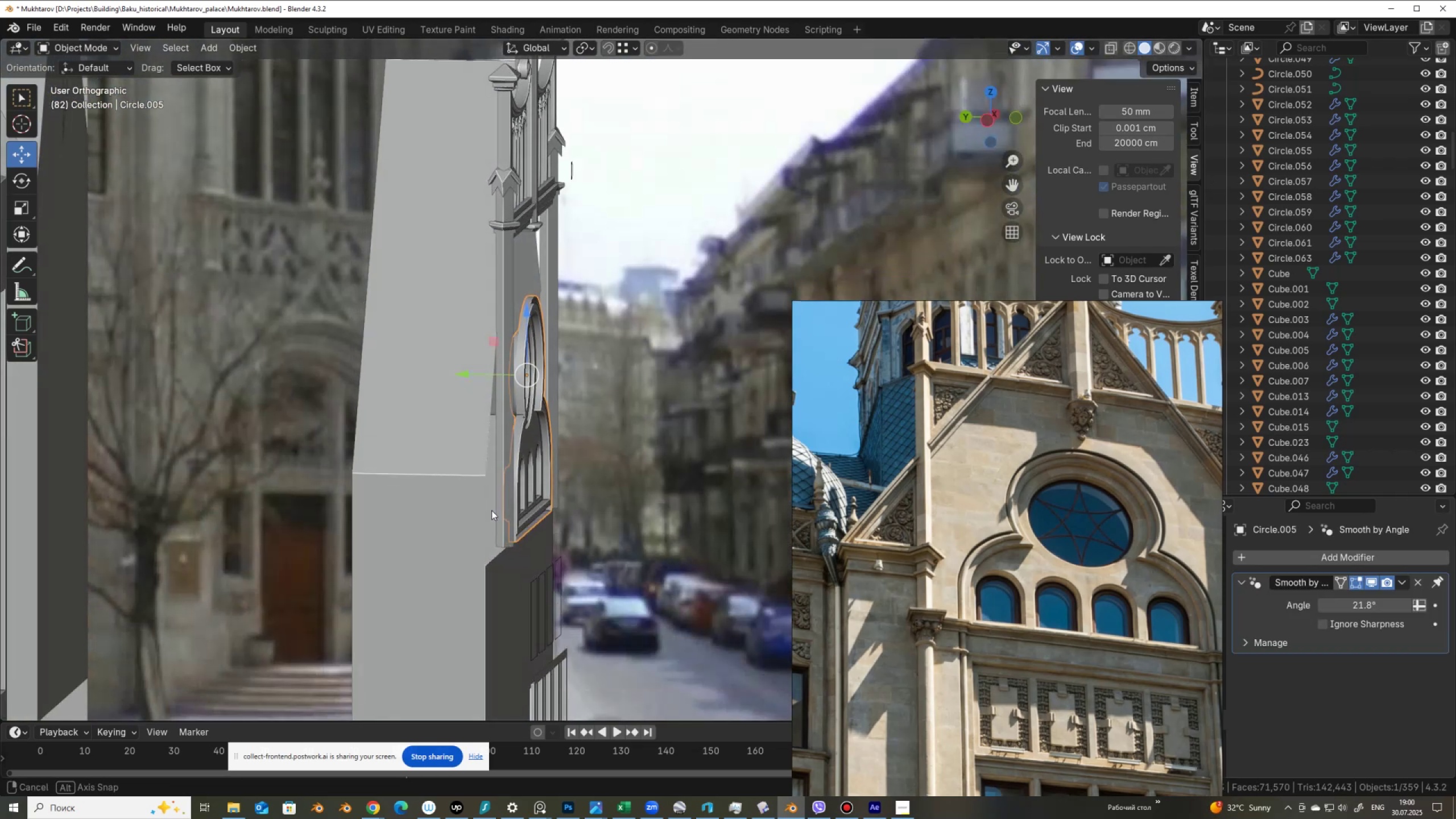 
hold_key(key=ShiftLeft, duration=0.42)
left_click([464, 497])
 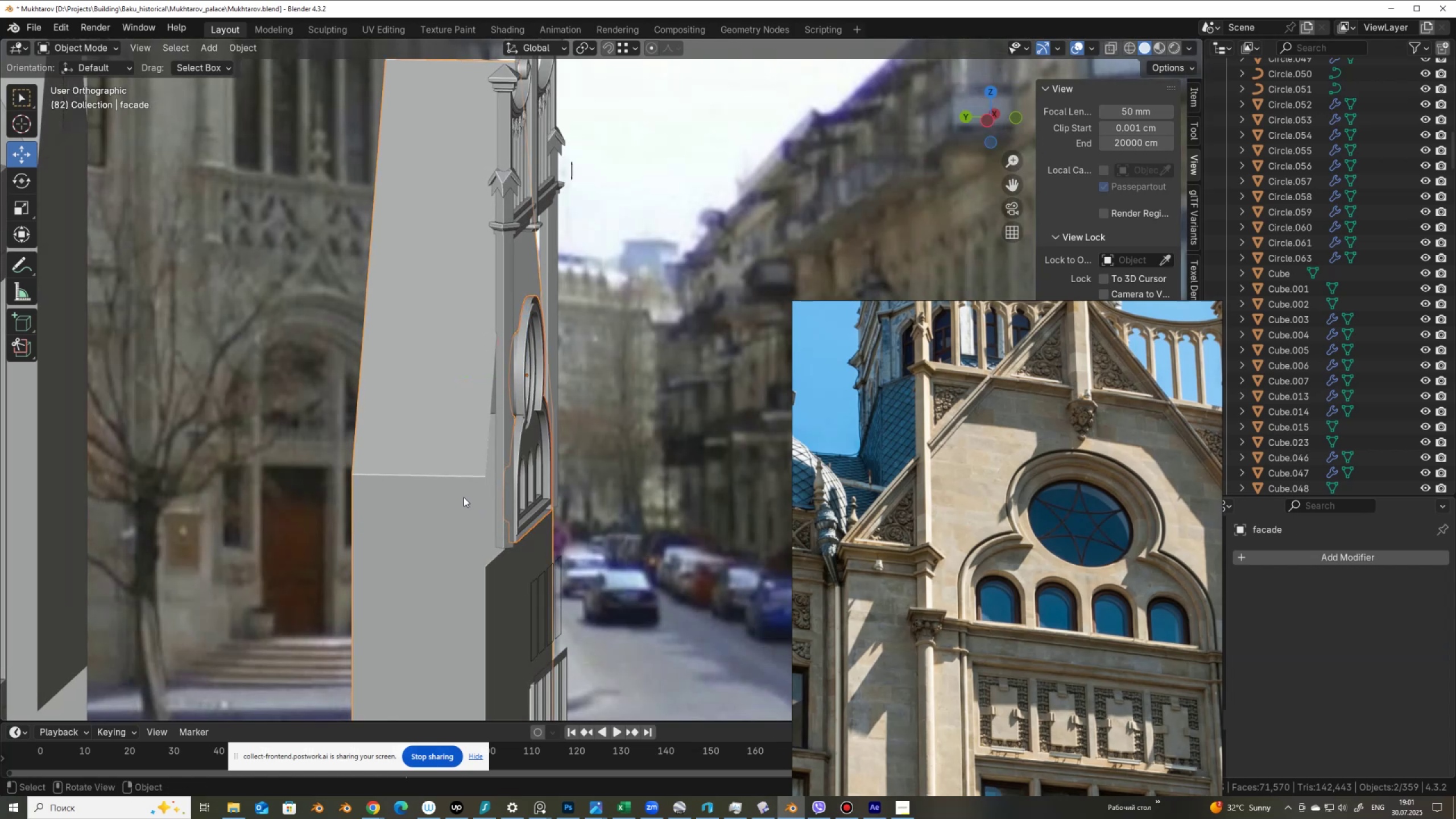 
key(Slash)
 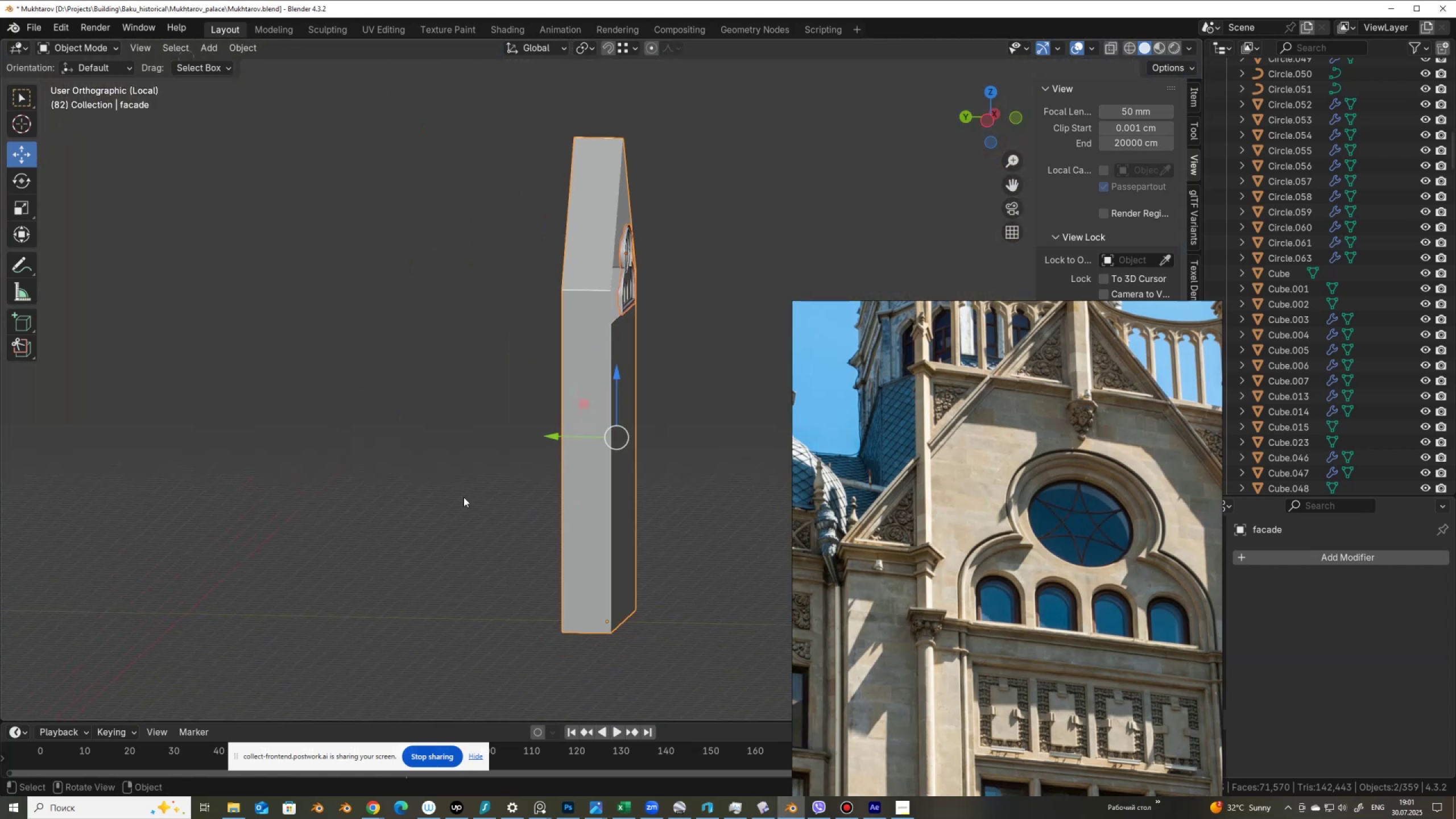 
scroll: coordinate [568, 399], scroll_direction: up, amount: 6.0
 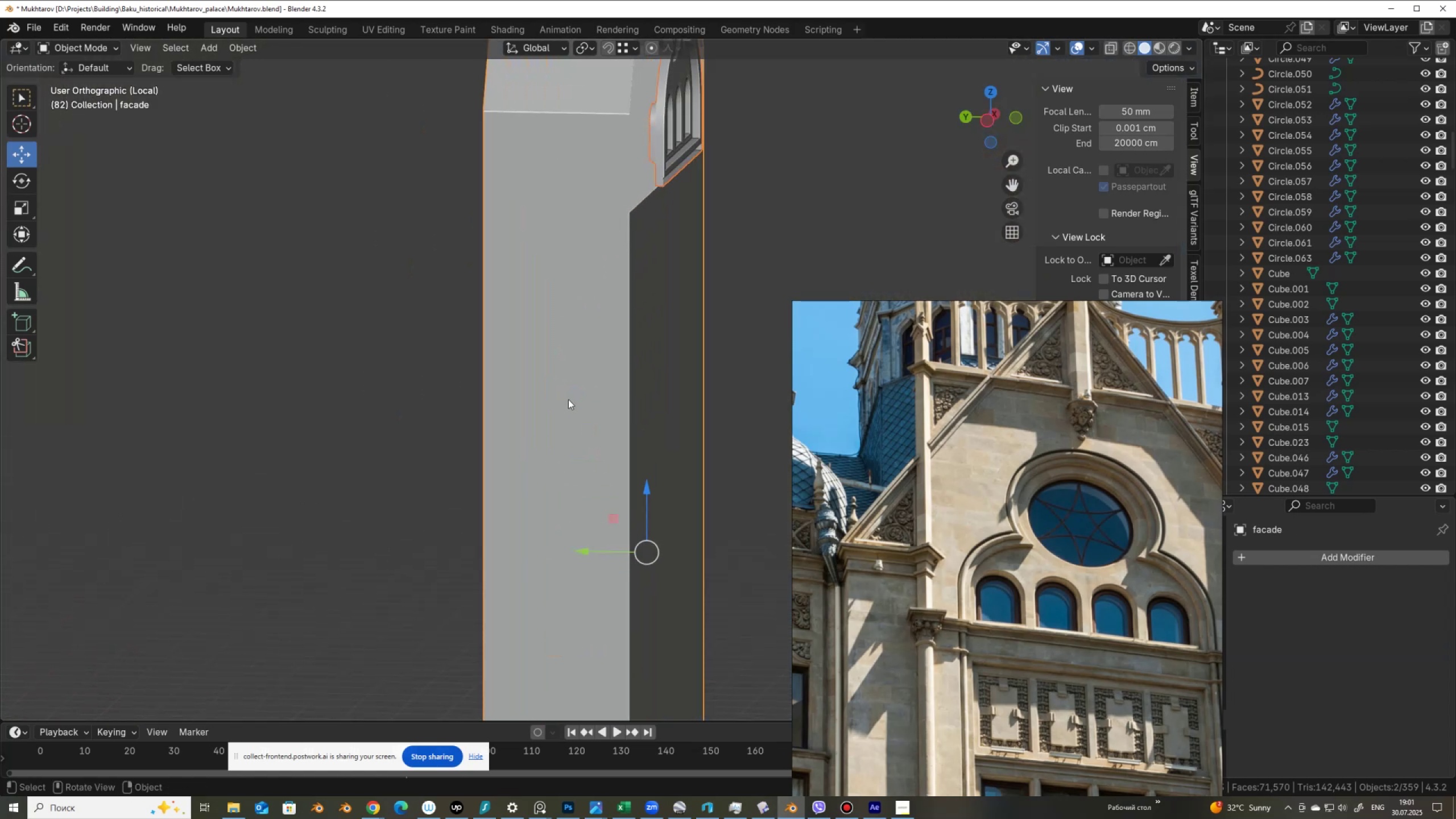 
hold_key(key=ShiftLeft, duration=0.44)
scroll: coordinate [543, 527], scroll_direction: up, amount: 2.0
 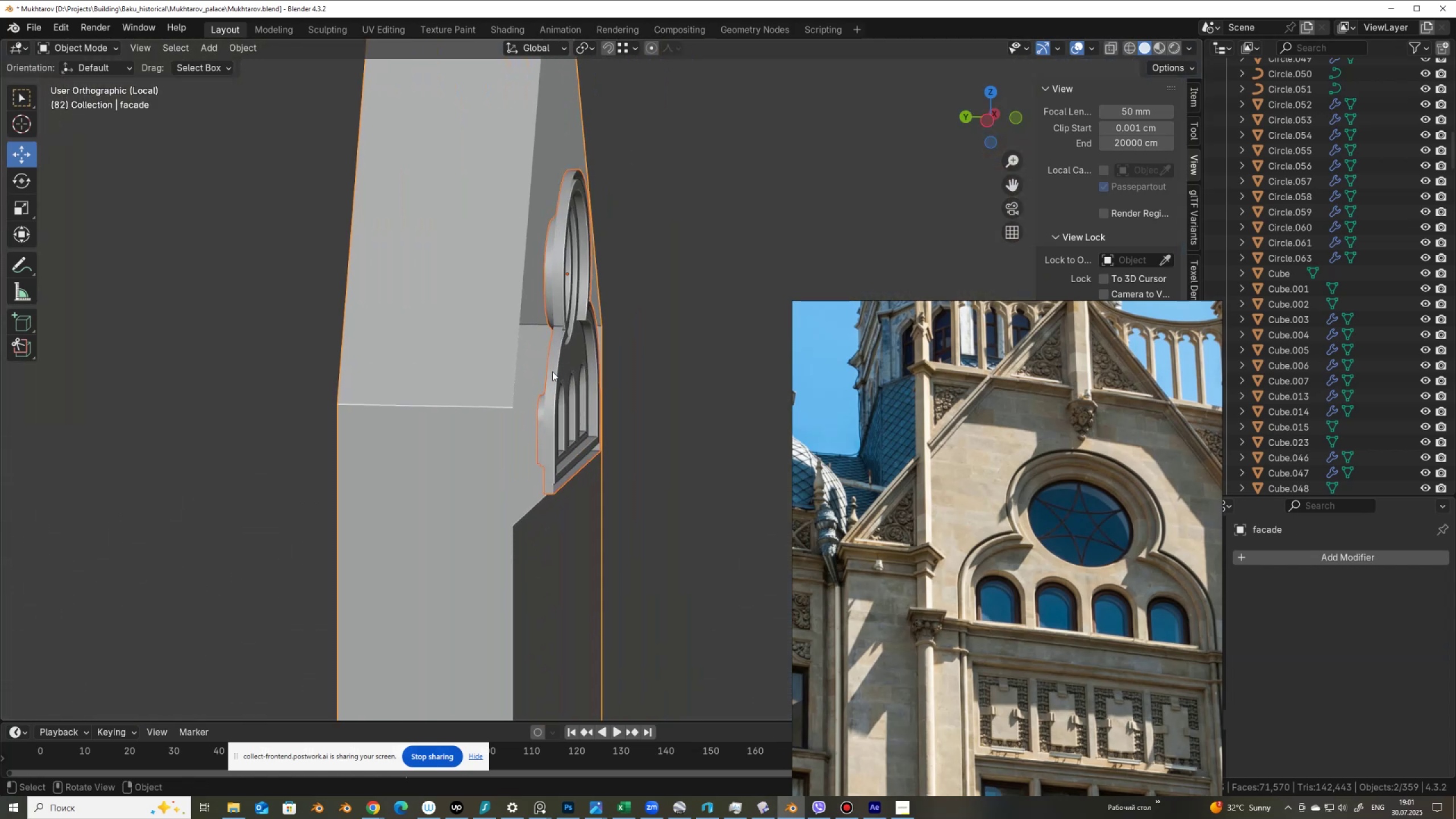 
left_click([553, 373])
 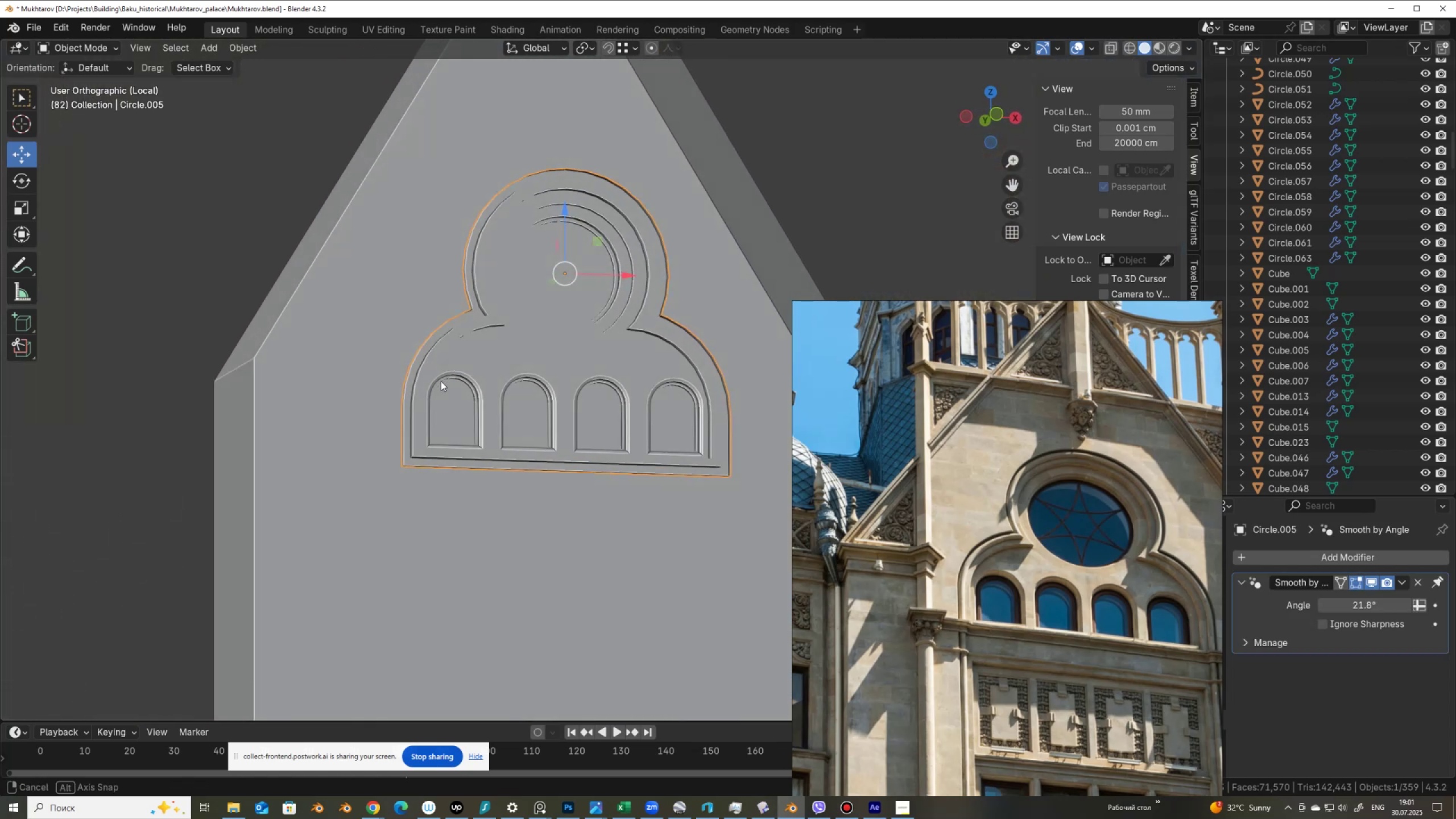 
hold_key(key=AltLeft, duration=0.82)
 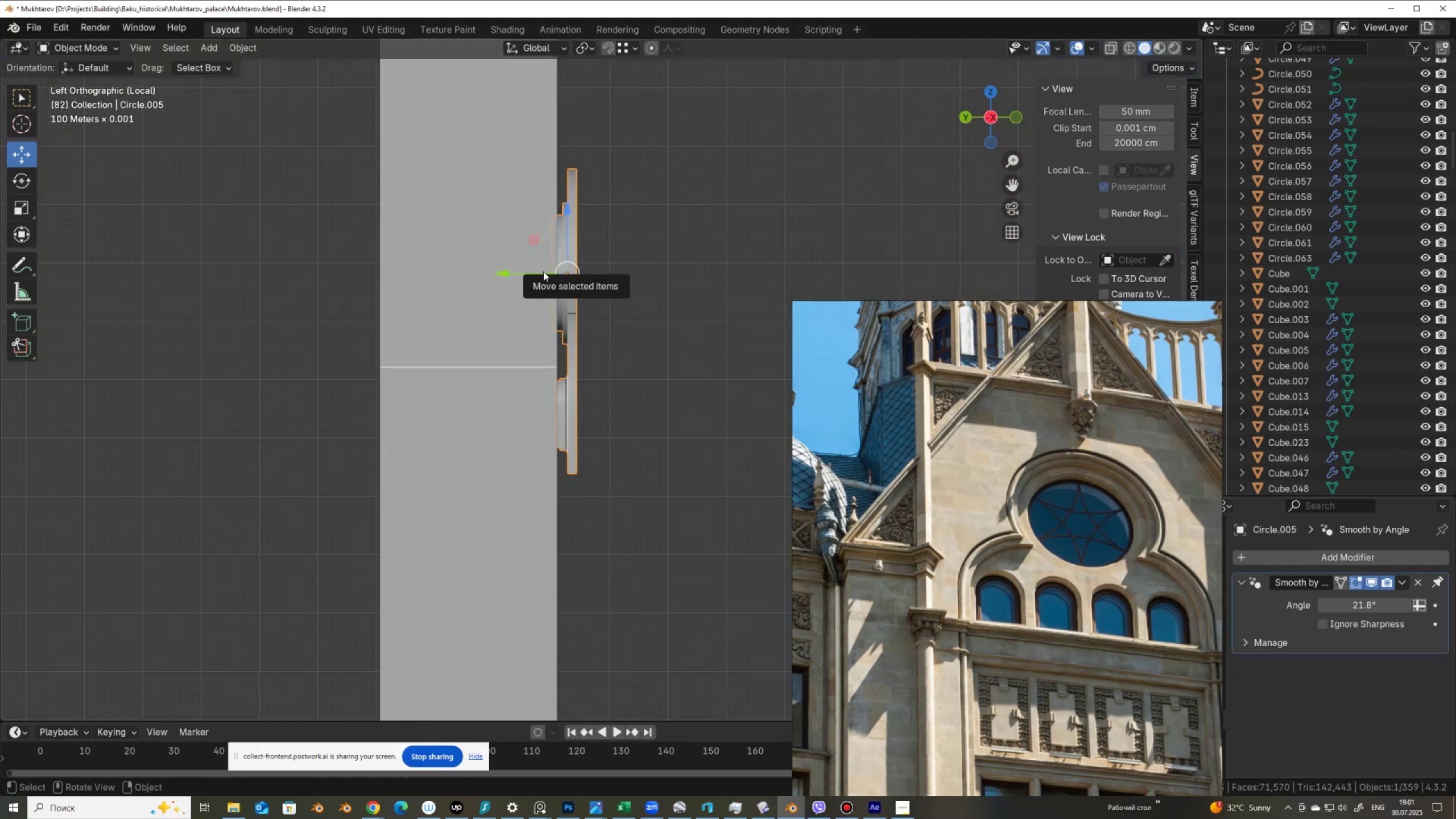 
key(Q)
 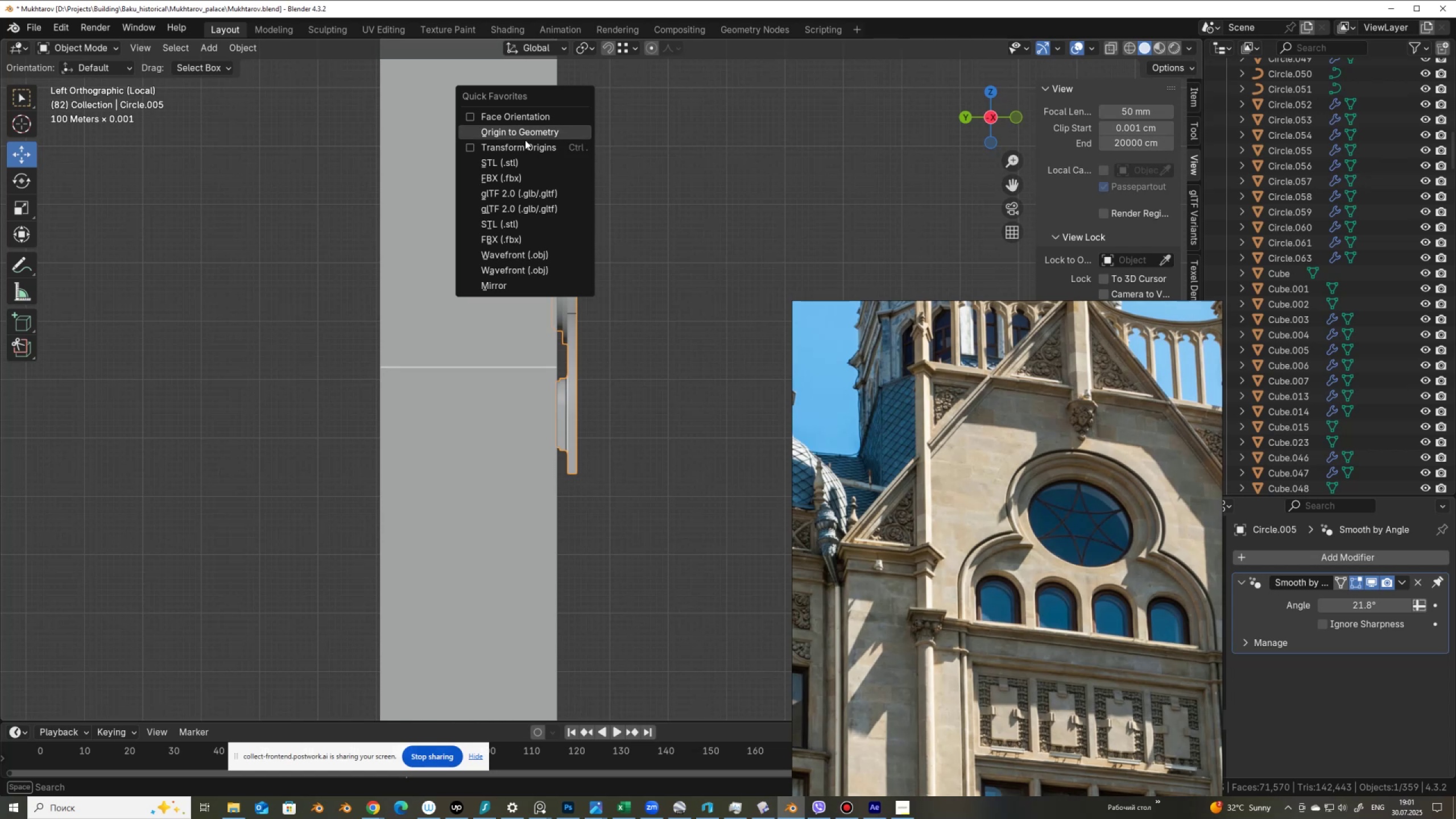 
left_click([526, 148])
 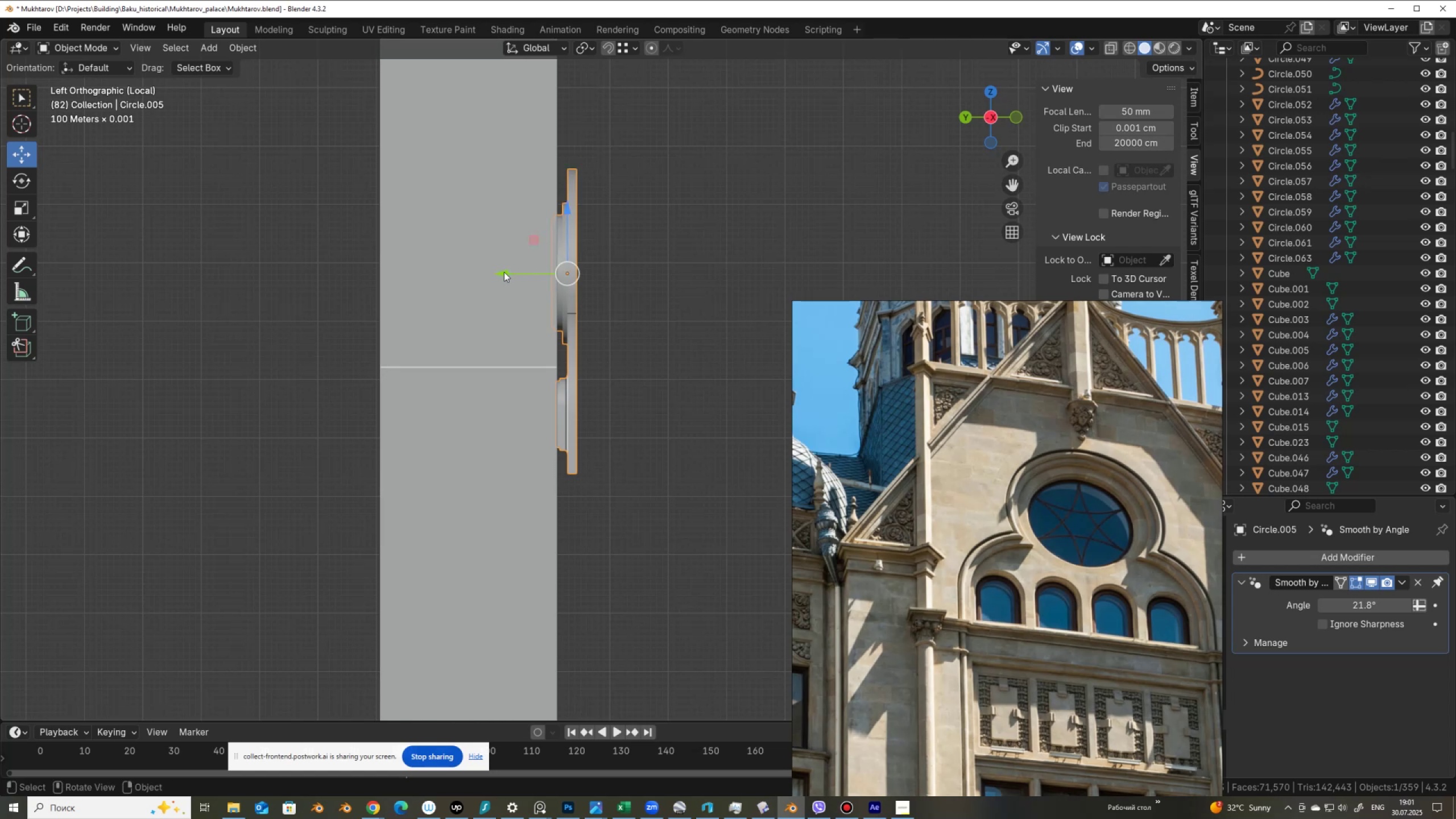 
hold_key(key=ControlLeft, duration=0.75)
 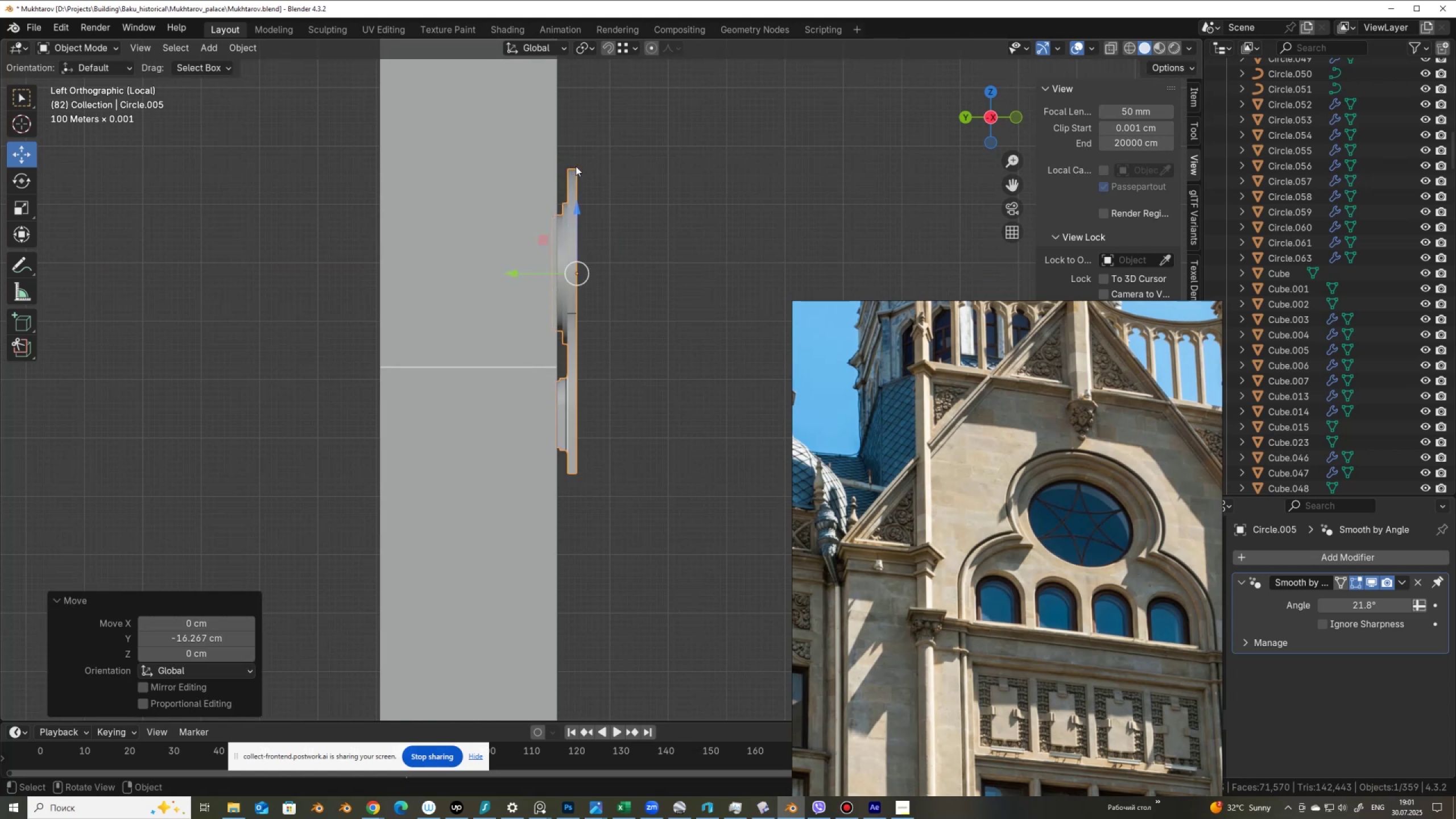 
key(Q)
 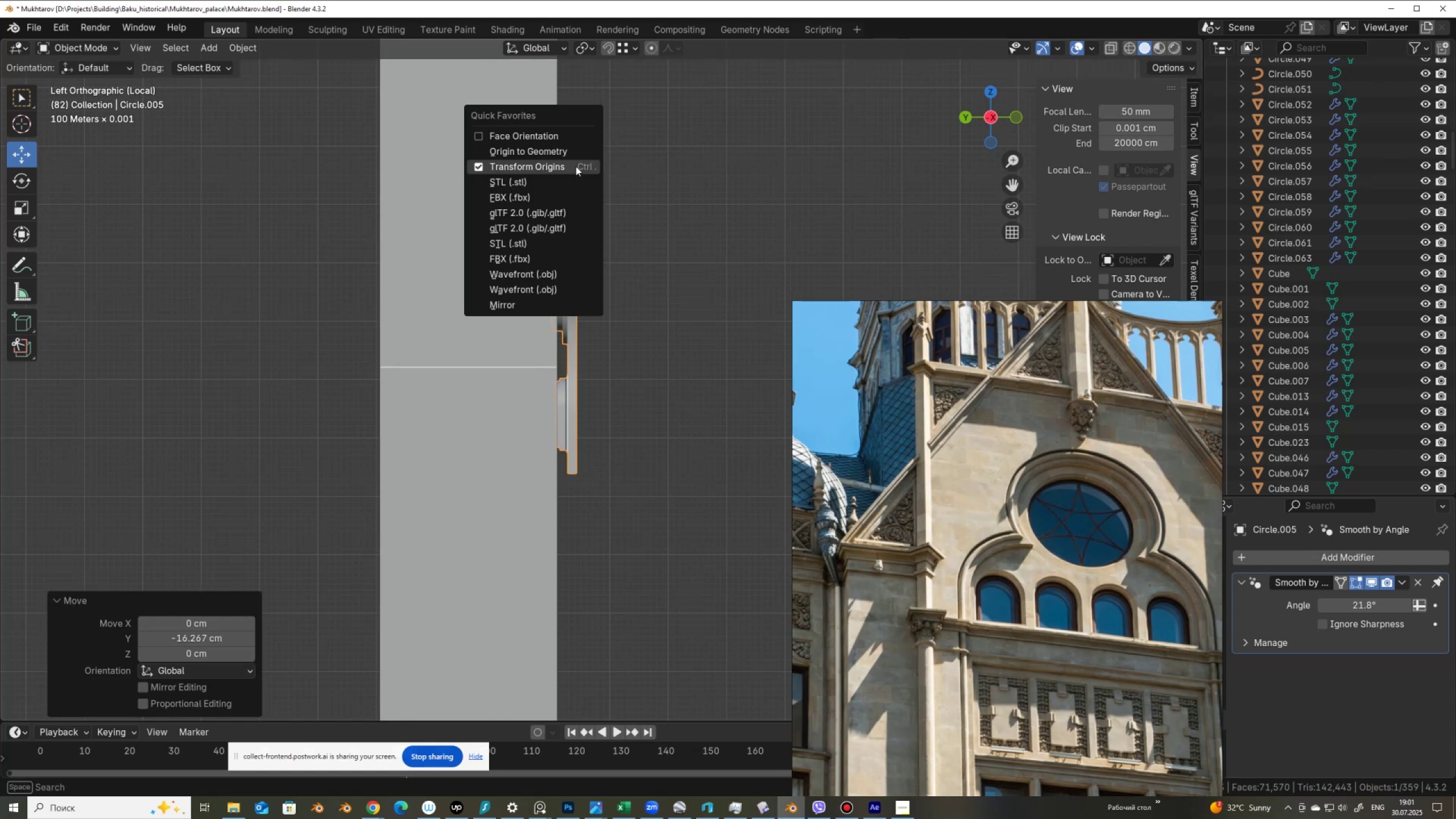 
left_click([576, 166])
 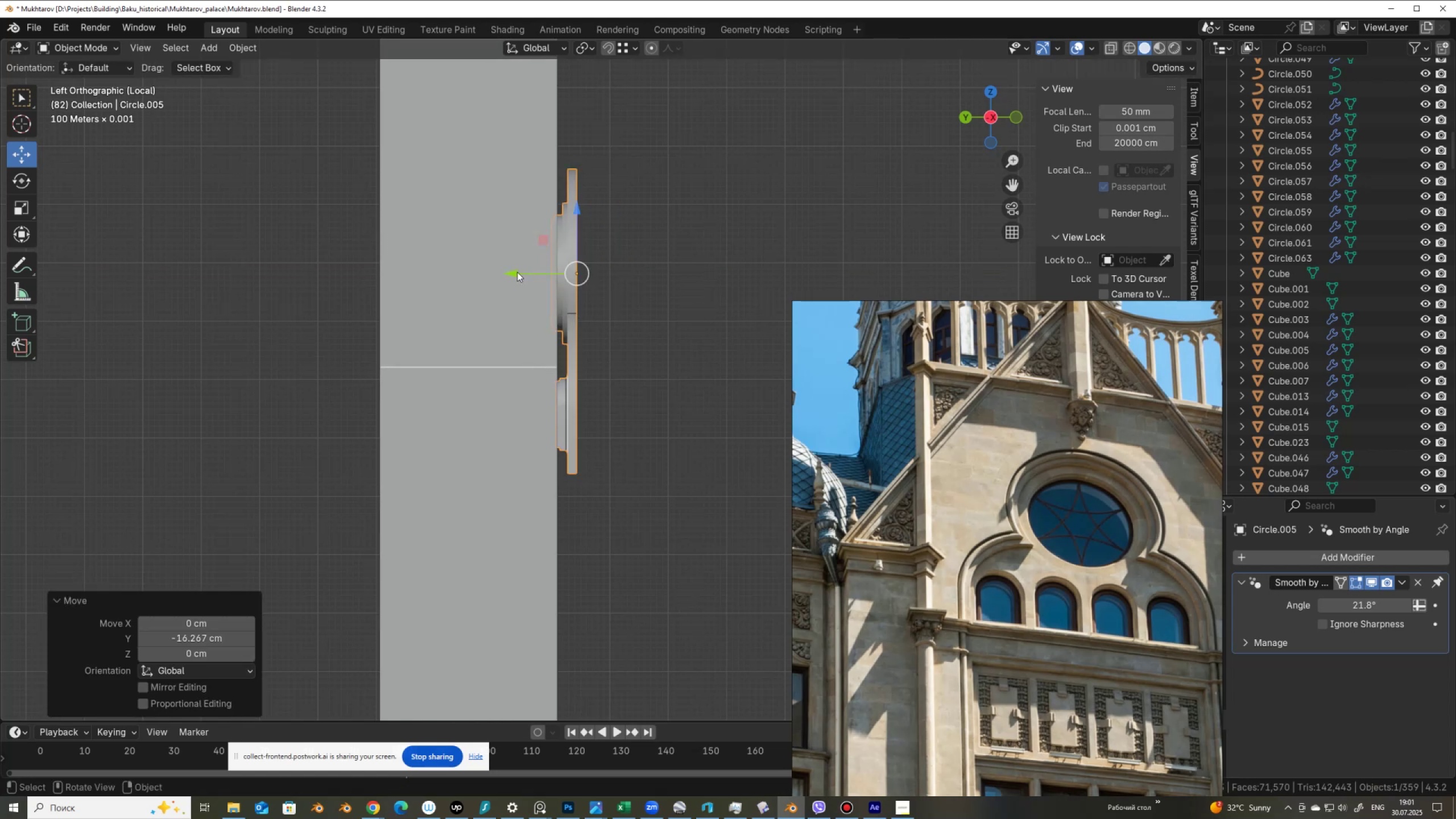 
hold_key(key=ControlLeft, duration=0.89)
 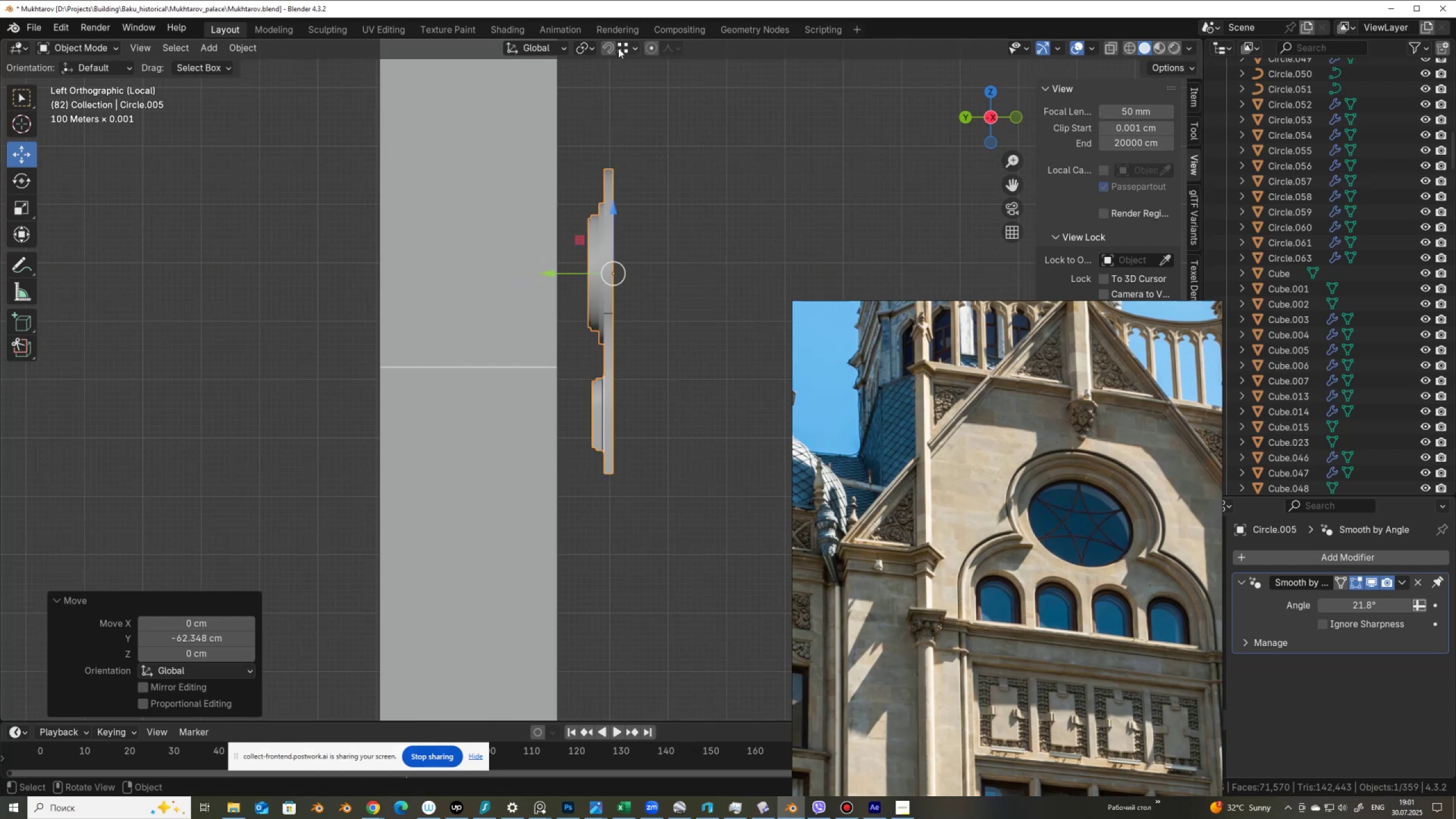 
left_click([610, 46])
 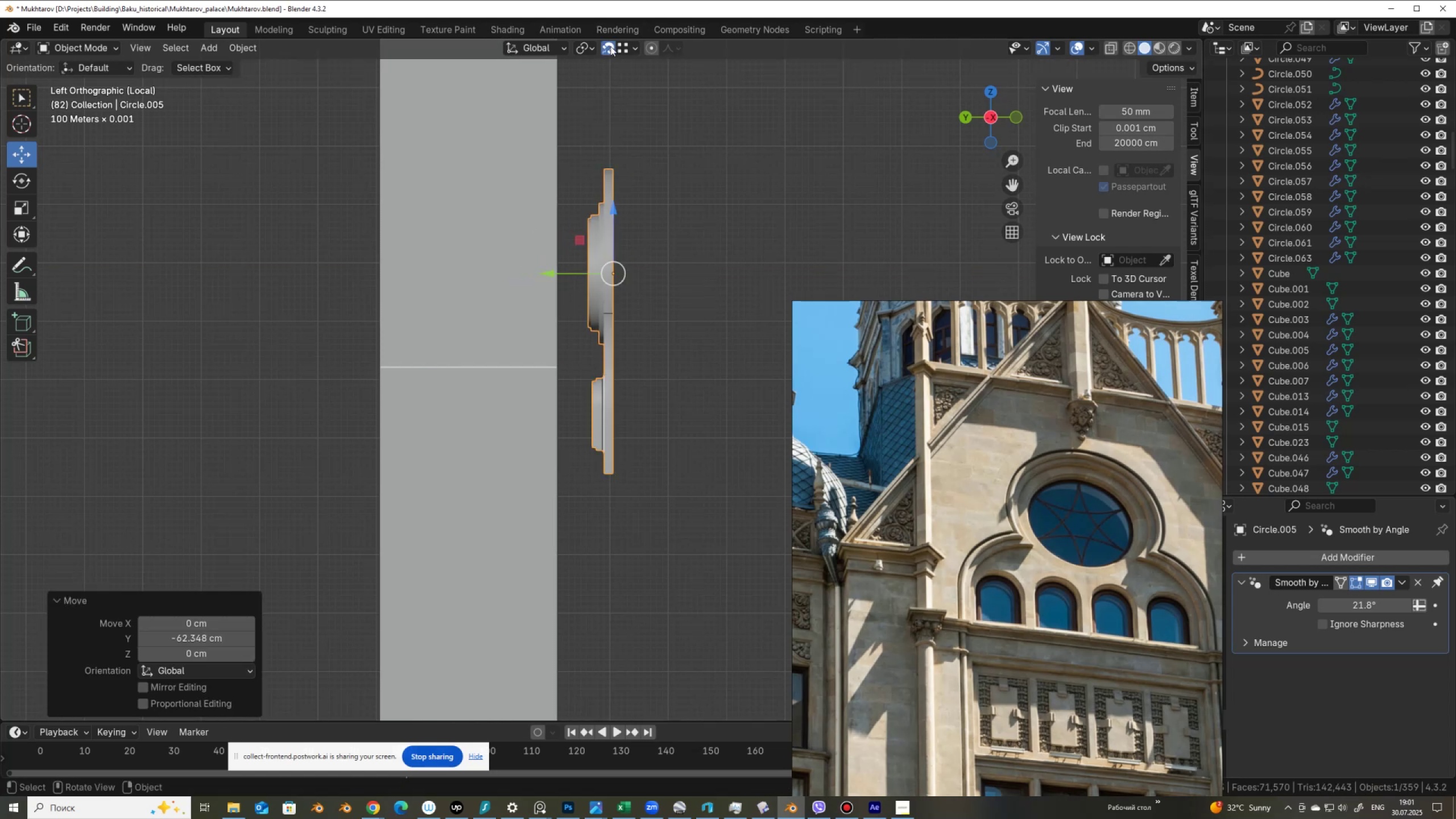 
left_click([610, 46])
 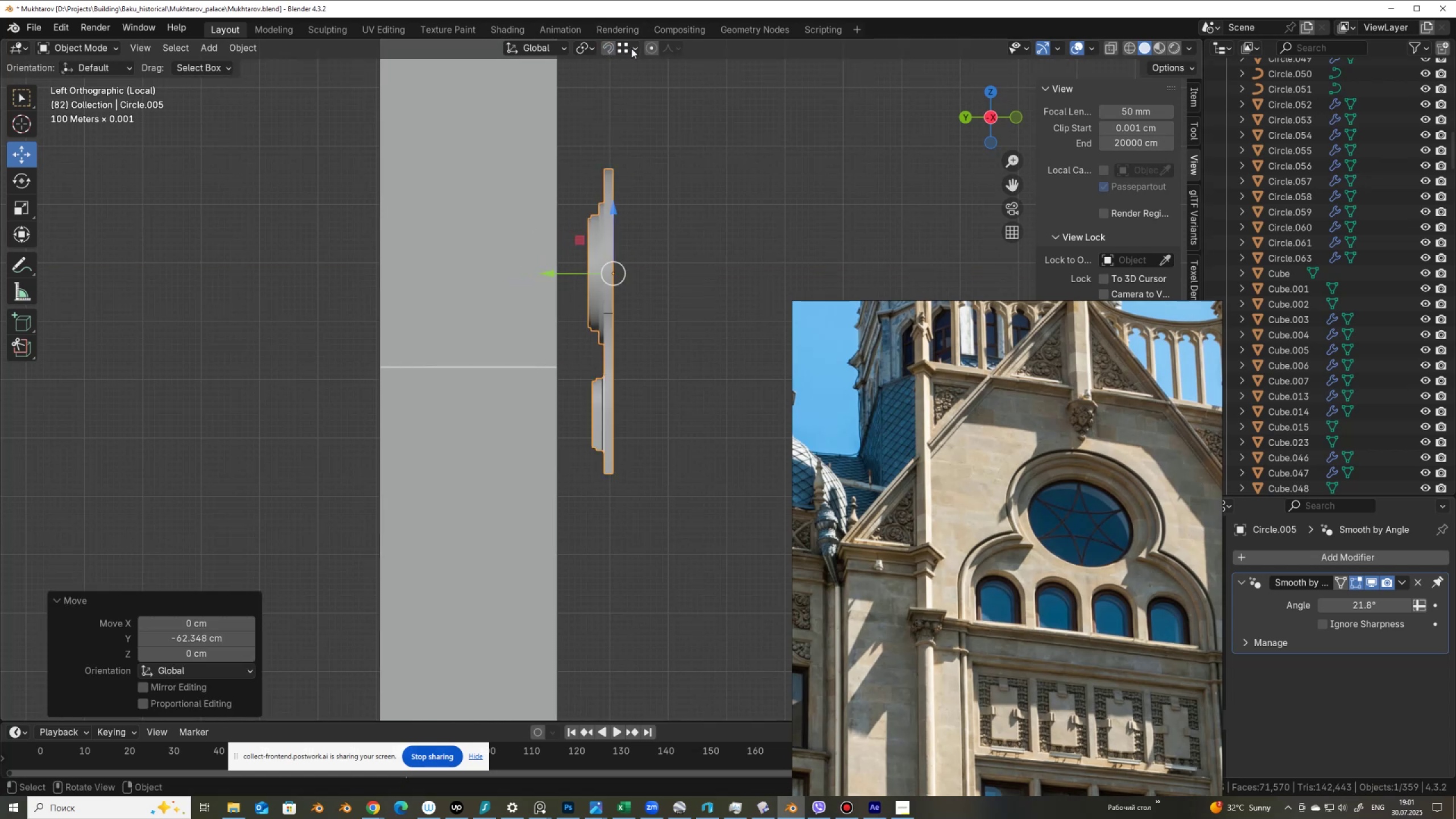 
left_click([635, 49])
 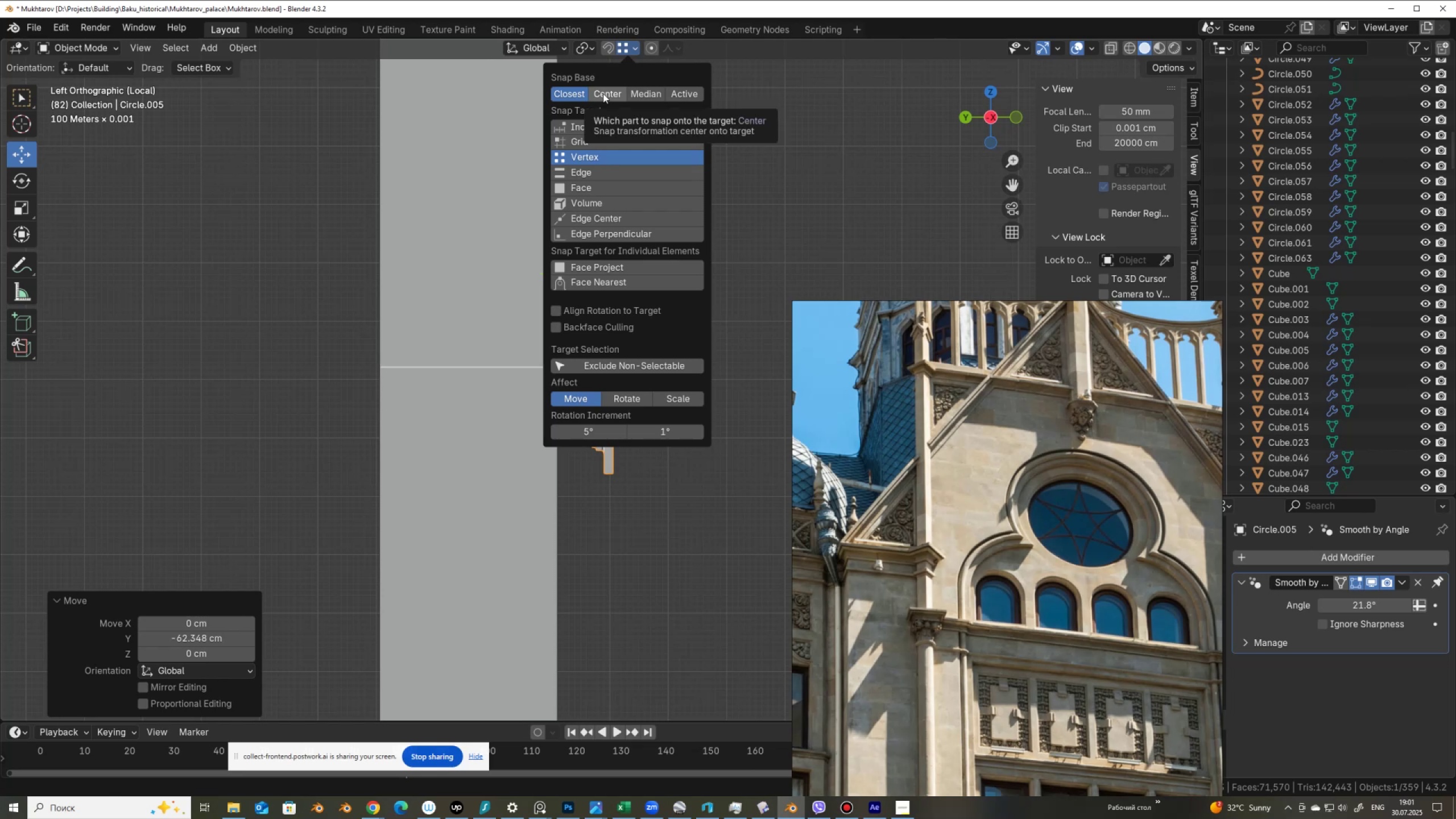 
left_click([603, 93])
 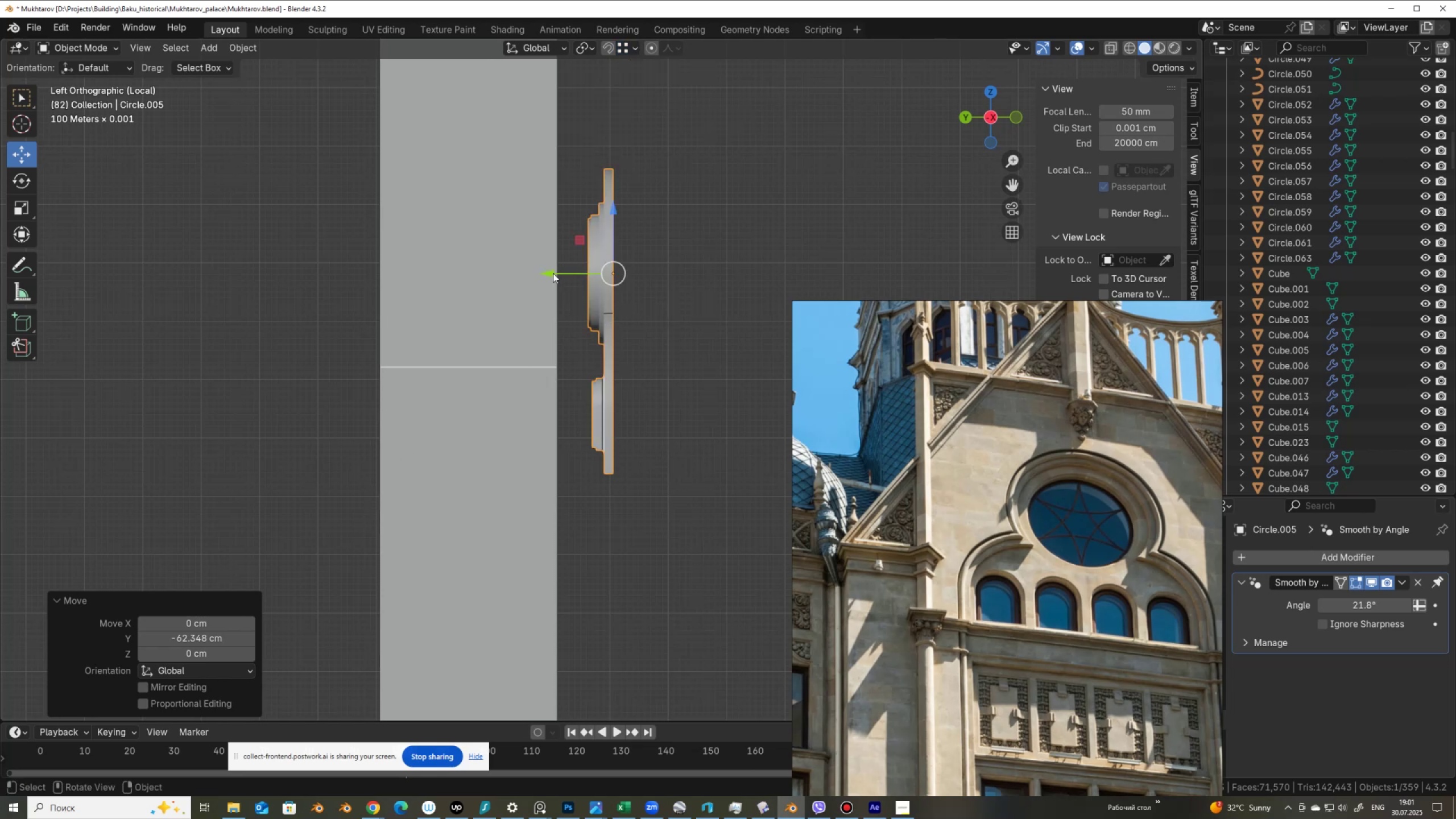 
hold_key(key=ControlLeft, duration=0.92)
 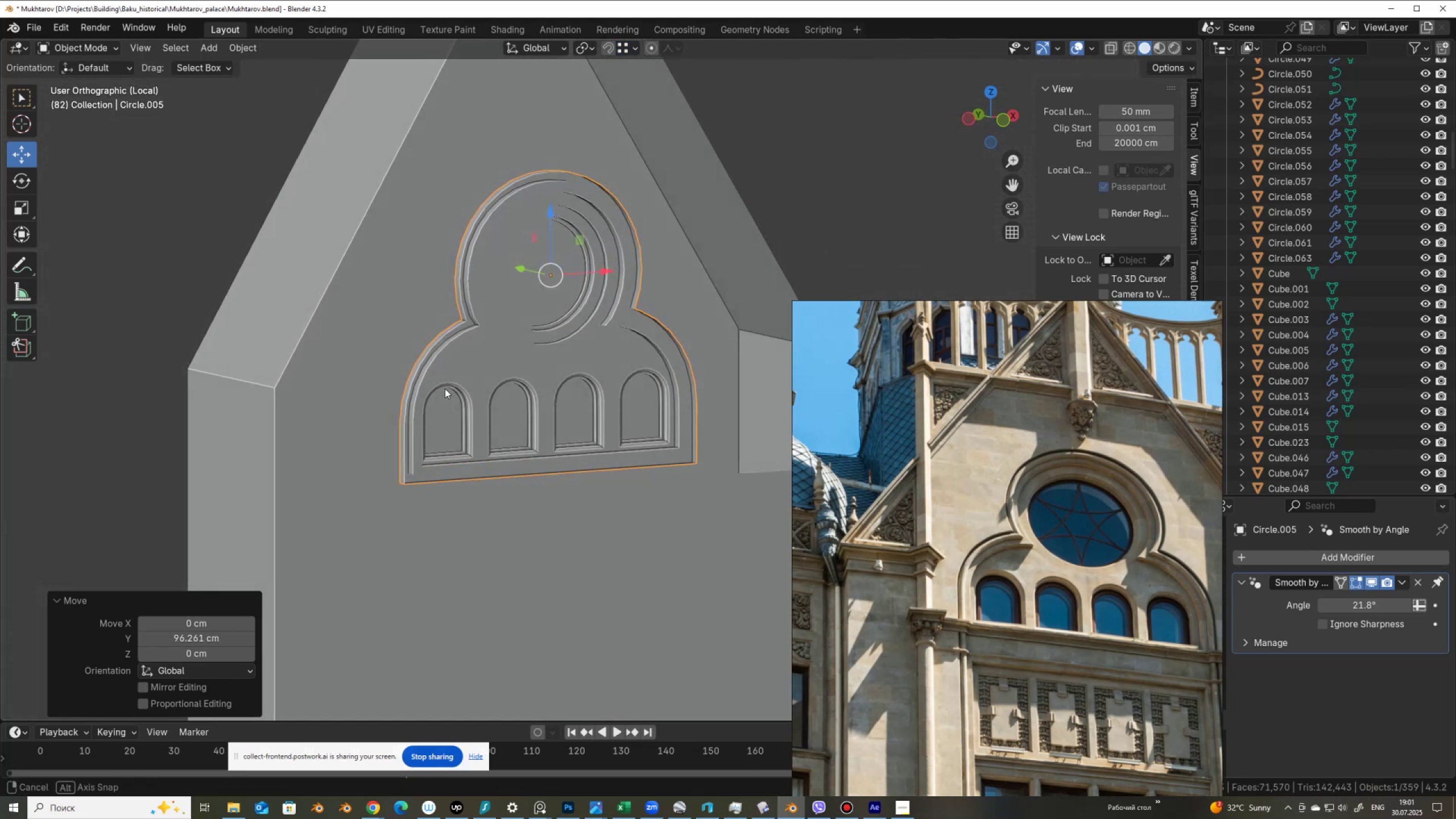 
scroll: coordinate [631, 417], scroll_direction: down, amount: 3.0
 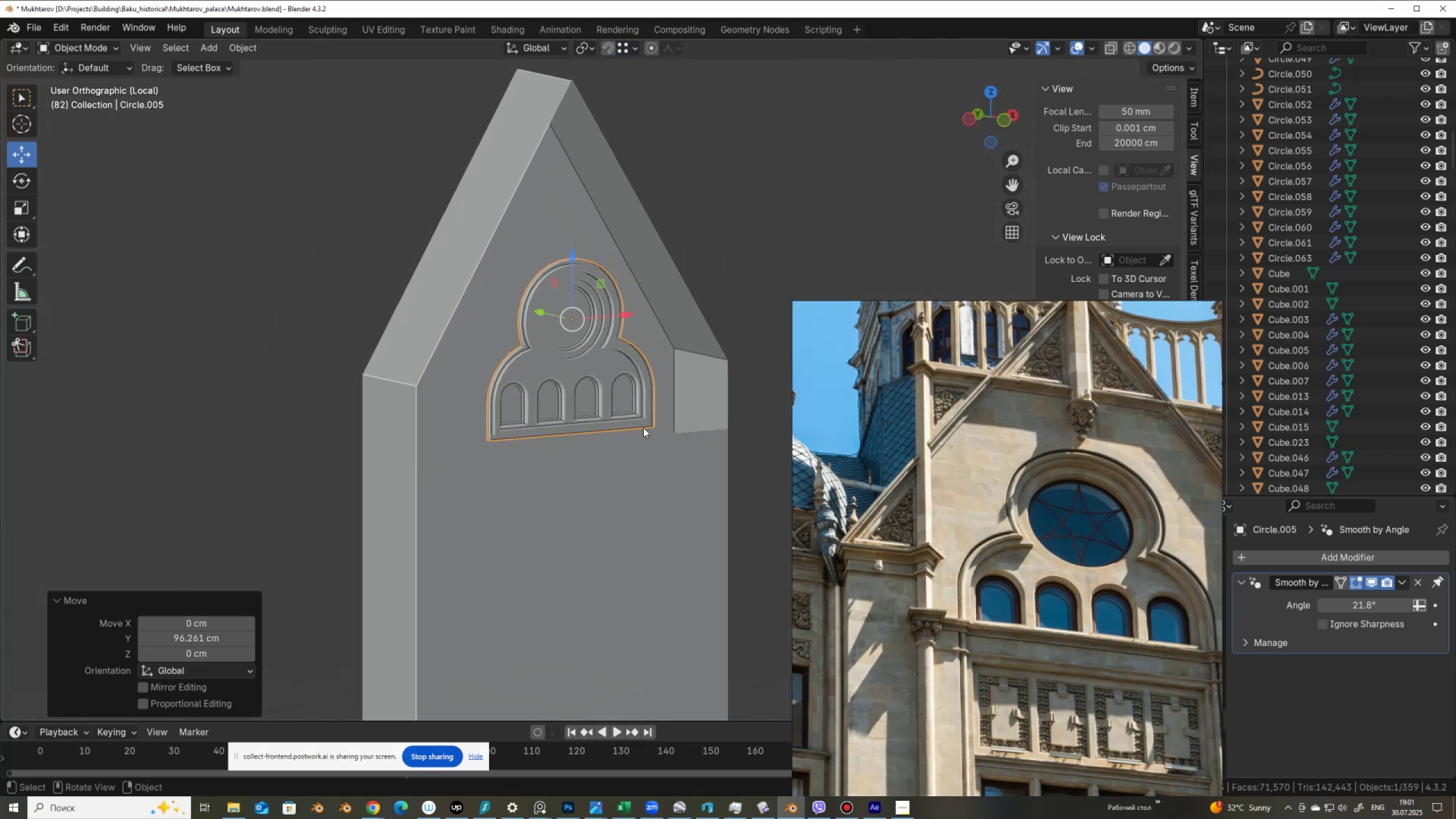 
hold_key(key=ShiftLeft, duration=0.92)
left_click([647, 471])
 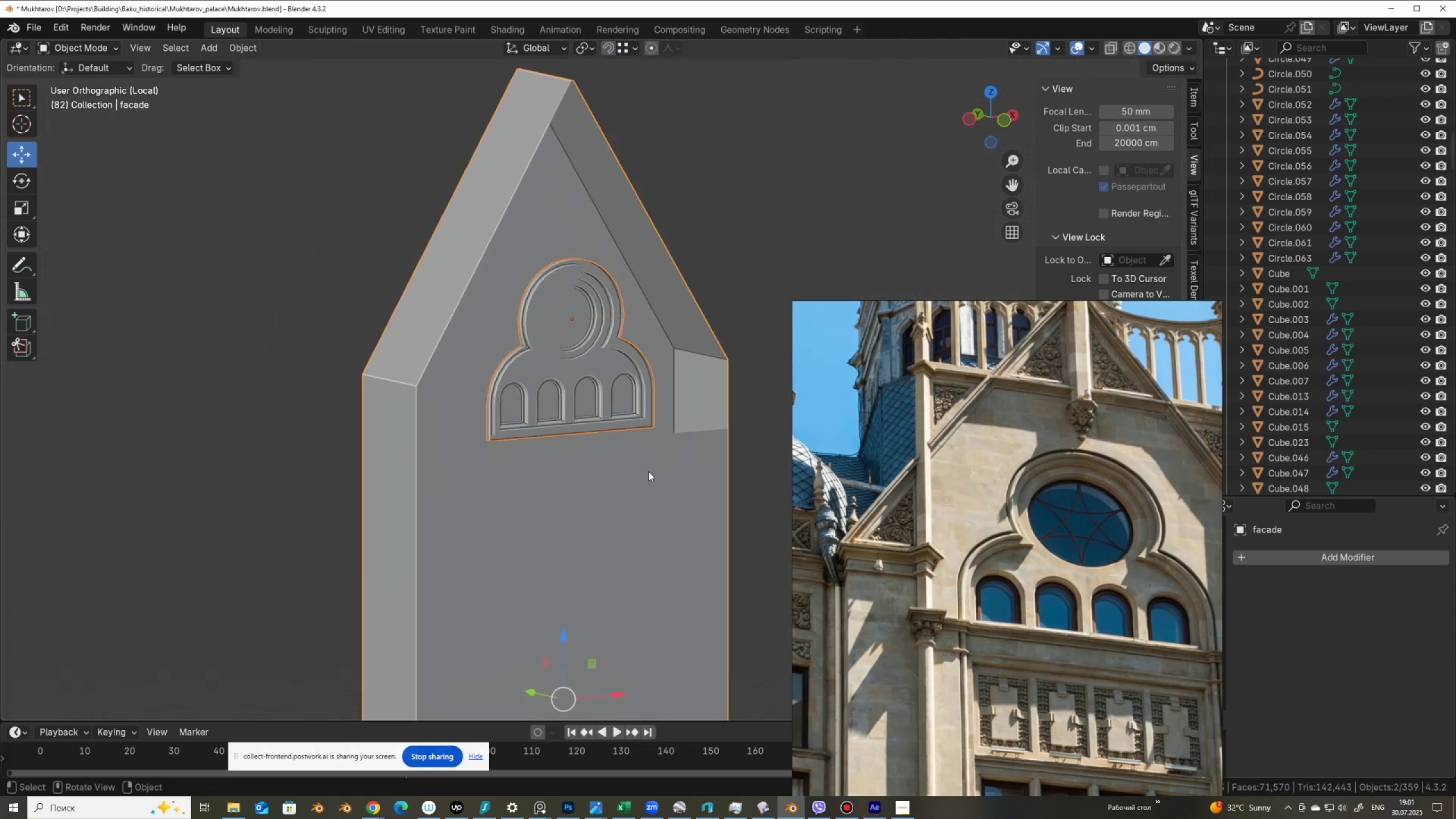 
hold_key(key=ControlLeft, duration=1.1)
 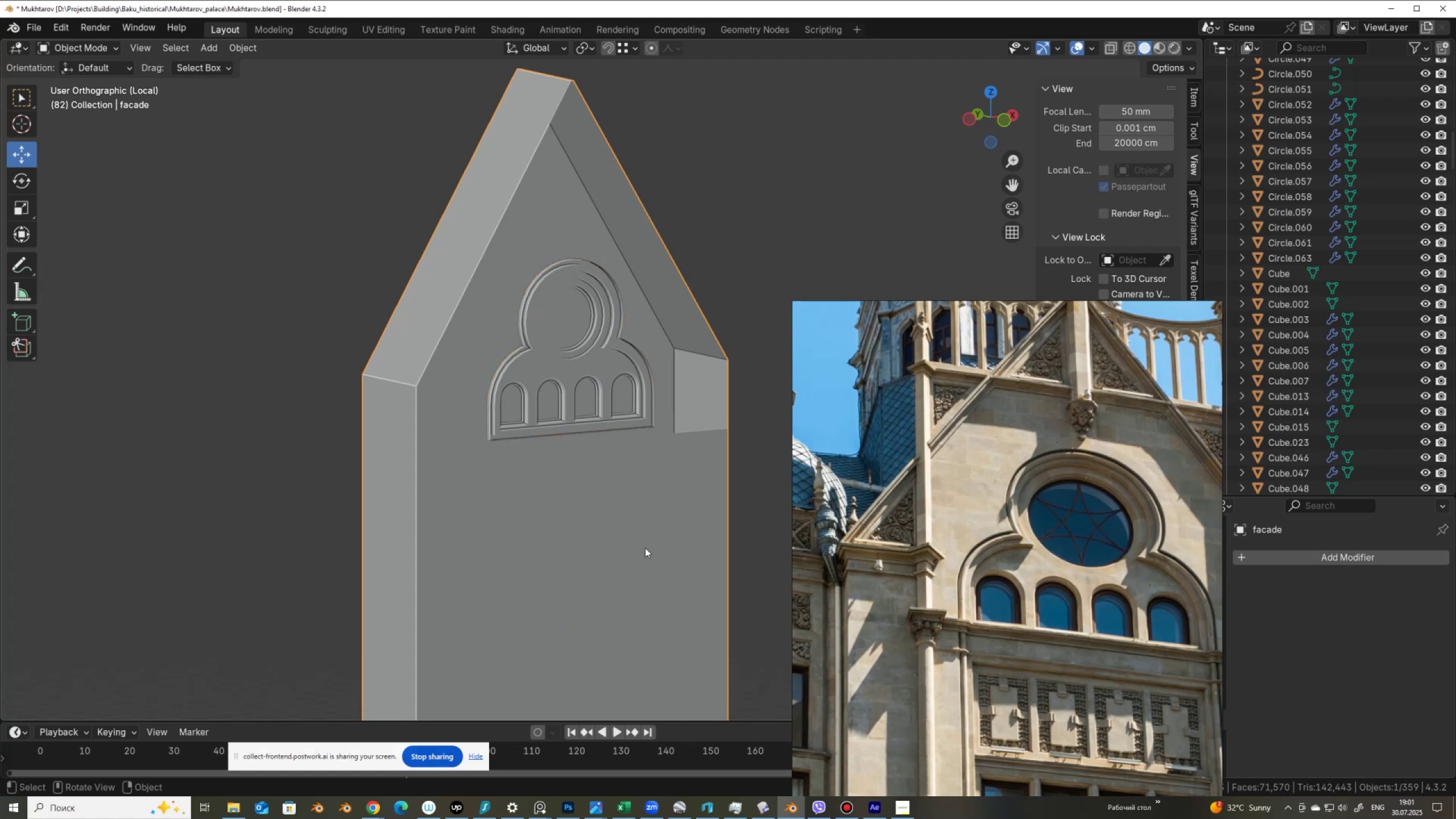 
scroll: coordinate [632, 526], scroll_direction: down, amount: 3.0
 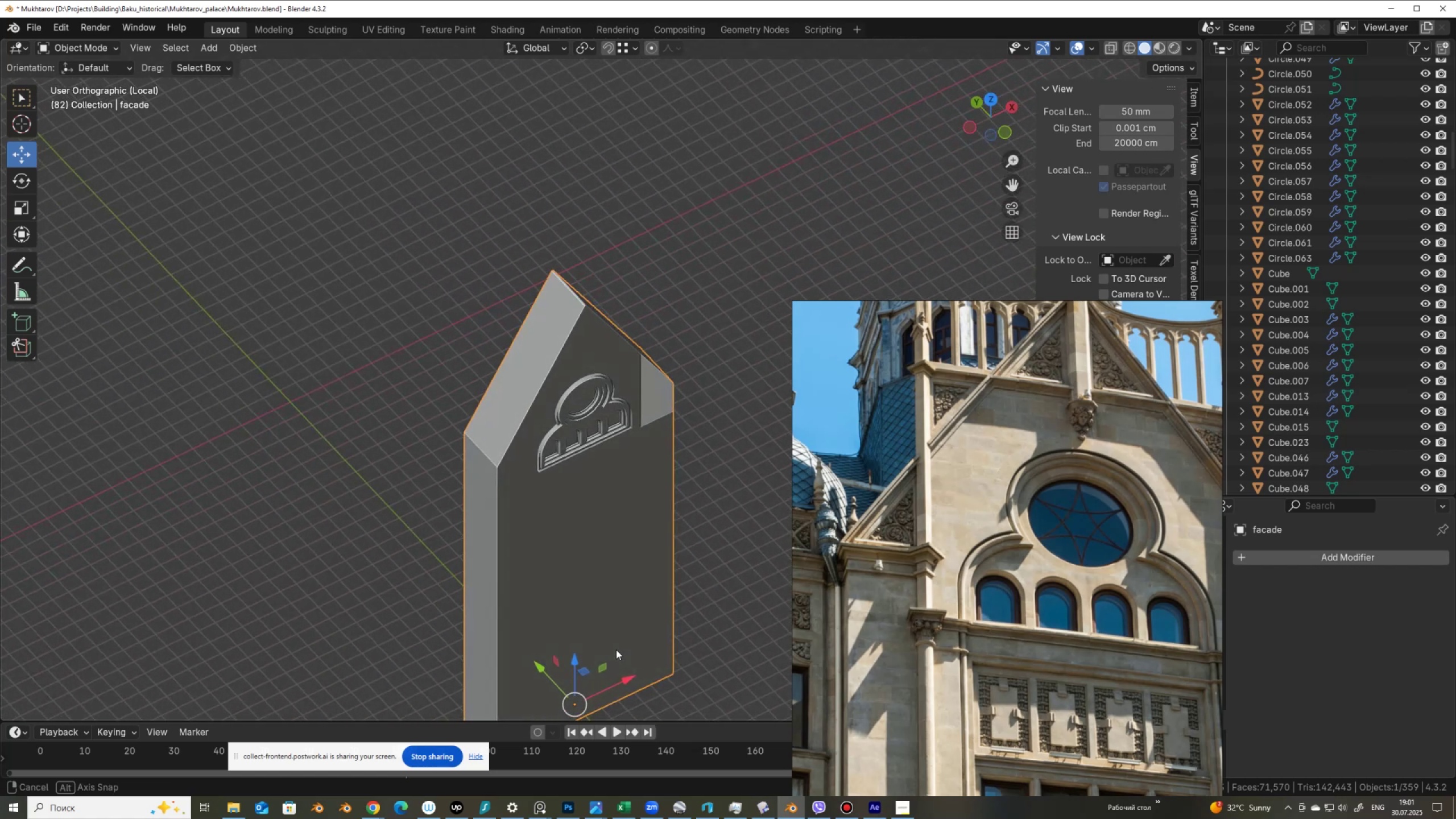 
hold_key(key=ShiftLeft, duration=0.86)
left_click([604, 388])
 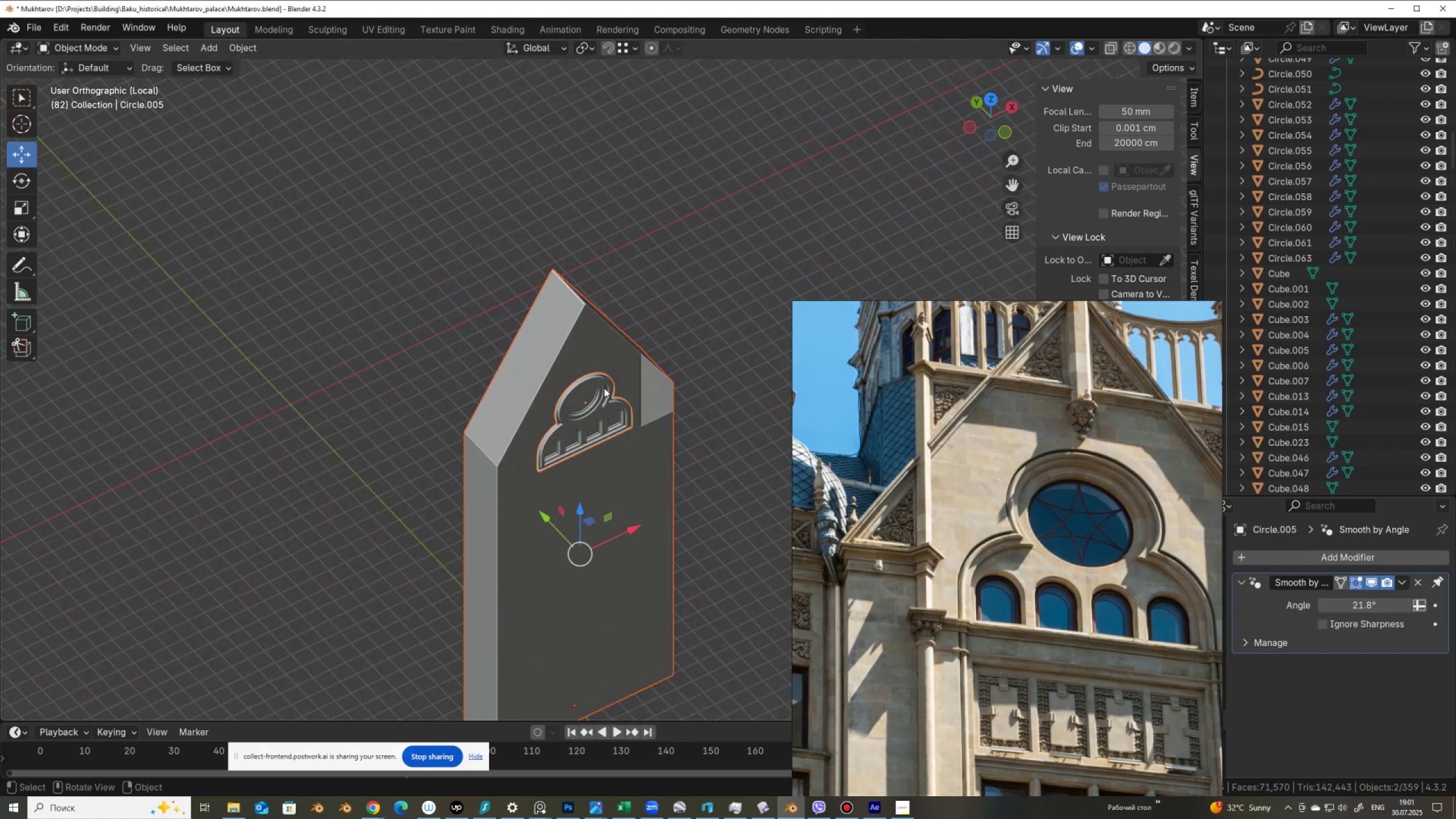 
key(Control+J)
 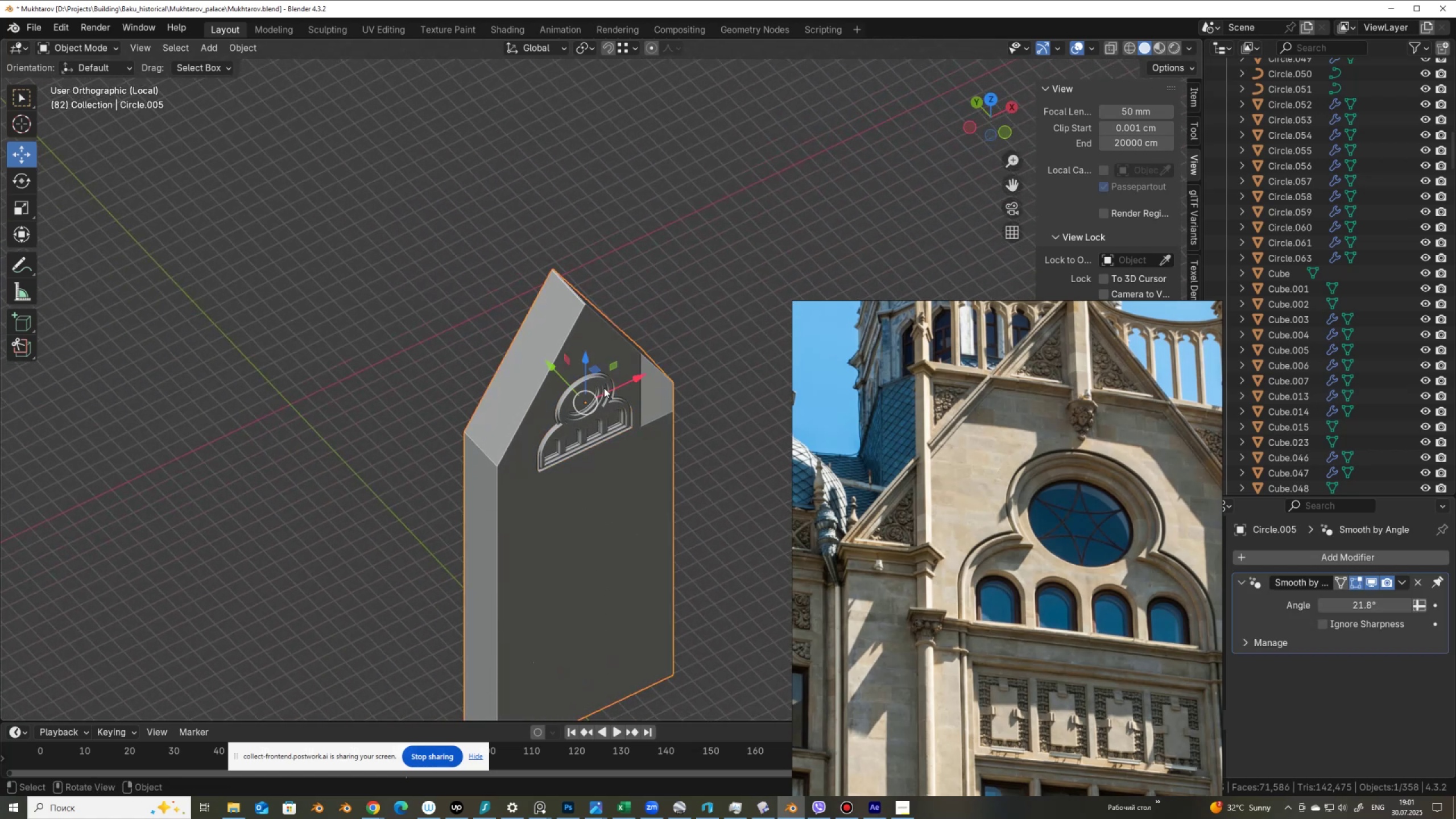 
scroll: coordinate [609, 388], scroll_direction: up, amount: 4.0
 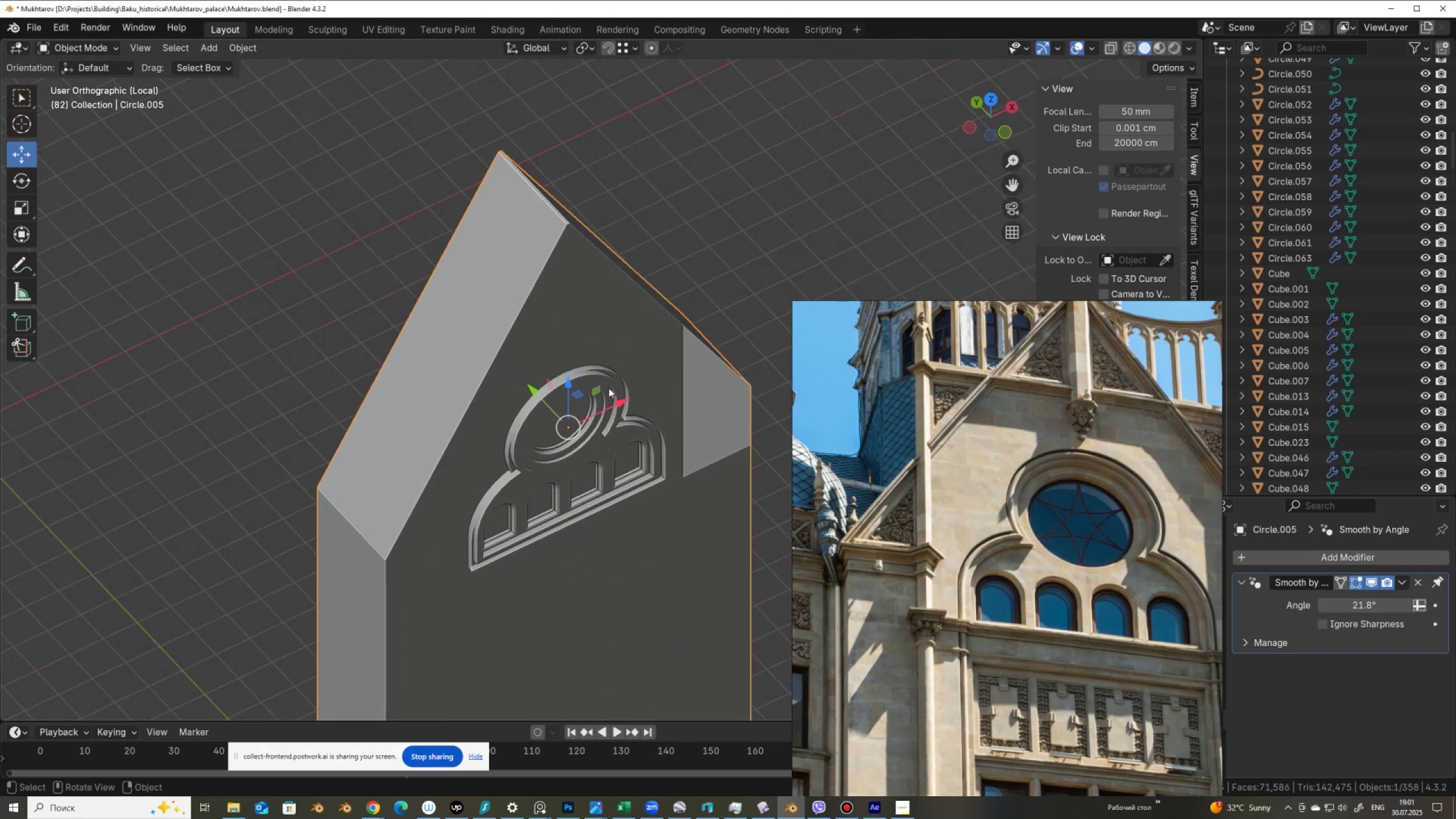 
key(Tab)
 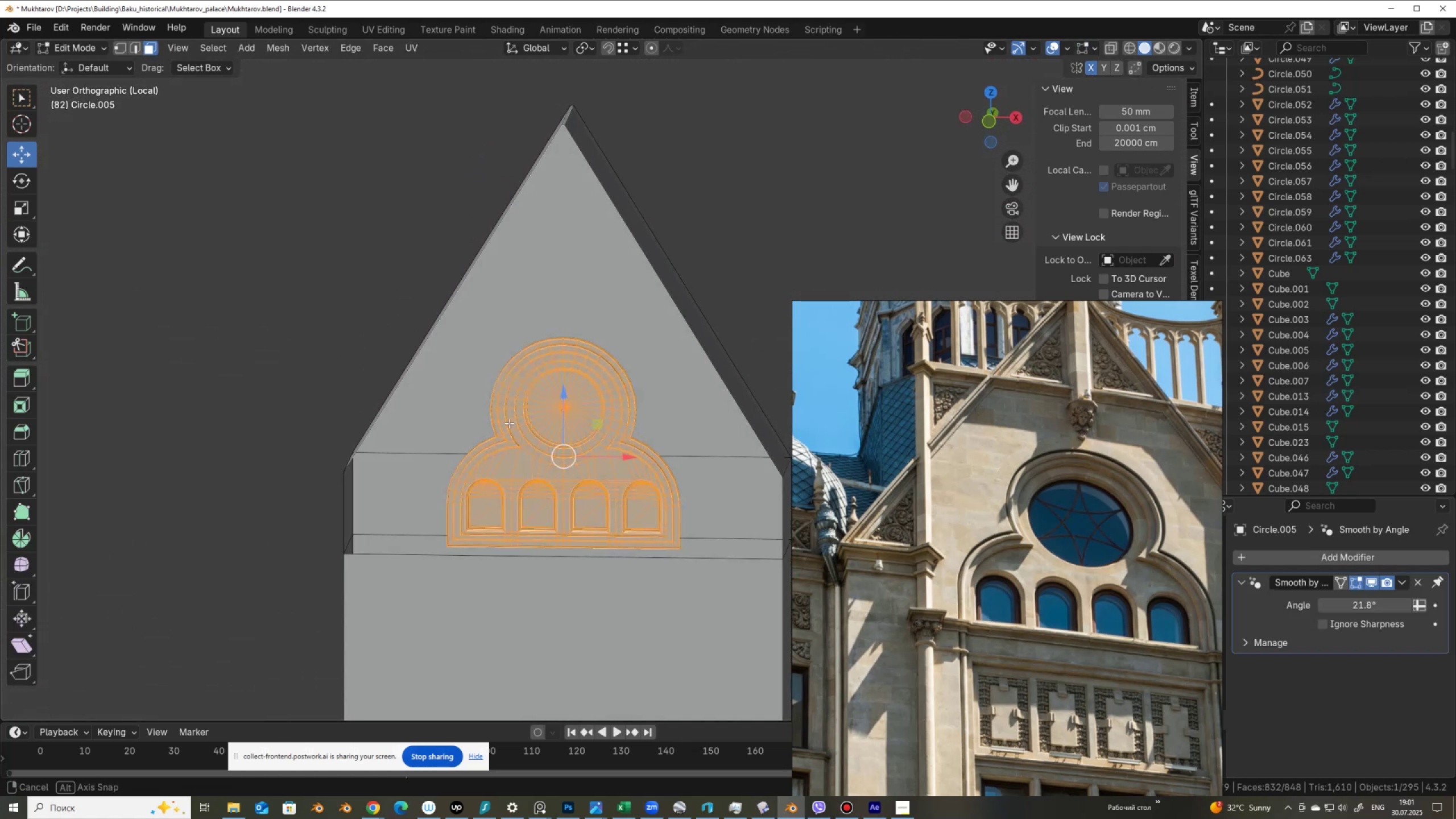 
scroll: coordinate [556, 457], scroll_direction: up, amount: 6.0
 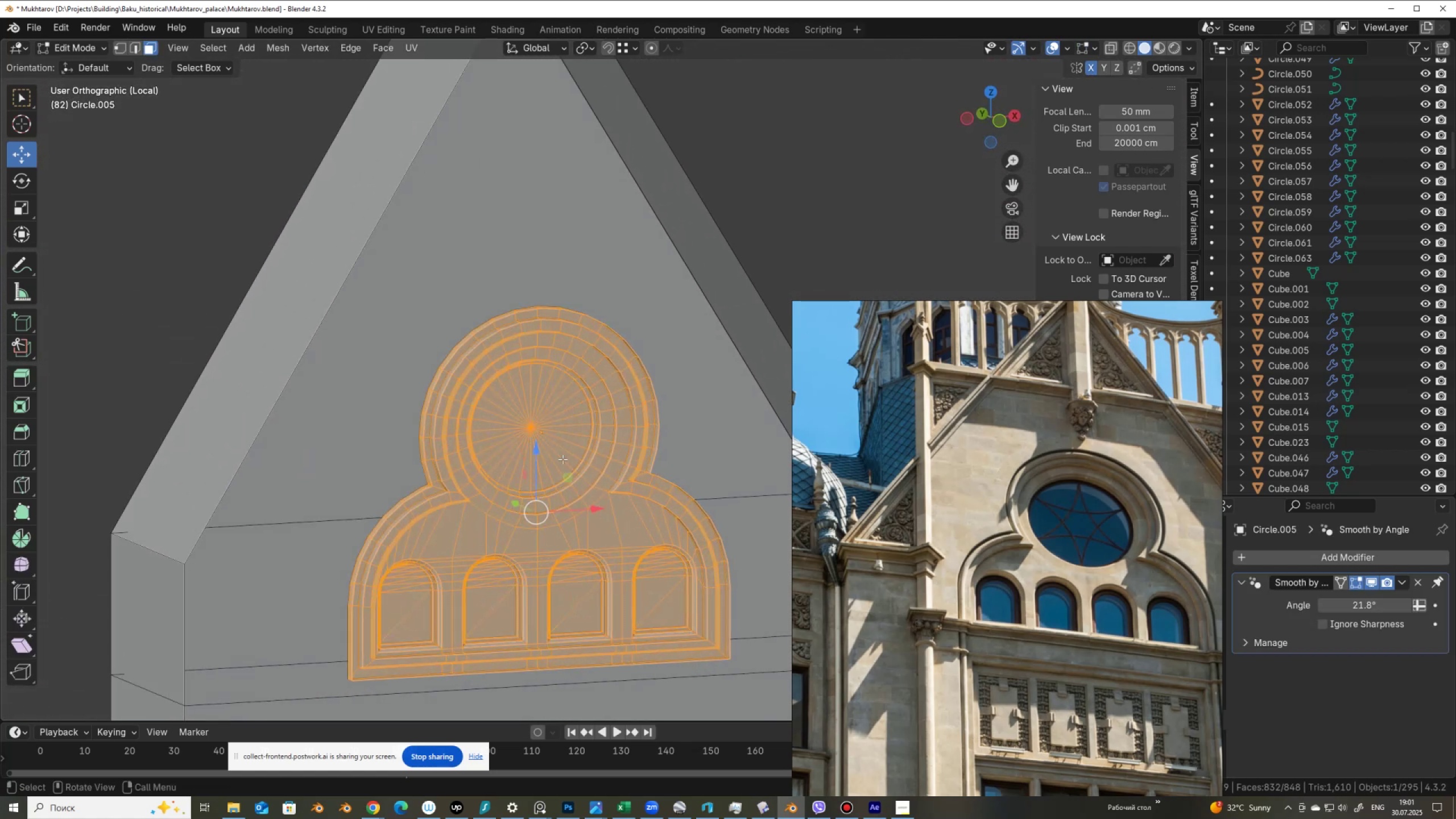 
hold_key(key=ShiftLeft, duration=0.32)
 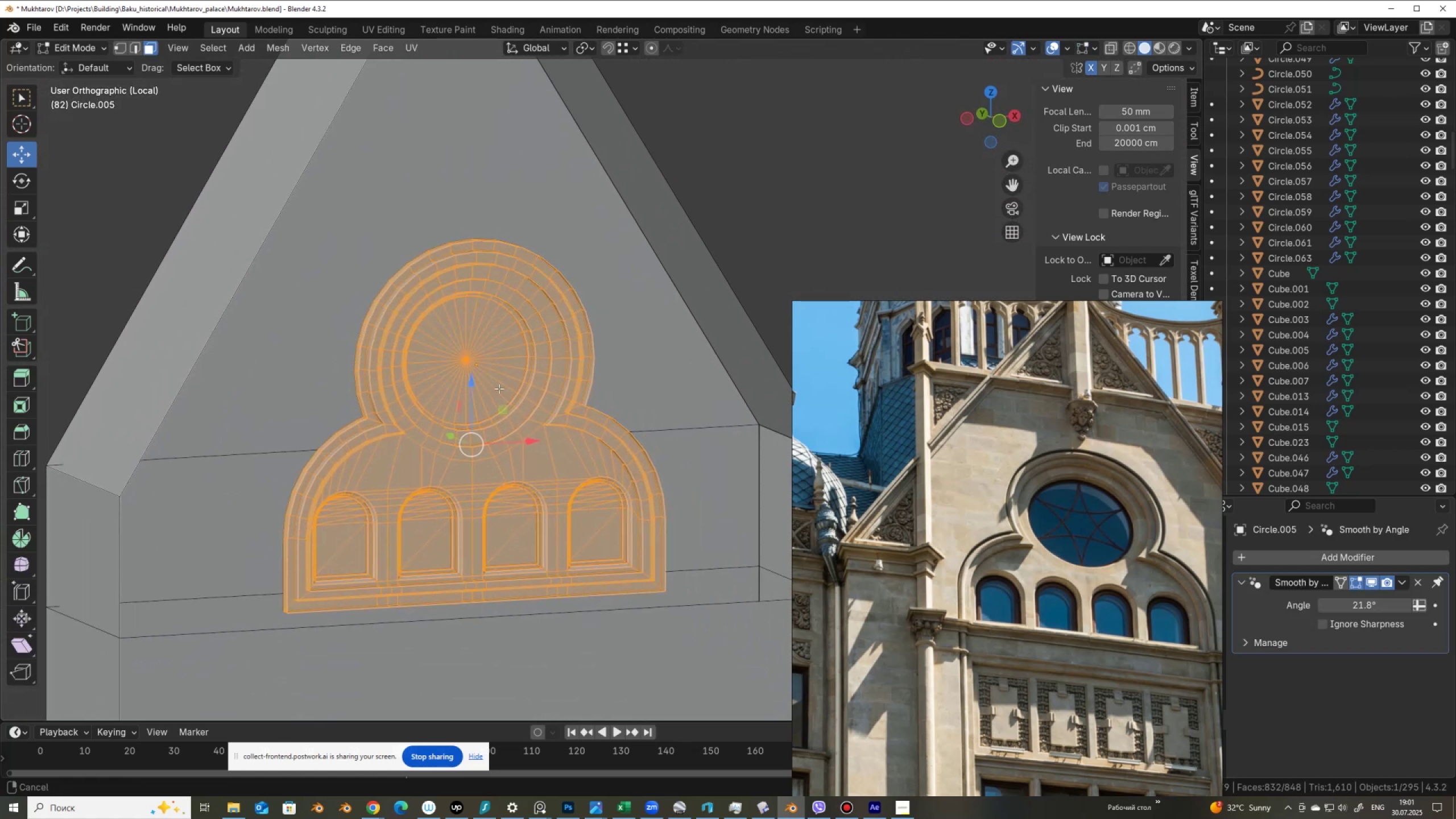 
scroll: coordinate [499, 388], scroll_direction: down, amount: 1.0
 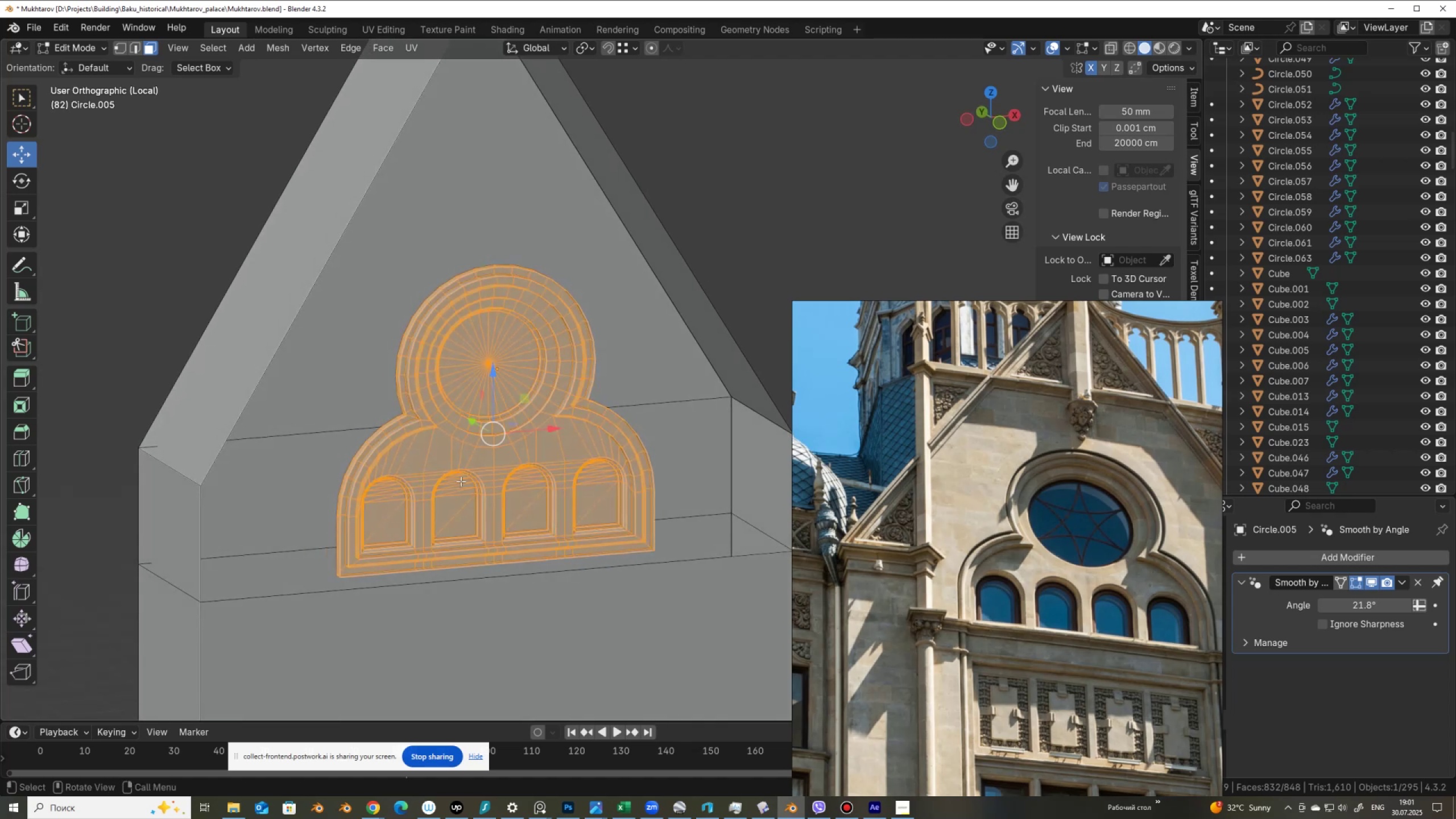 
key(2)
 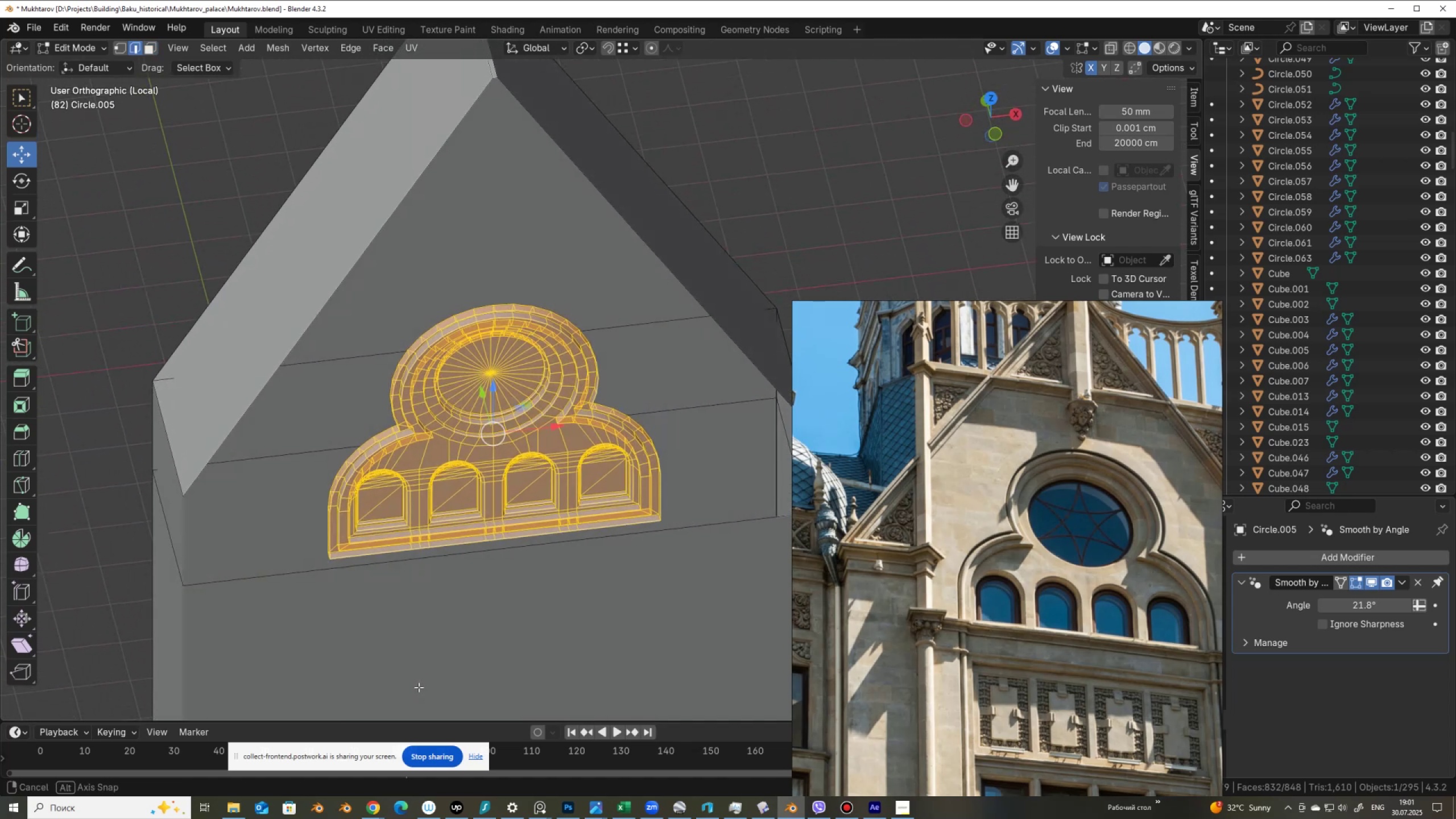 
wait(7.68)
 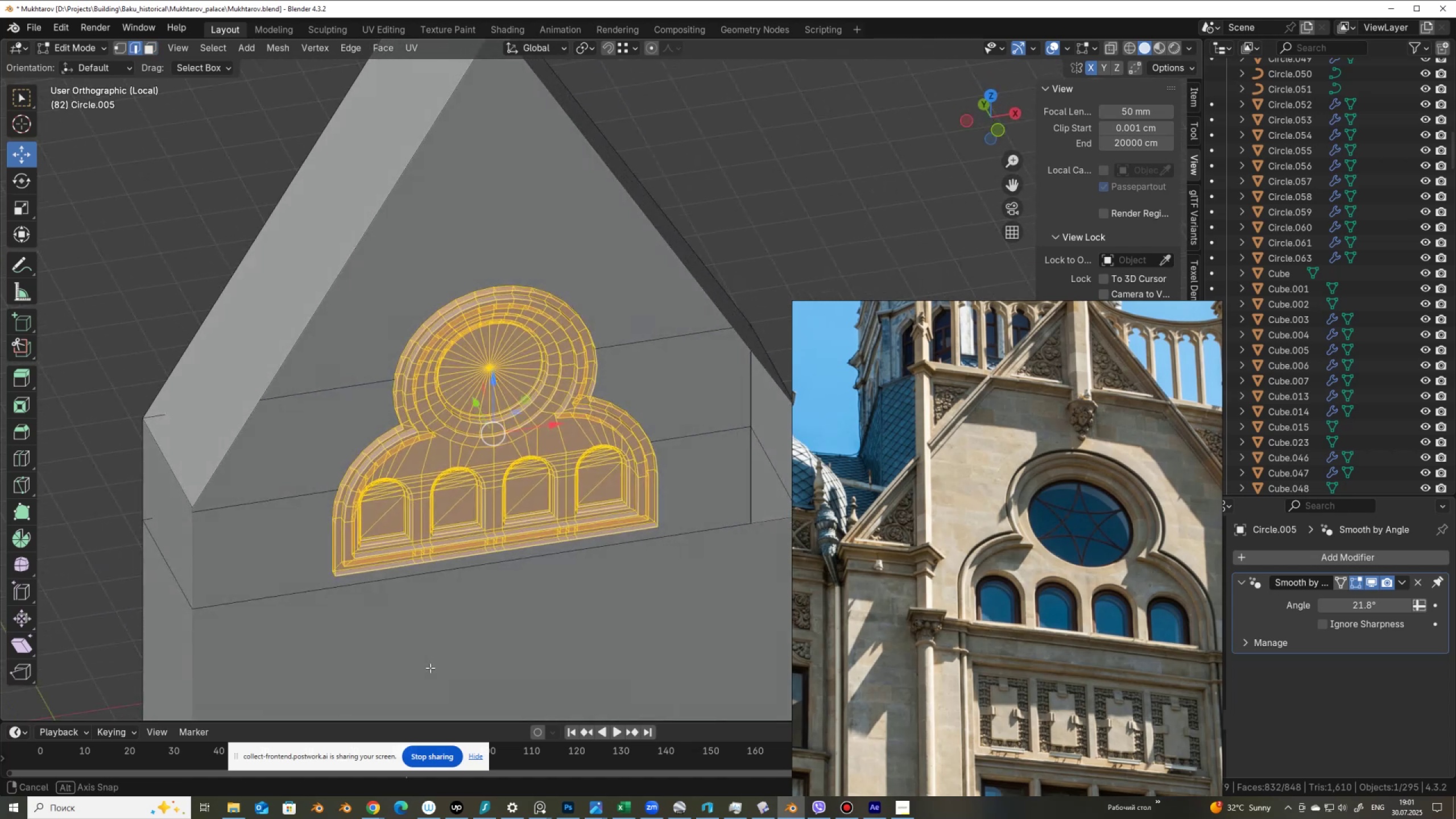 
scroll: coordinate [513, 588], scroll_direction: up, amount: 2.0
 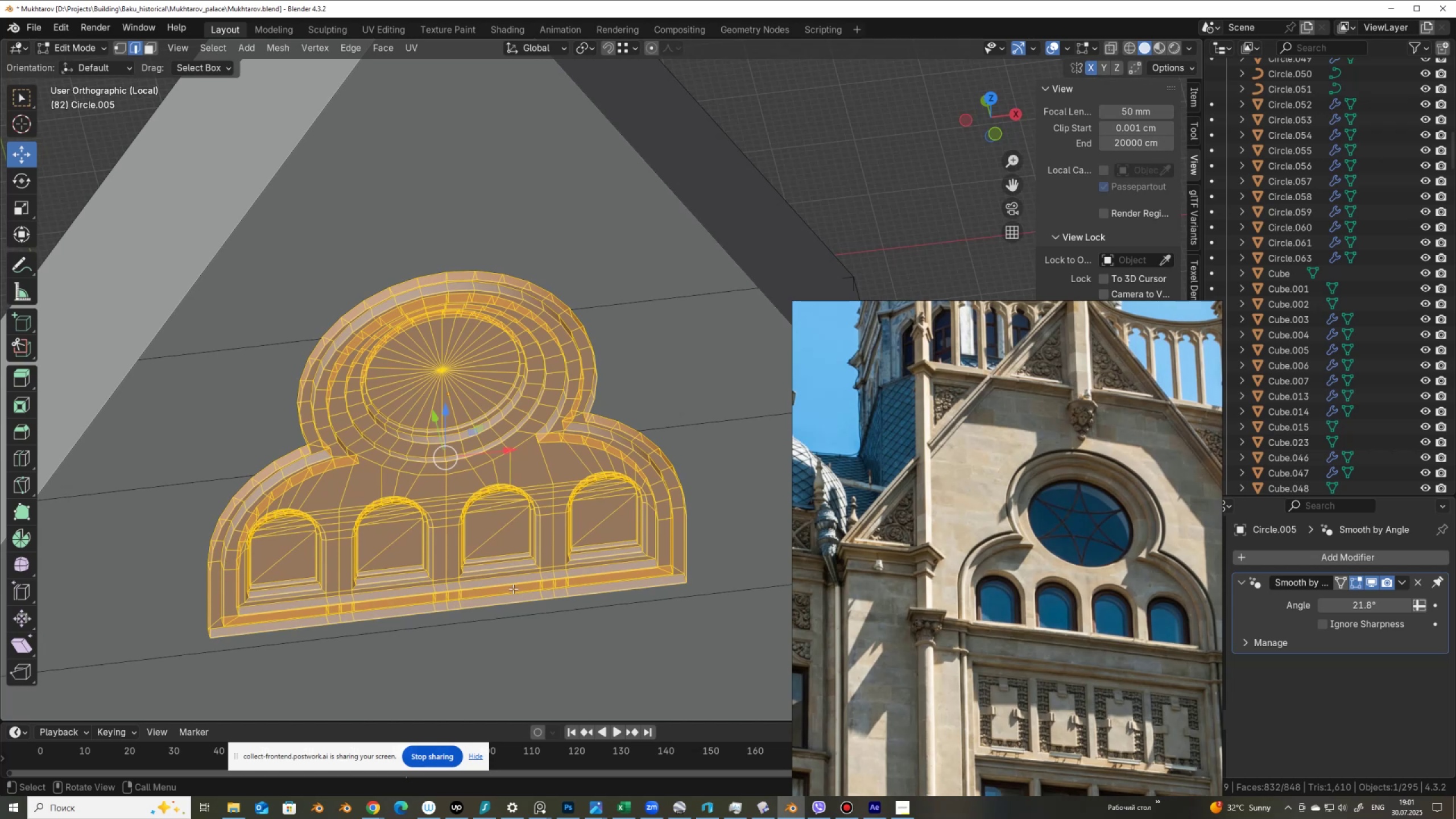 
hold_key(key=ShiftLeft, duration=0.52)
 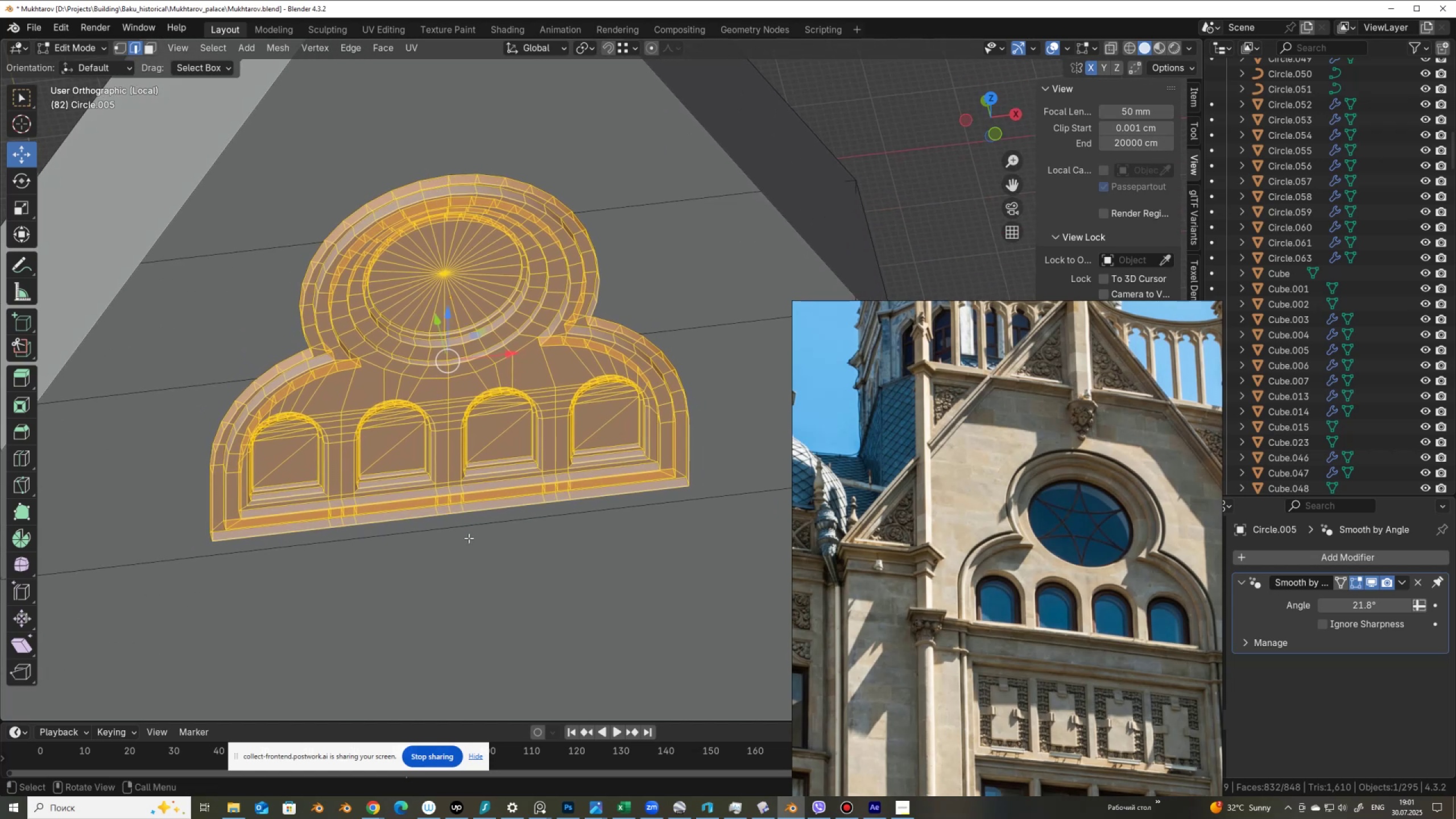 
scroll: coordinate [454, 421], scroll_direction: down, amount: 3.0
 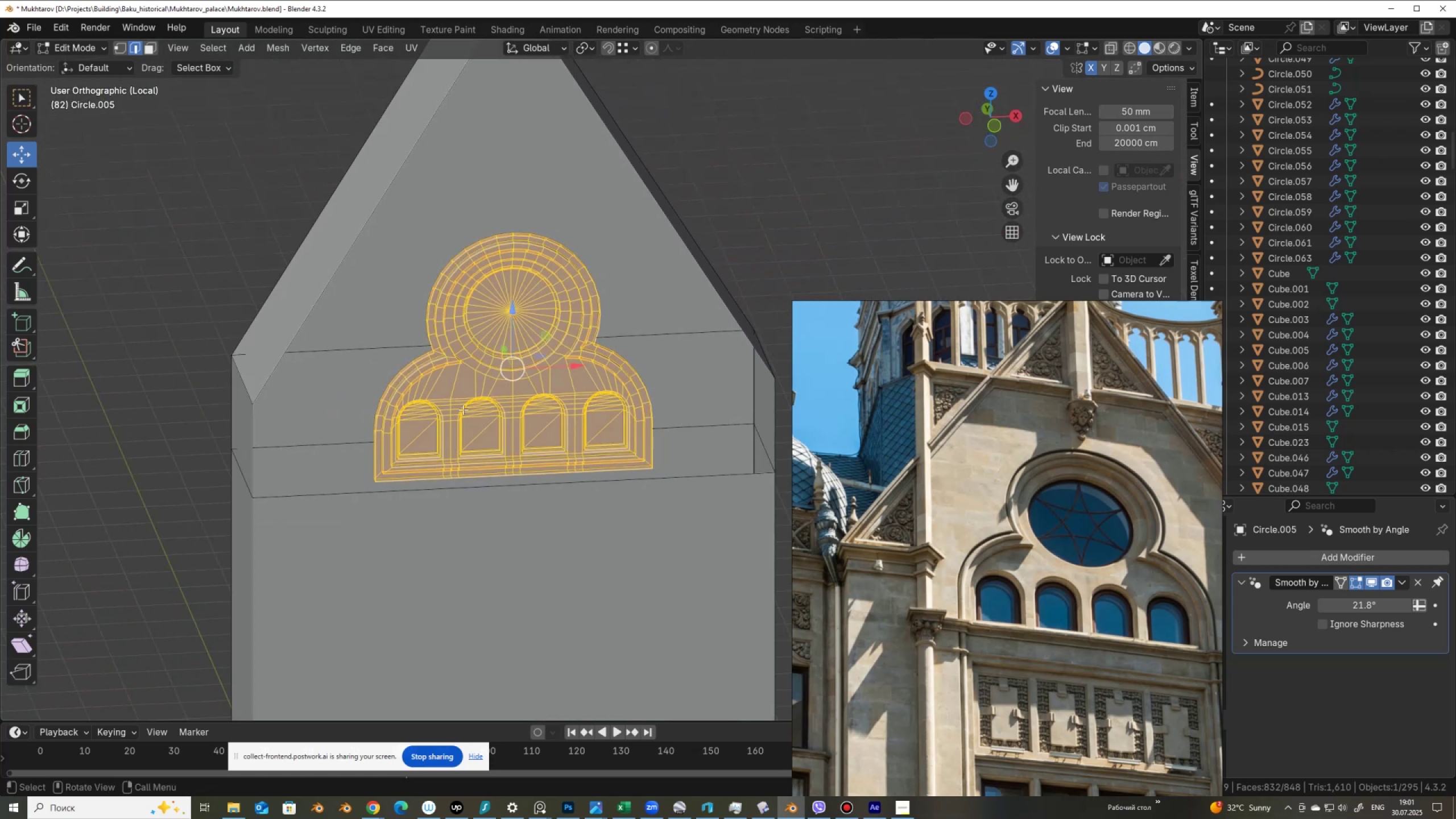 
hold_key(key=ShiftLeft, duration=0.44)
 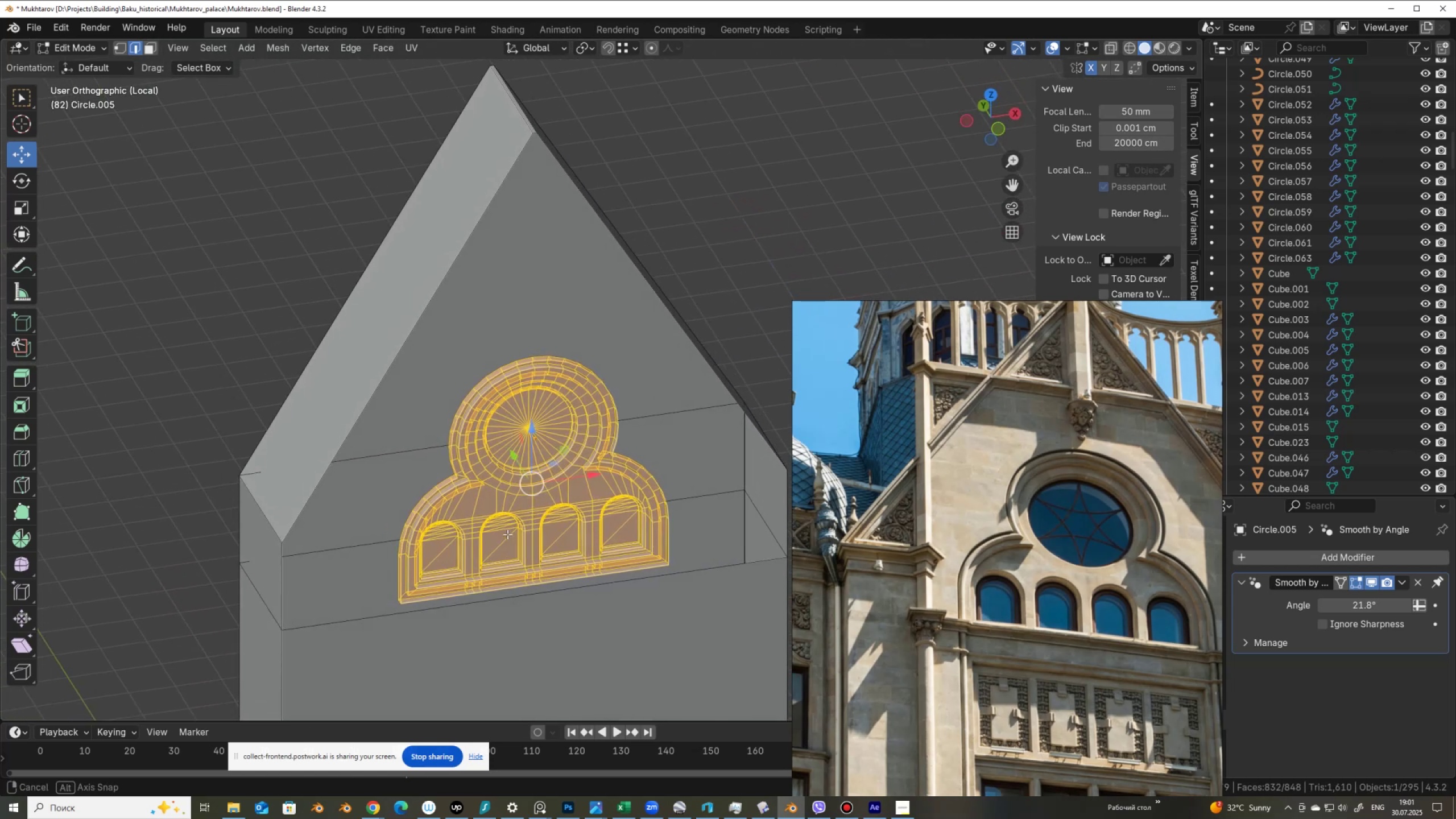 
wait(7.92)
 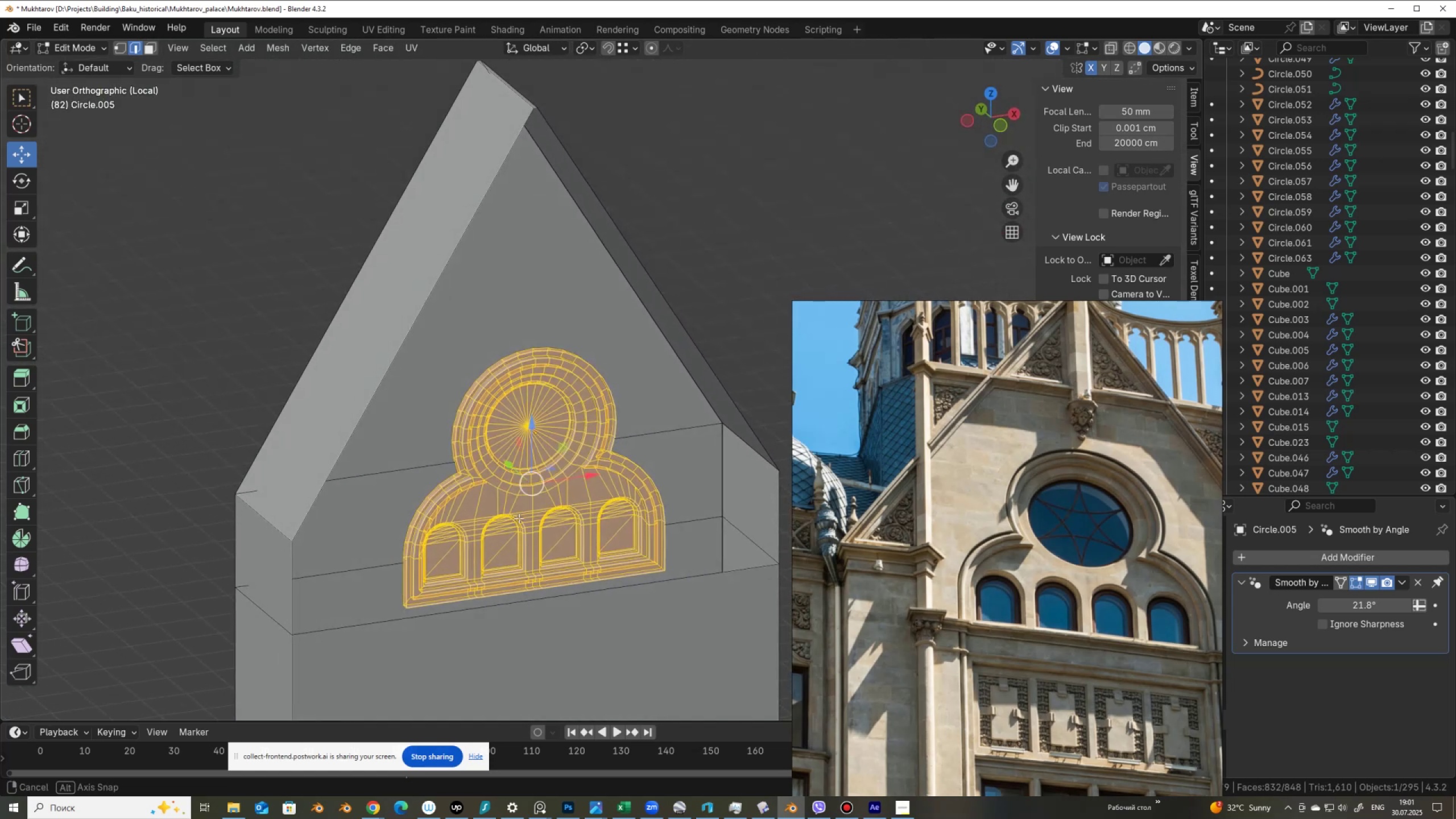 
hold_key(key=AltLeft, duration=0.4)
 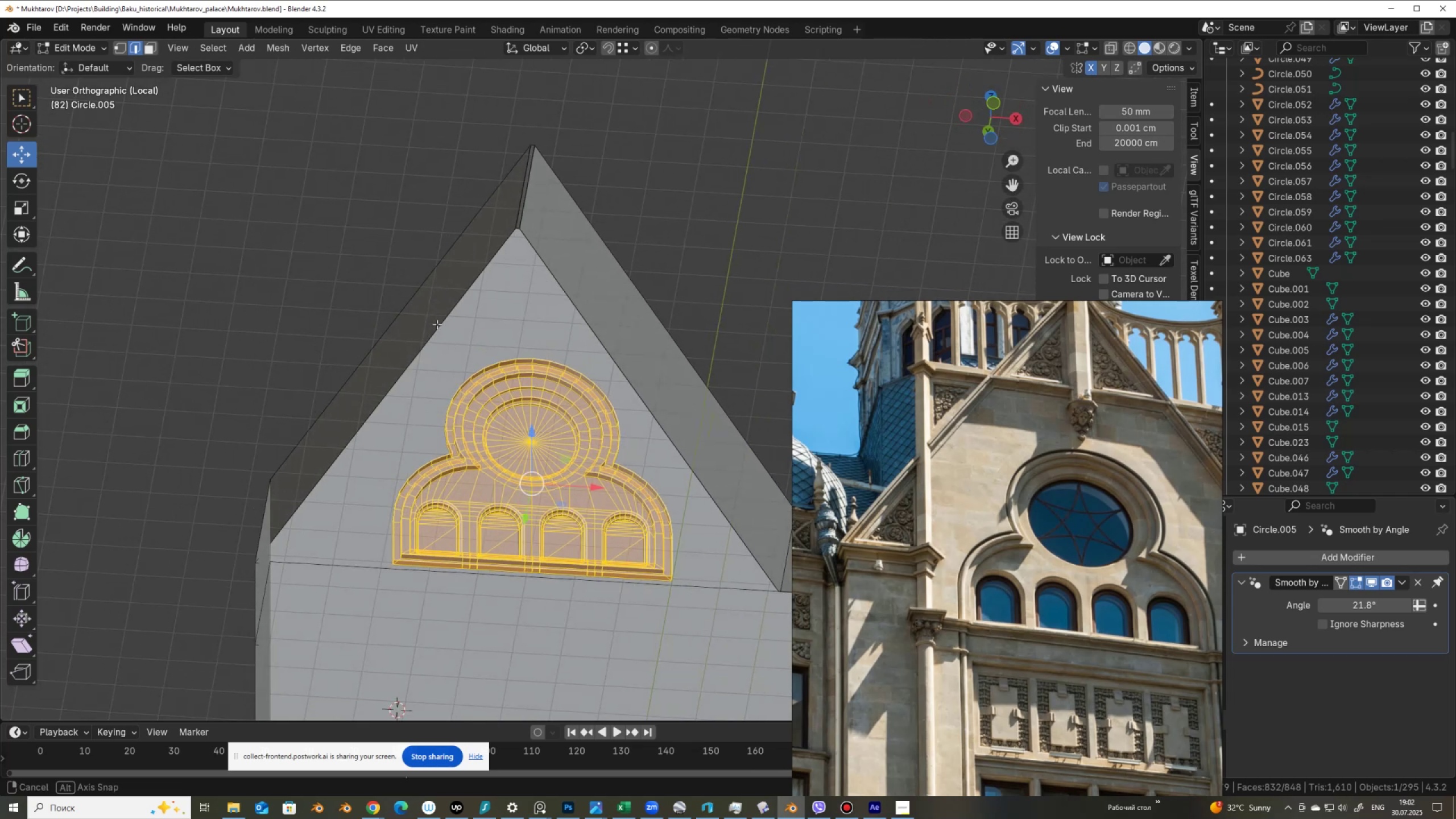 
scroll: coordinate [435, 329], scroll_direction: up, amount: 1.0
 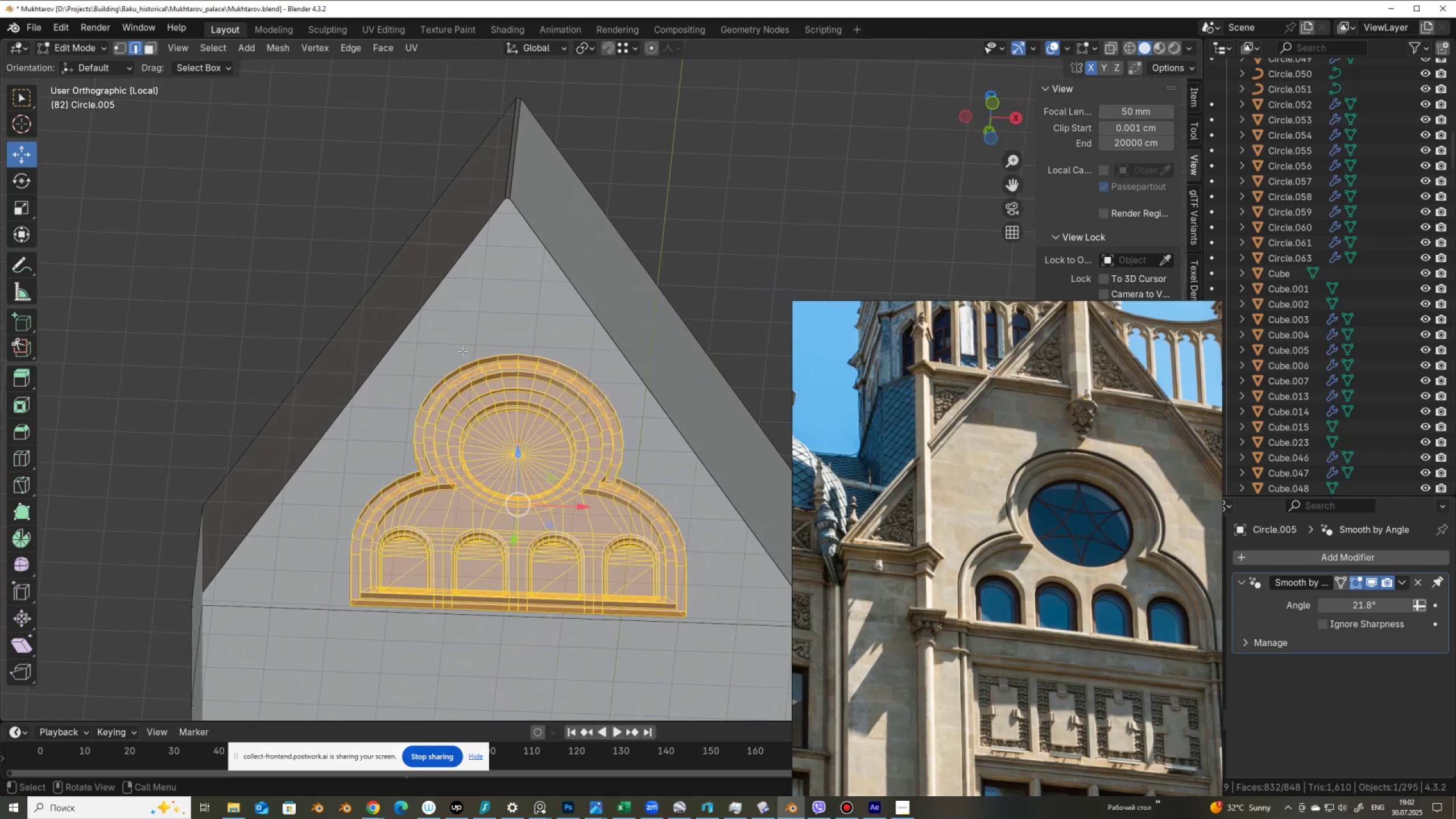 
hold_key(key=AltLeft, duration=0.7)
left_click([465, 360])
 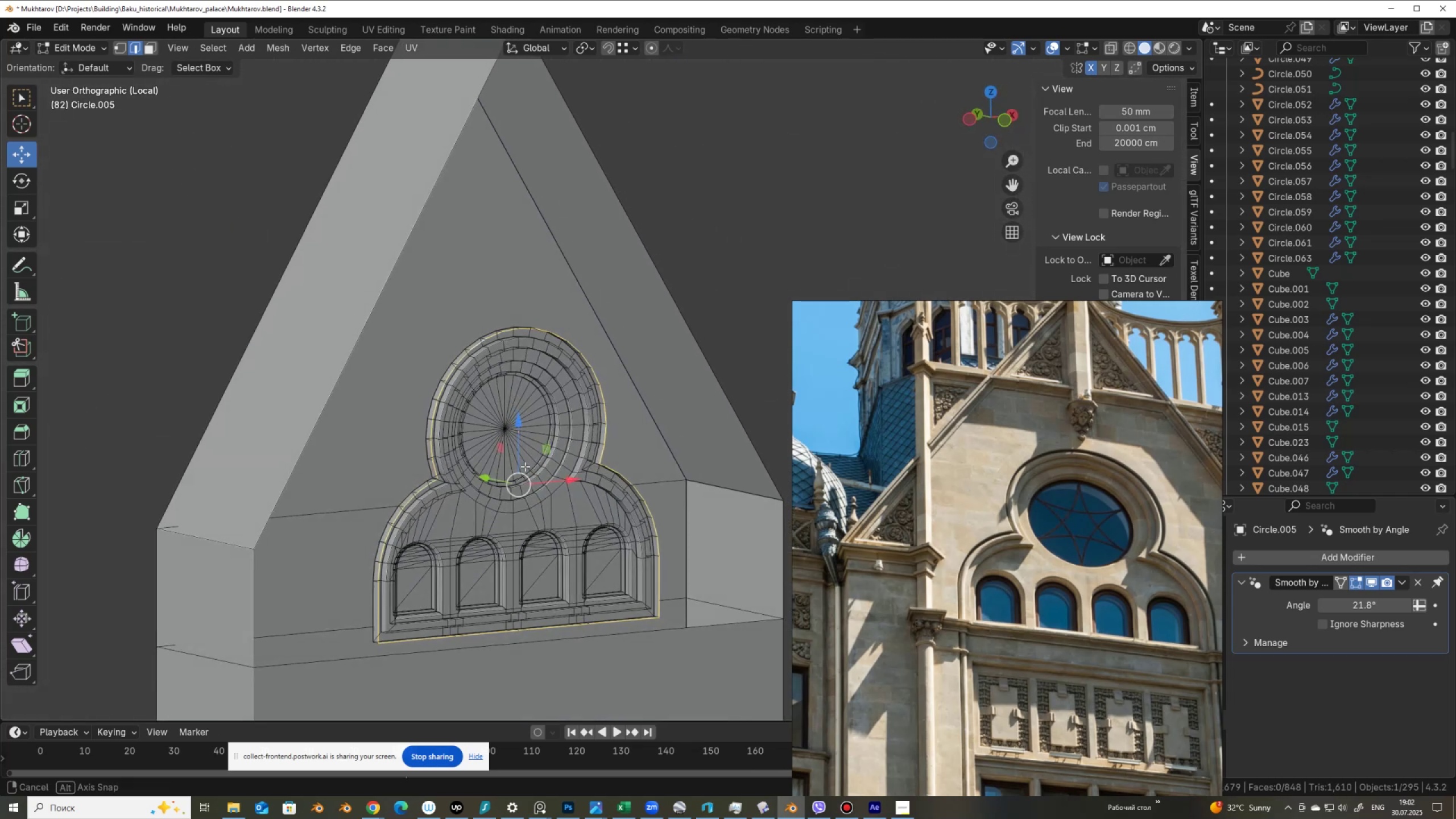 
hold_key(key=AltLeft, duration=0.41)
hold_key(key=ShiftLeft, duration=0.43)
left_click([357, 371])
 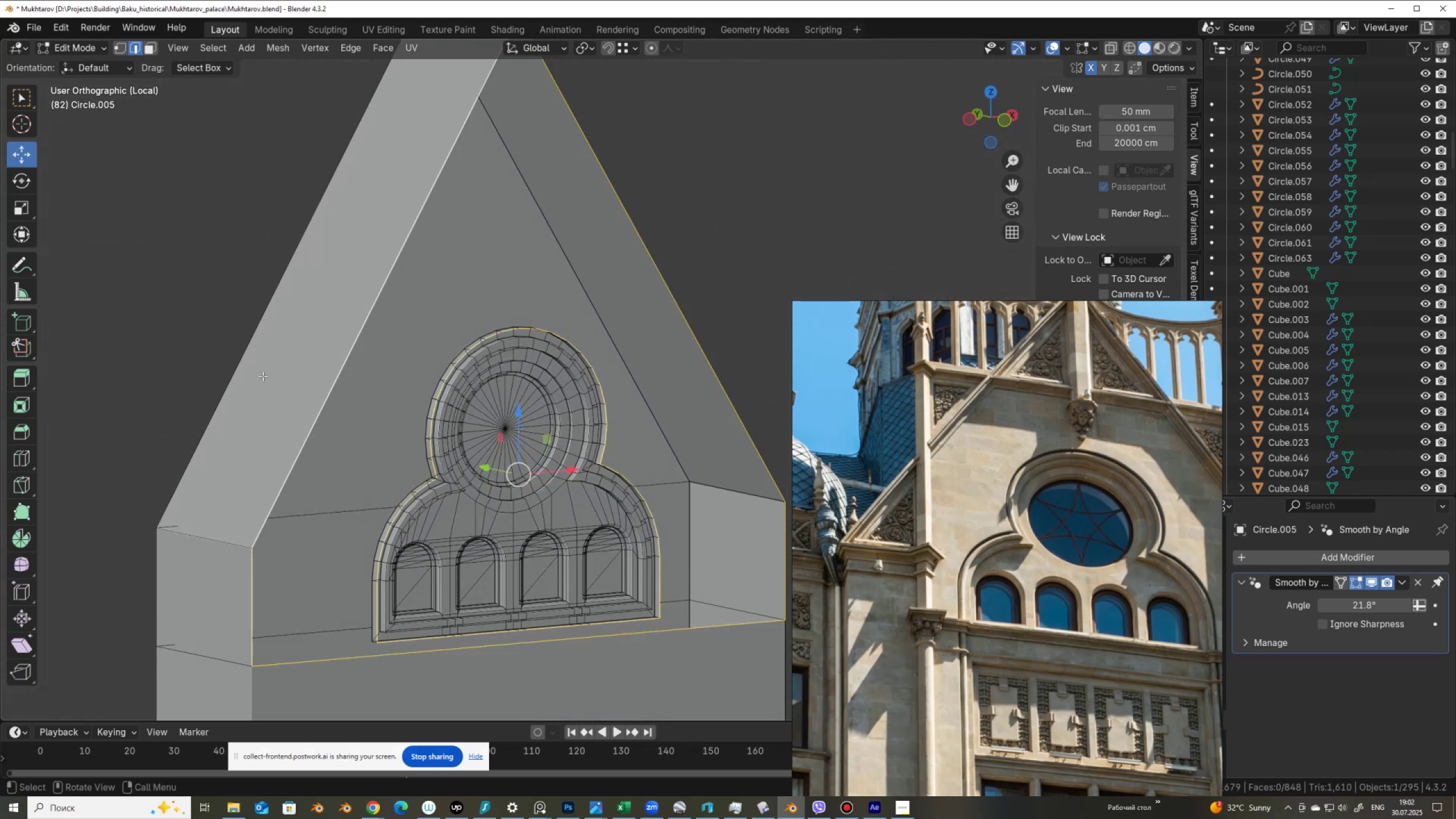 
right_click([263, 376])
 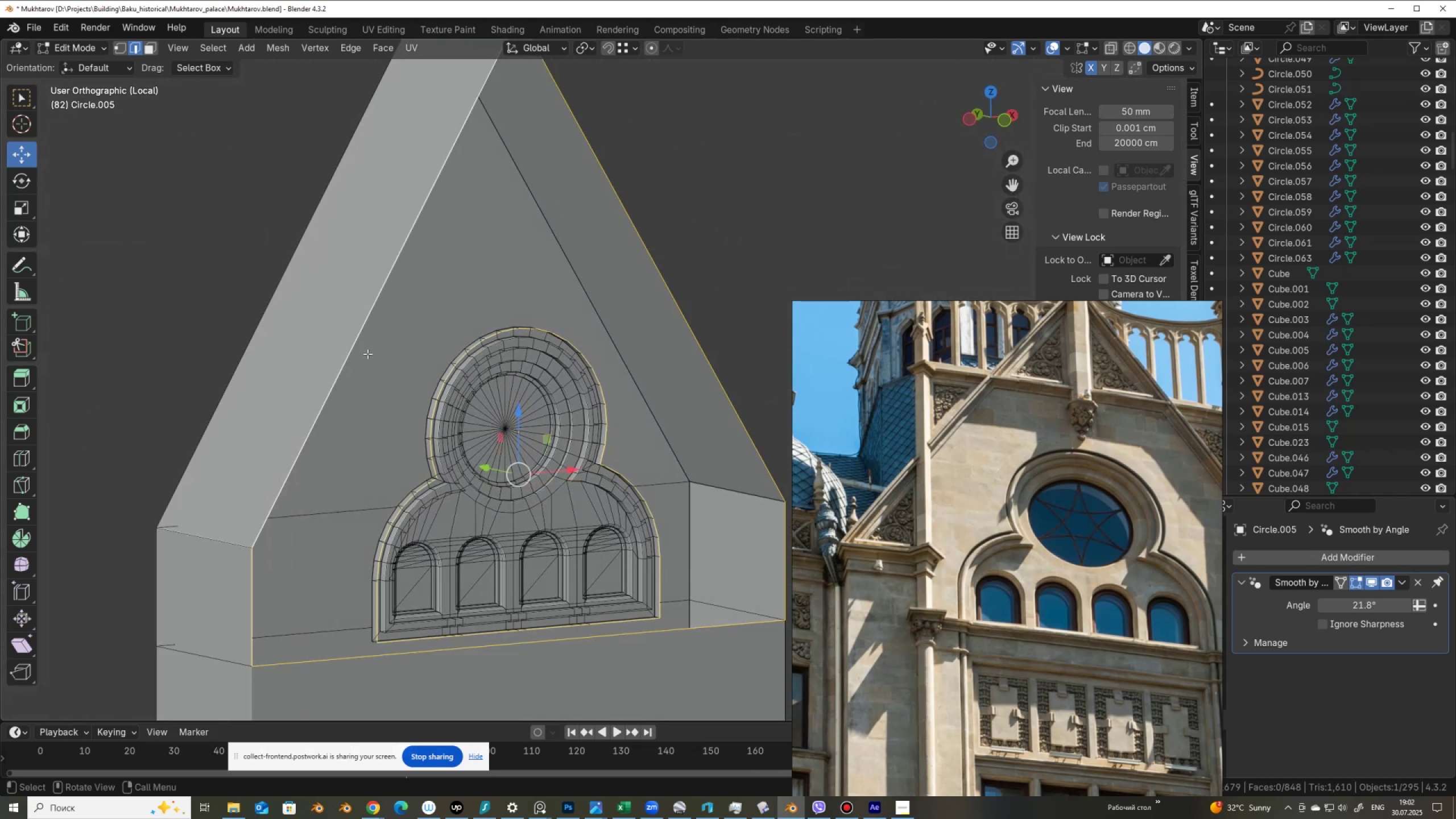 
key(Alt+F)
 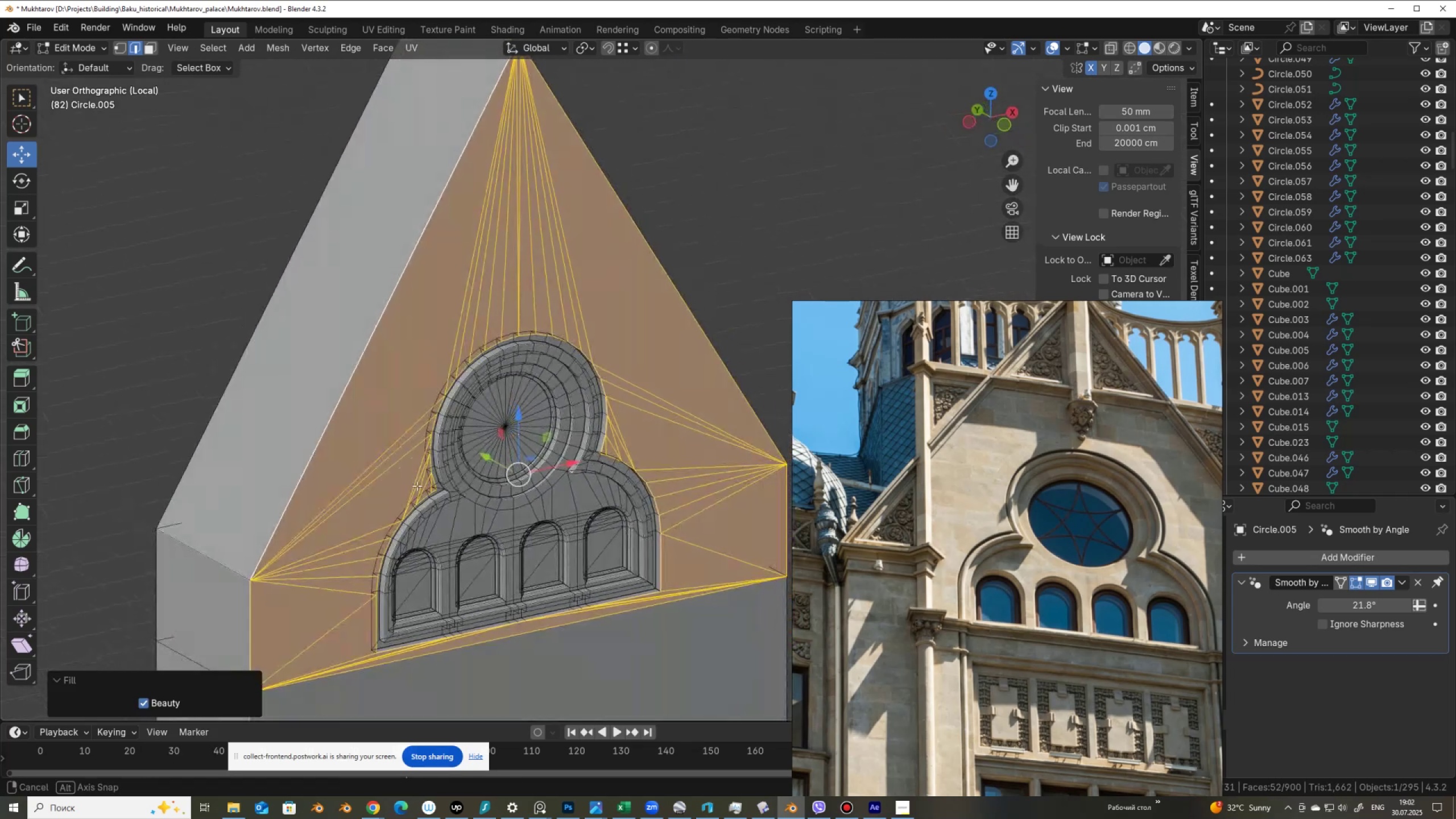 
key(Tab)
key(Tab)
type(aN)
key(Tab)
 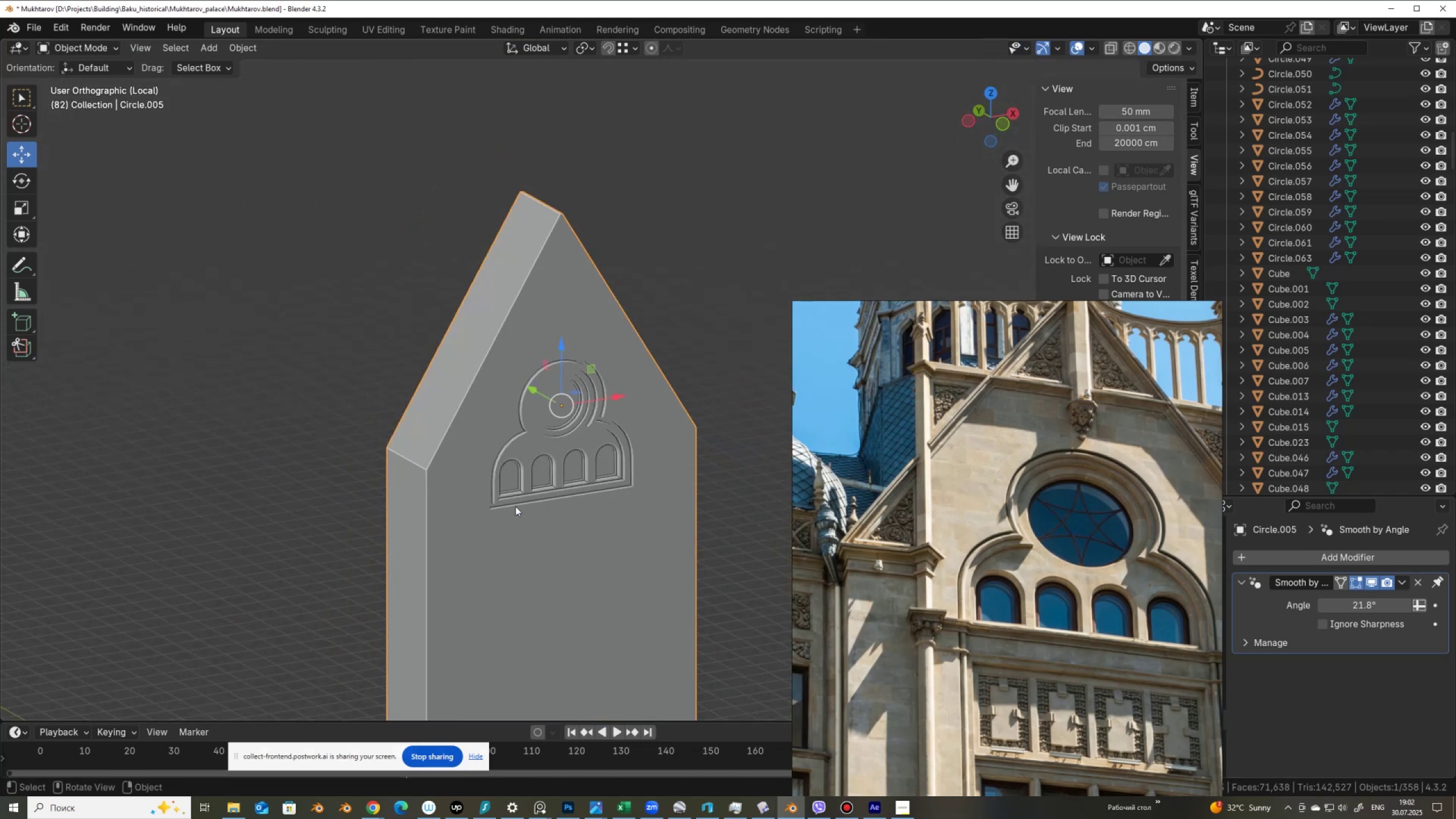 
scroll: coordinate [515, 510], scroll_direction: down, amount: 6.0
 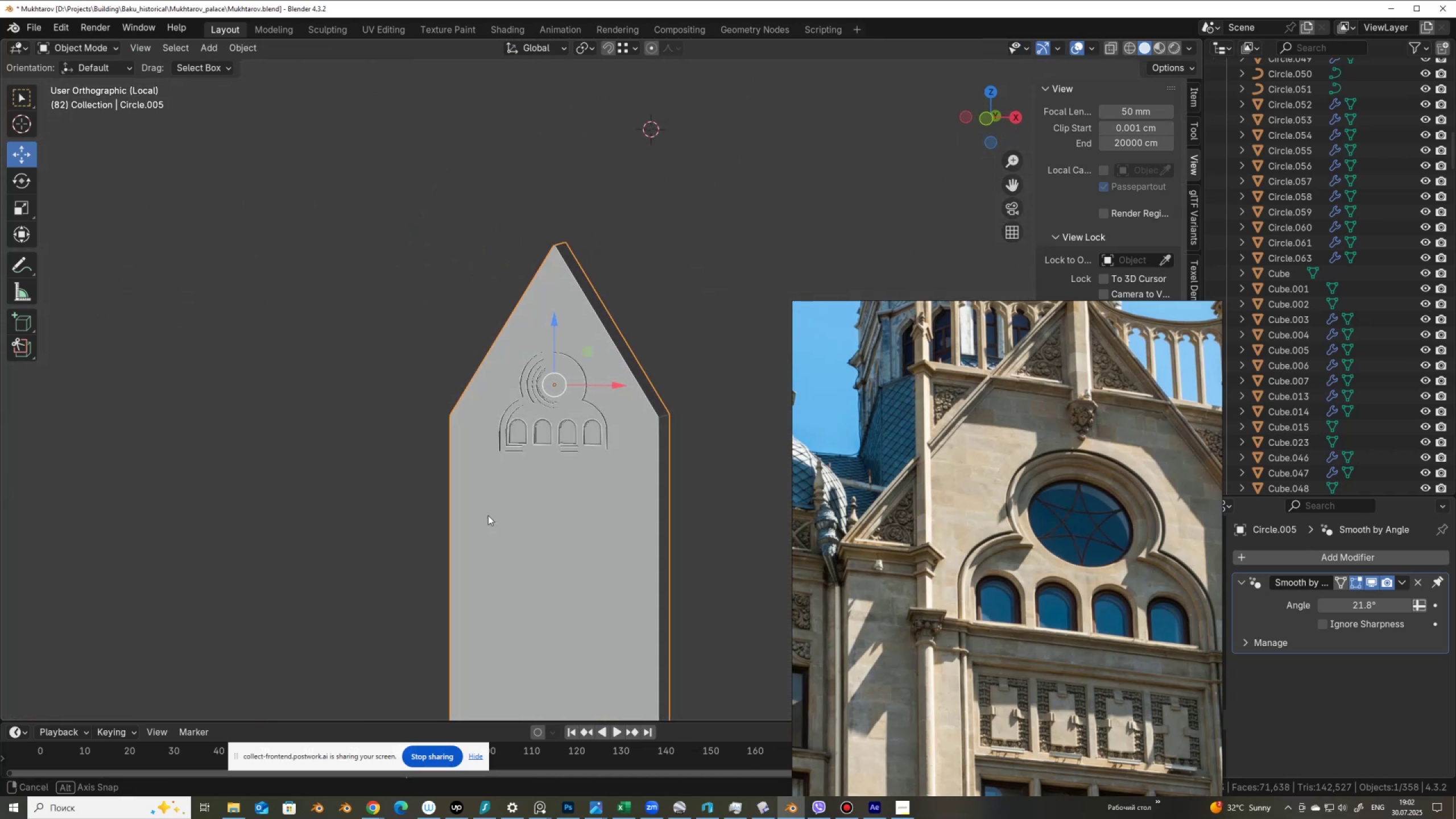 
scroll: coordinate [615, 544], scroll_direction: up, amount: 9.0
 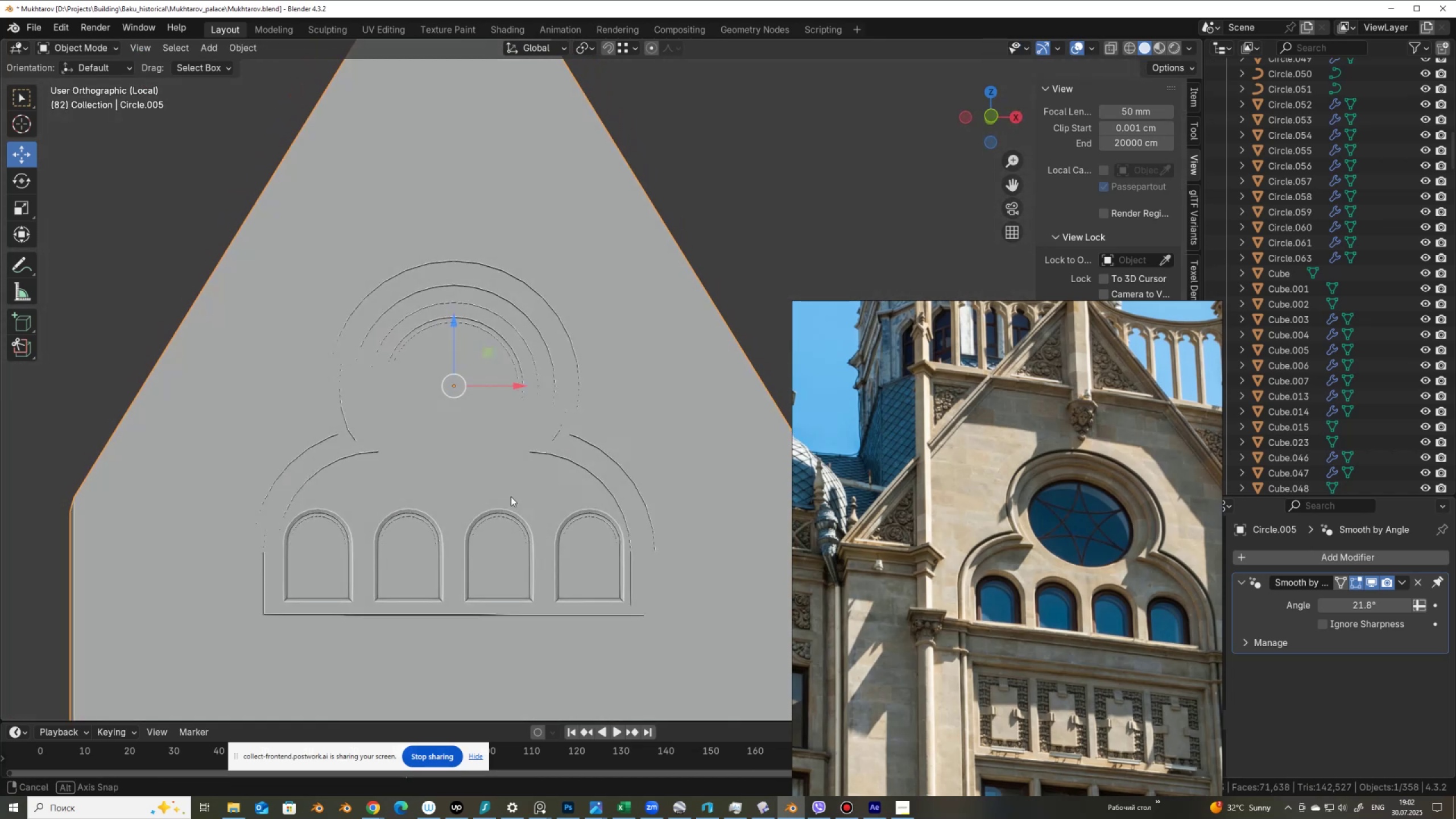 
key(Slash)
 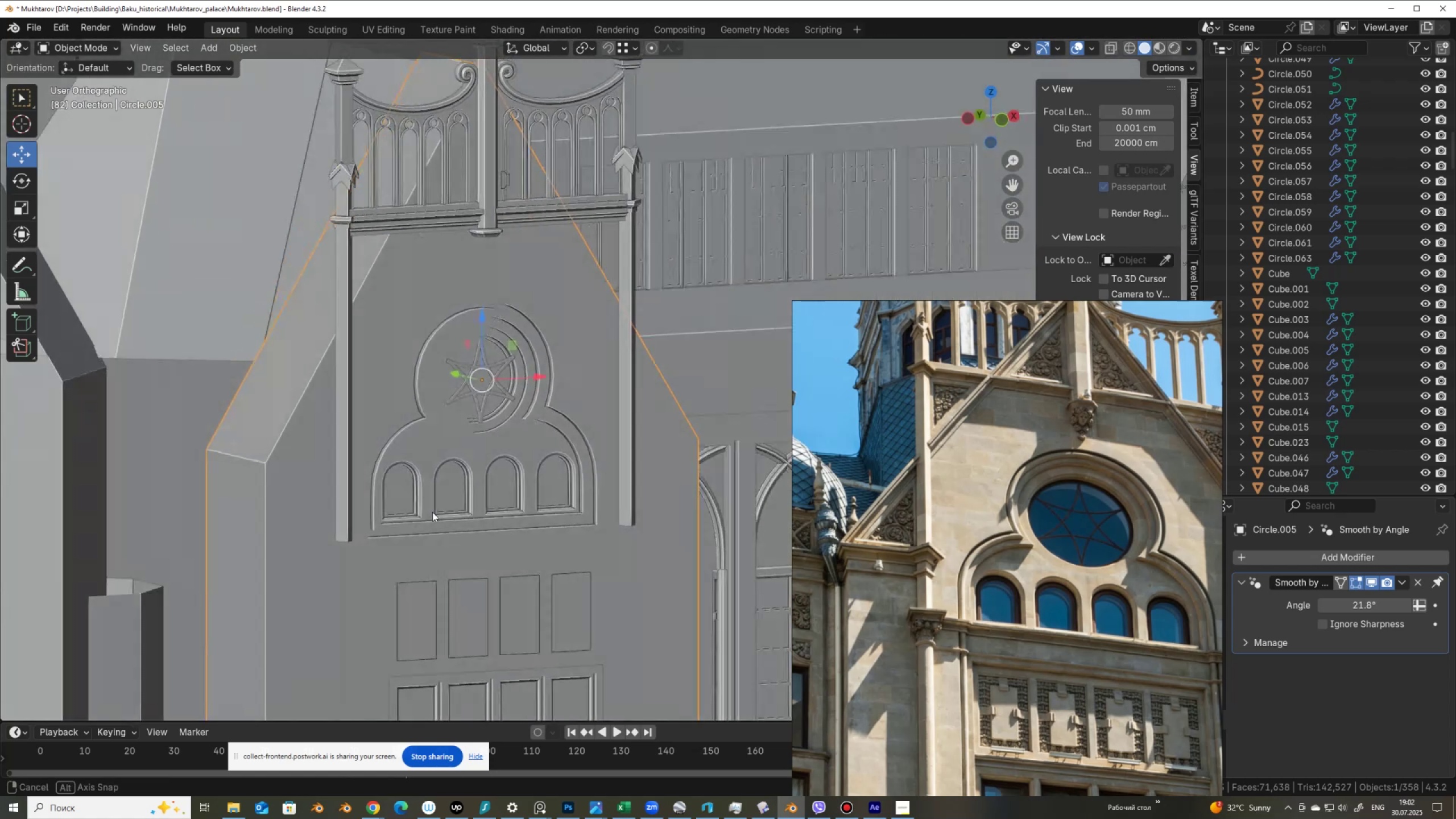 
scroll: coordinate [427, 476], scroll_direction: up, amount: 6.0
 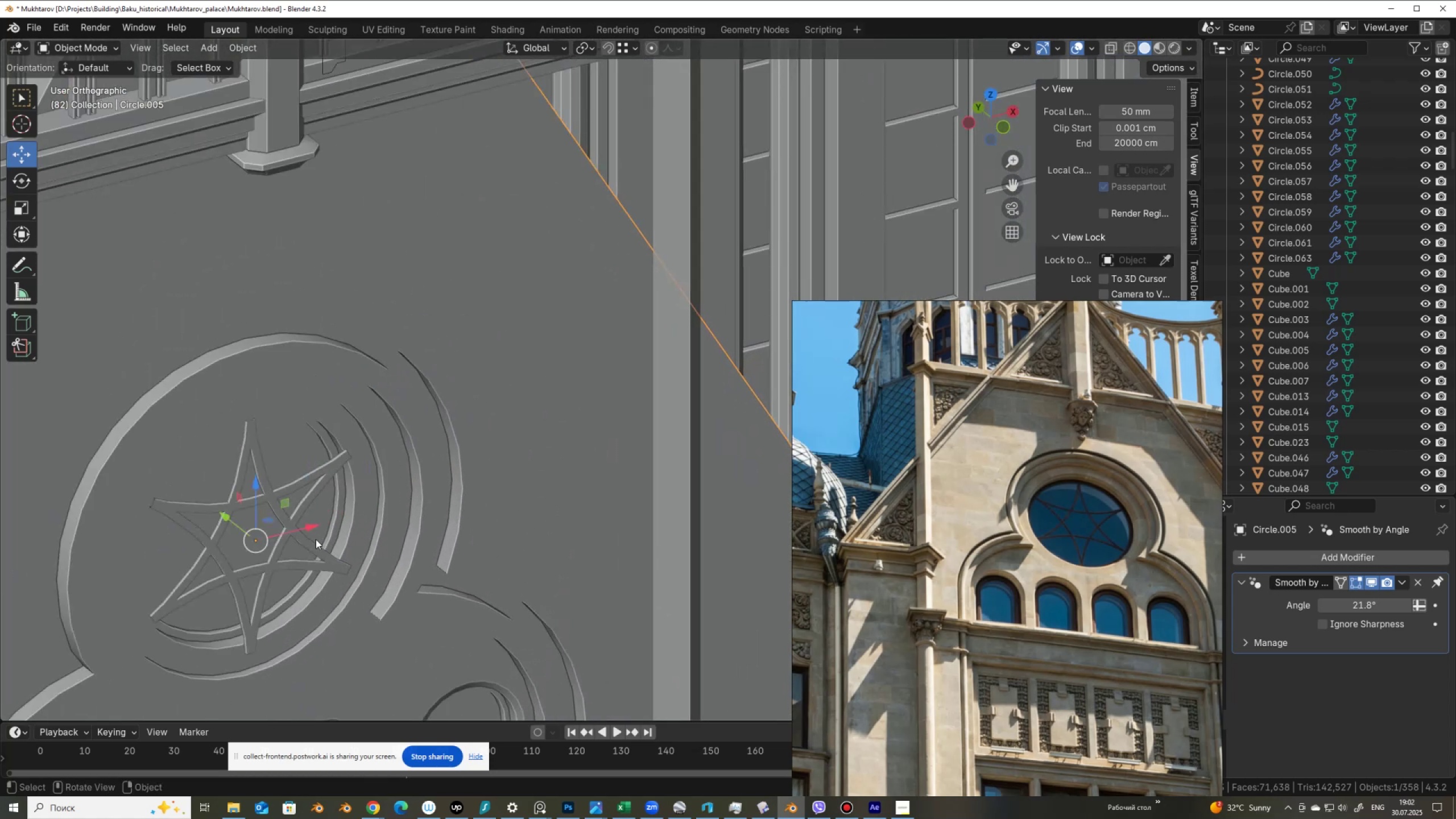 
left_click([311, 546])
 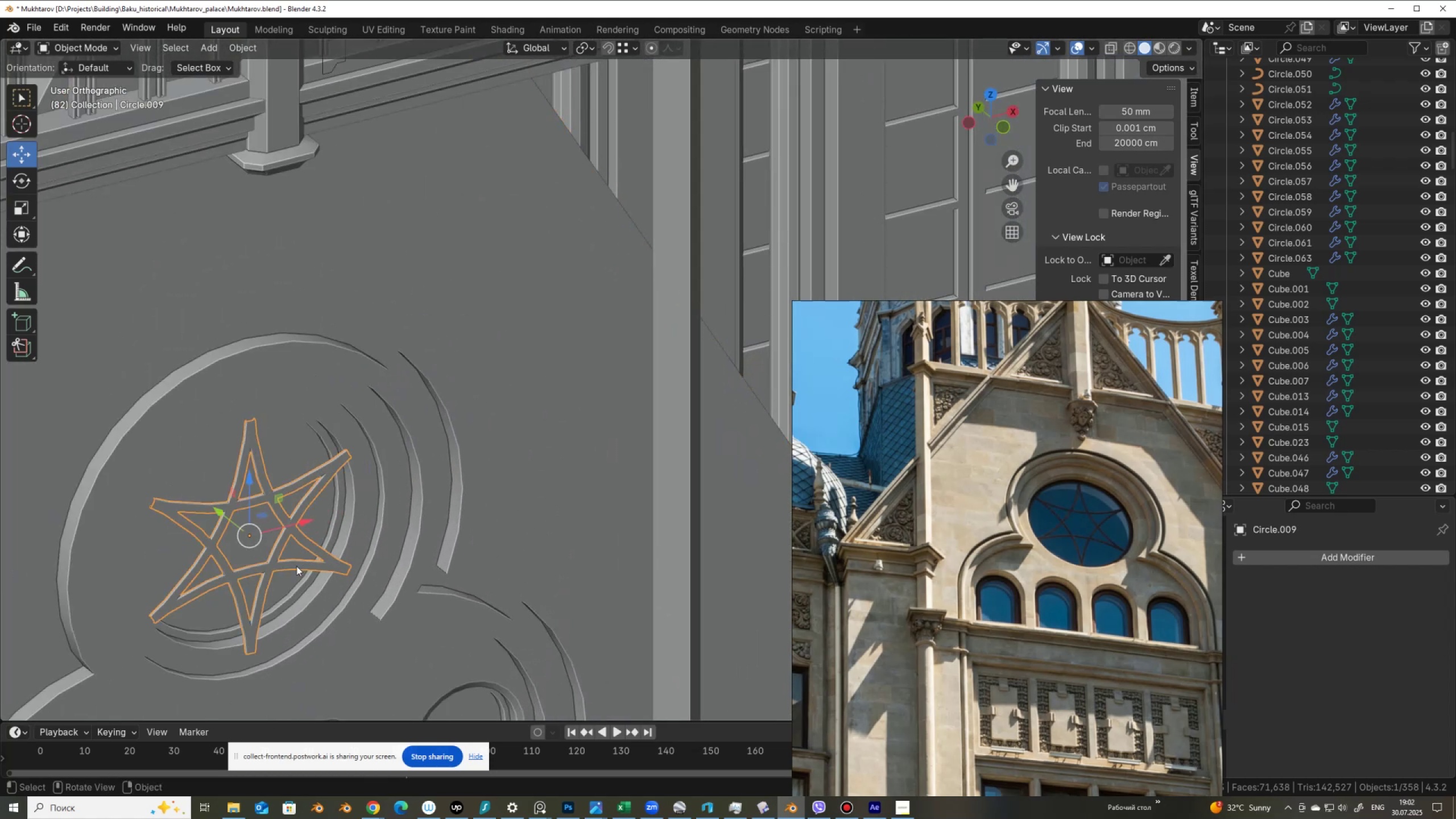 
hold_key(key=ShiftLeft, duration=0.35)
 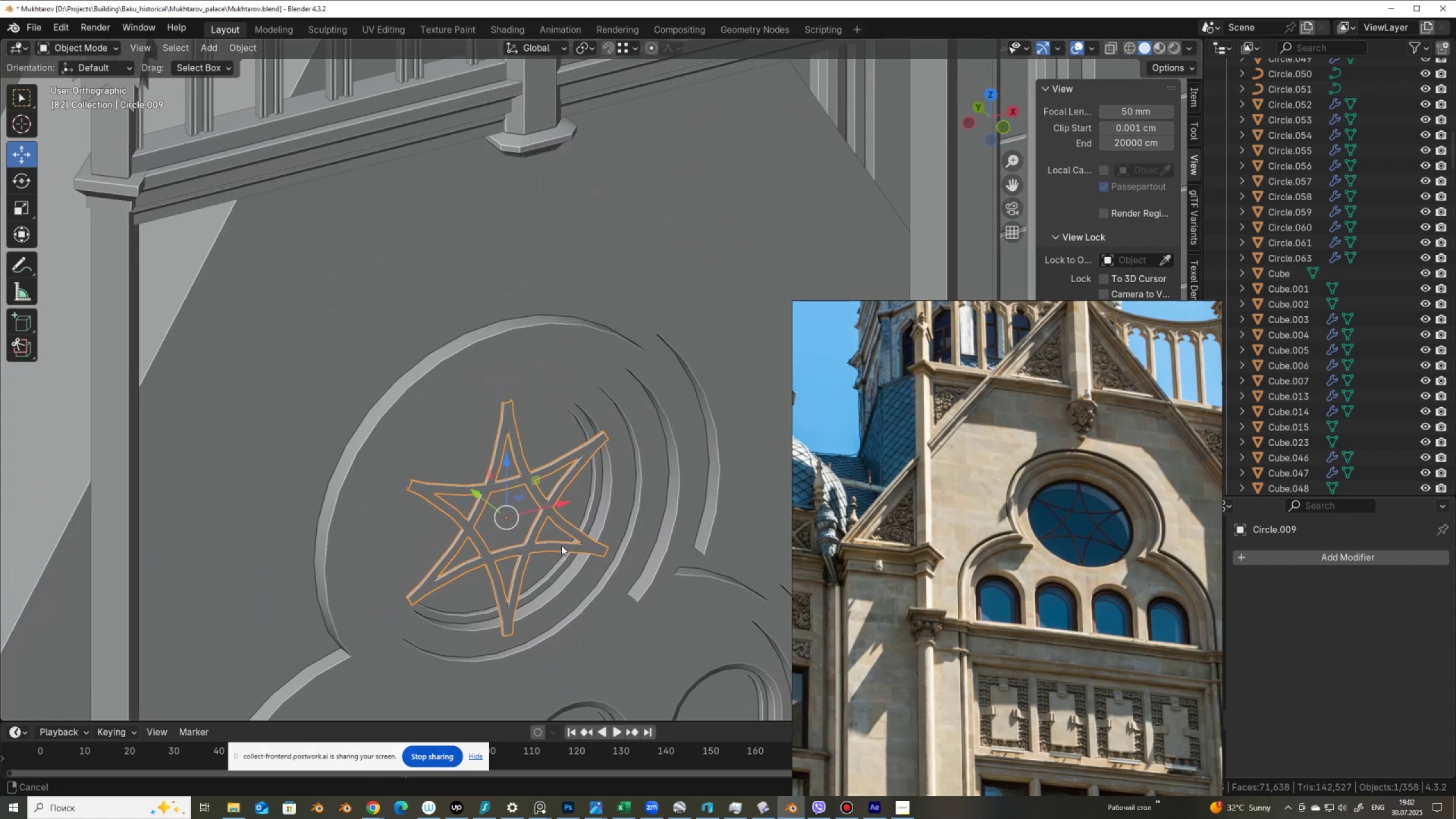 
scroll: coordinate [564, 543], scroll_direction: up, amount: 2.0
 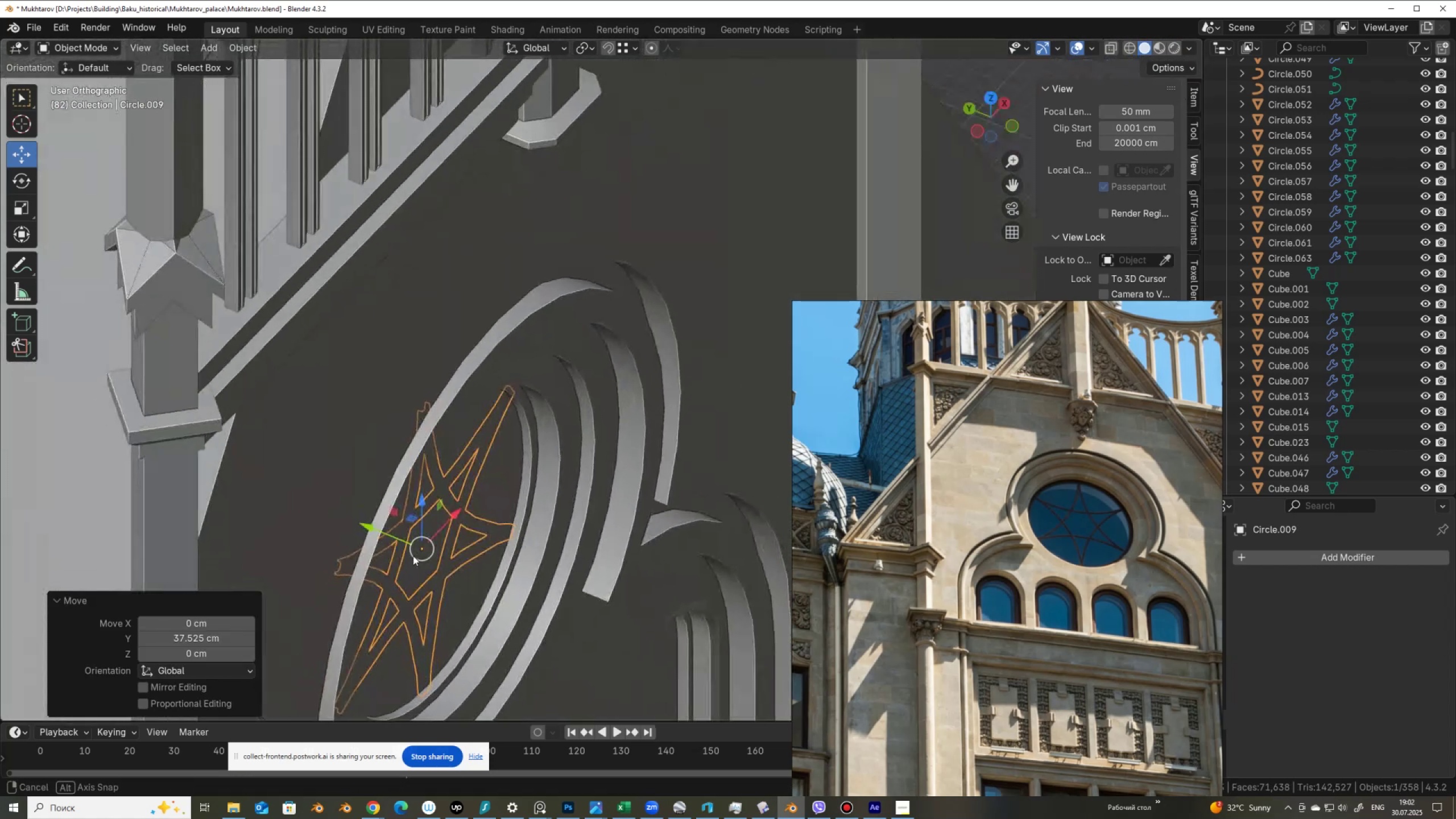 
wait(10.57)
 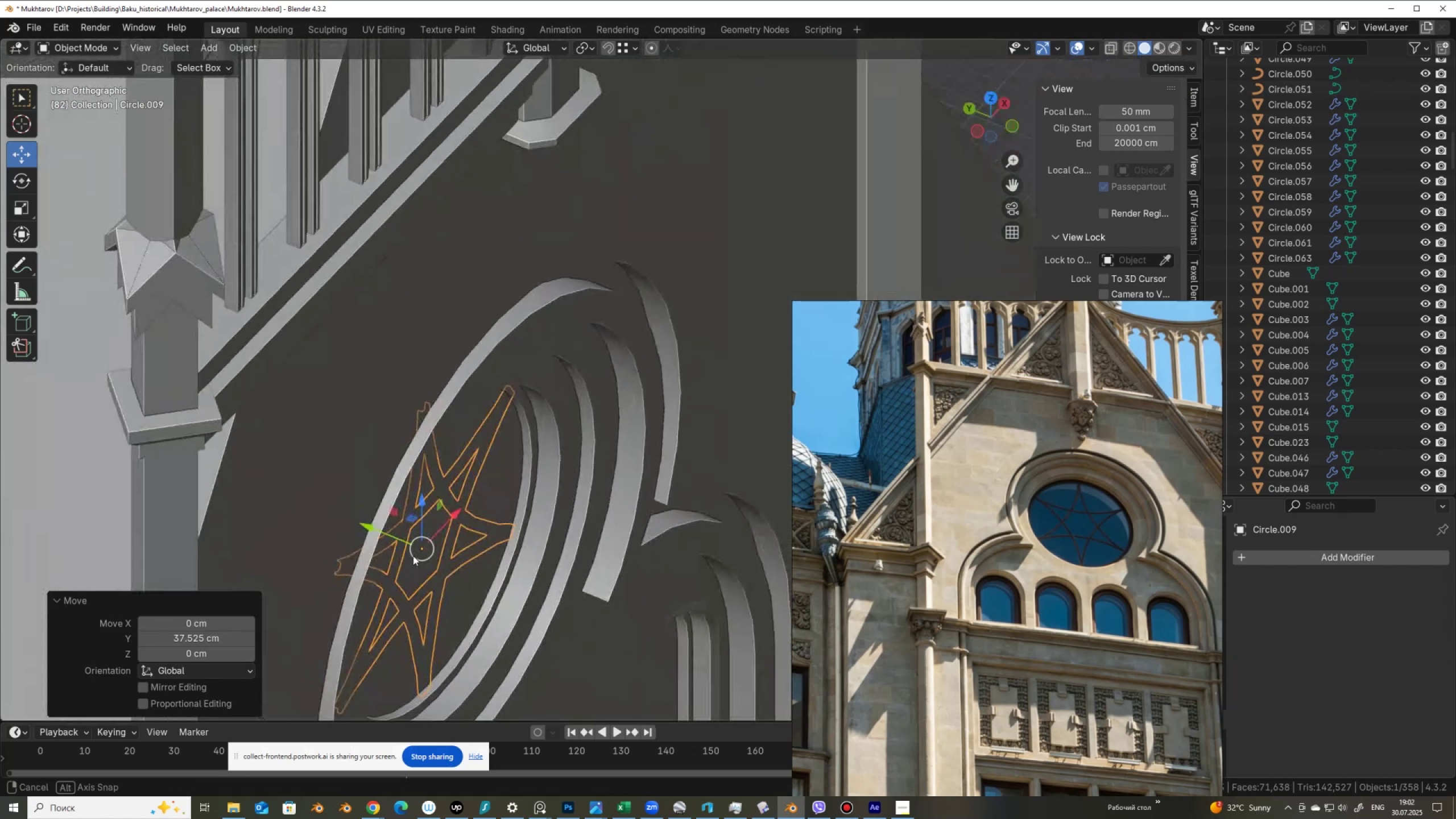 
scroll: coordinate [674, 462], scroll_direction: down, amount: 2.0
 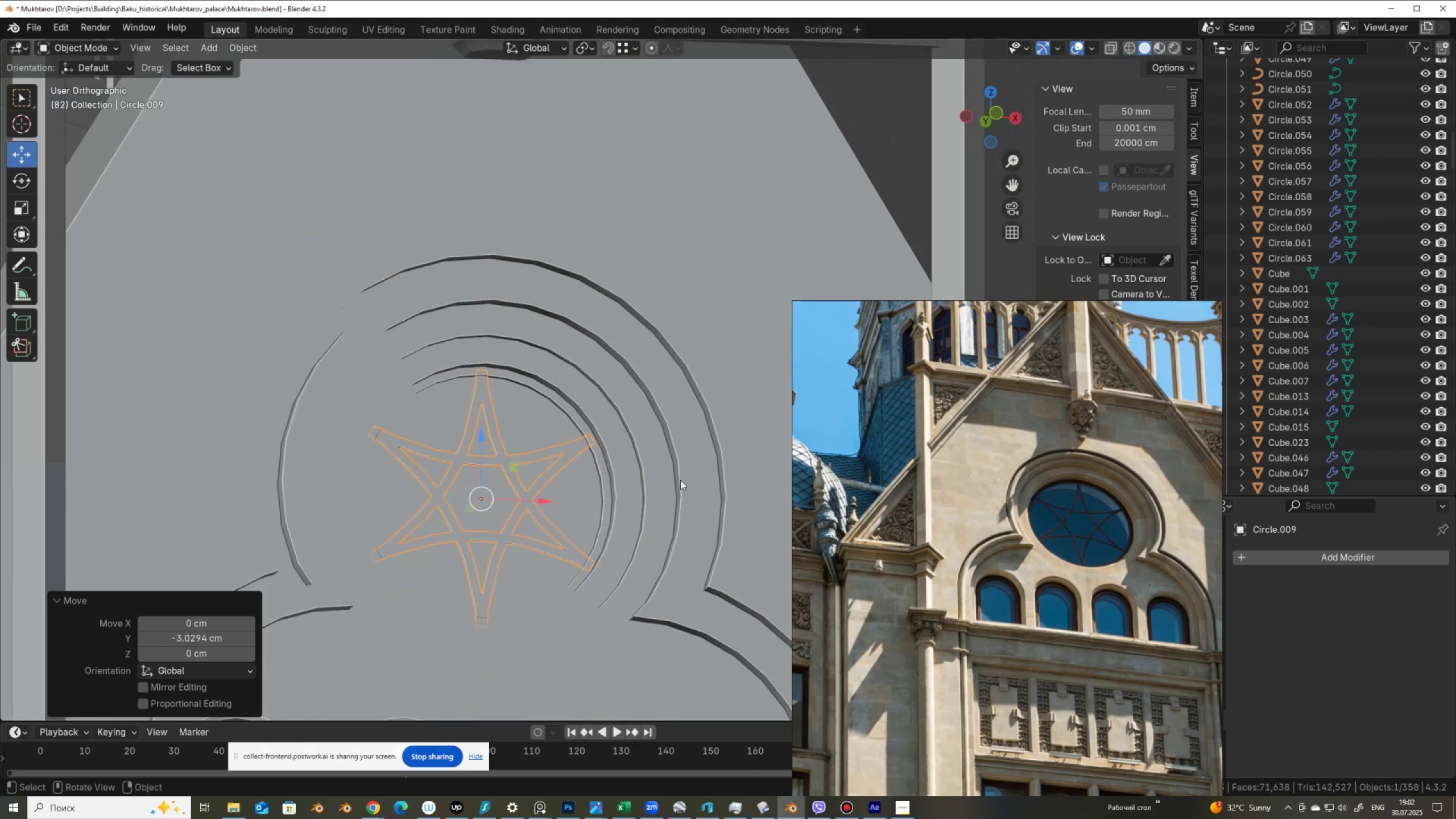 
left_click([680, 480])
 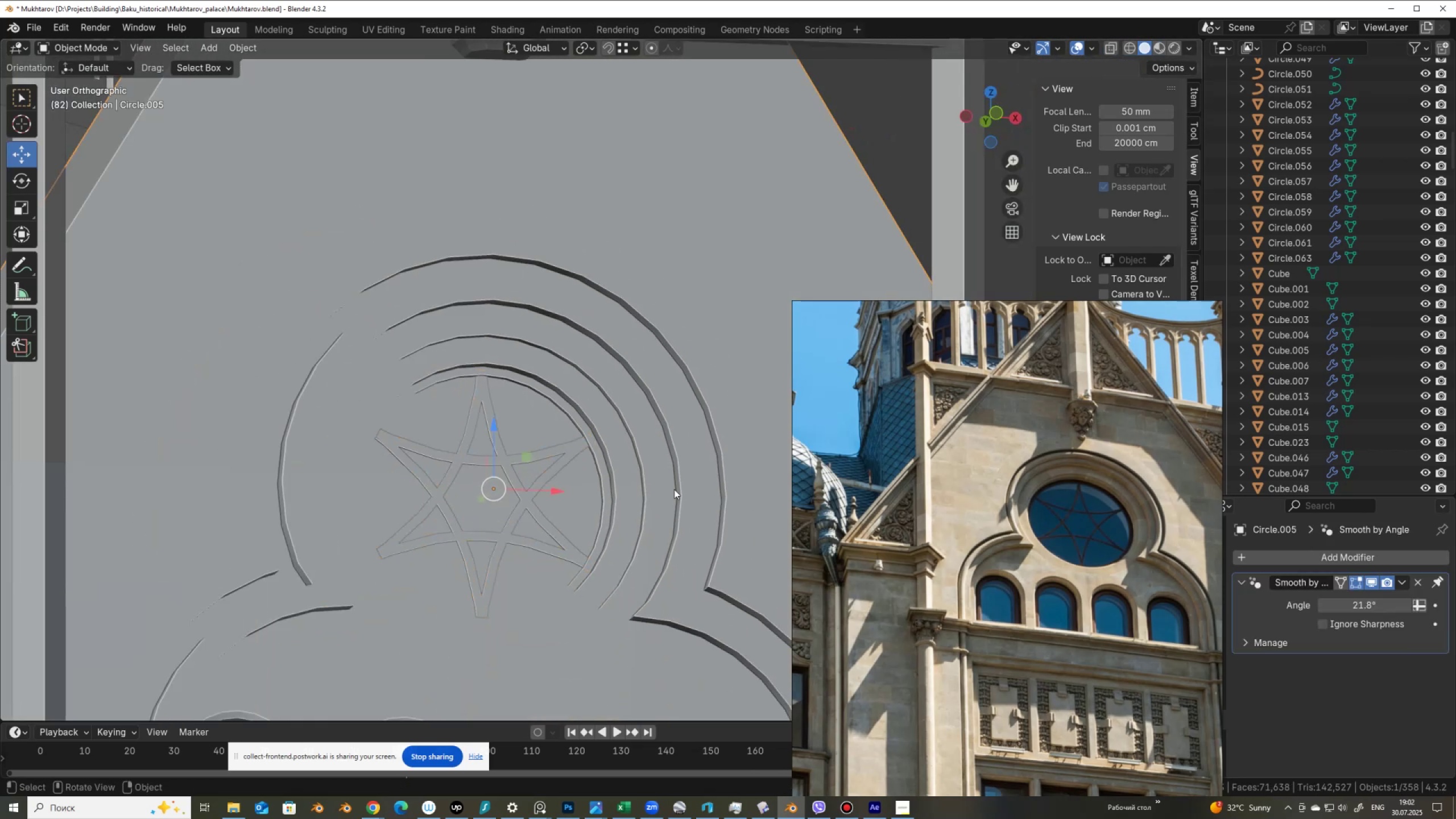 
scroll: coordinate [632, 512], scroll_direction: down, amount: 3.0
 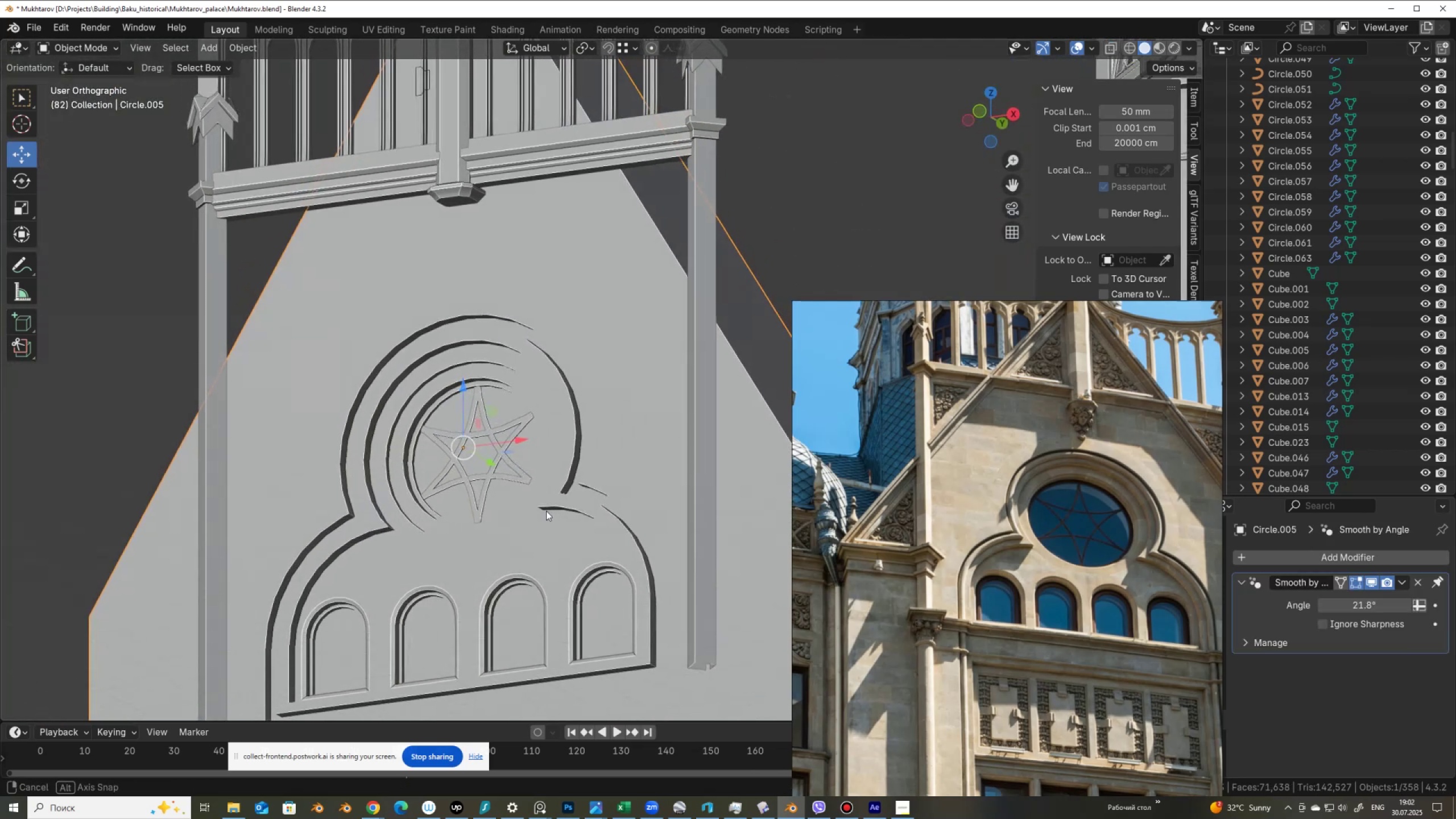 
wait(8.25)
 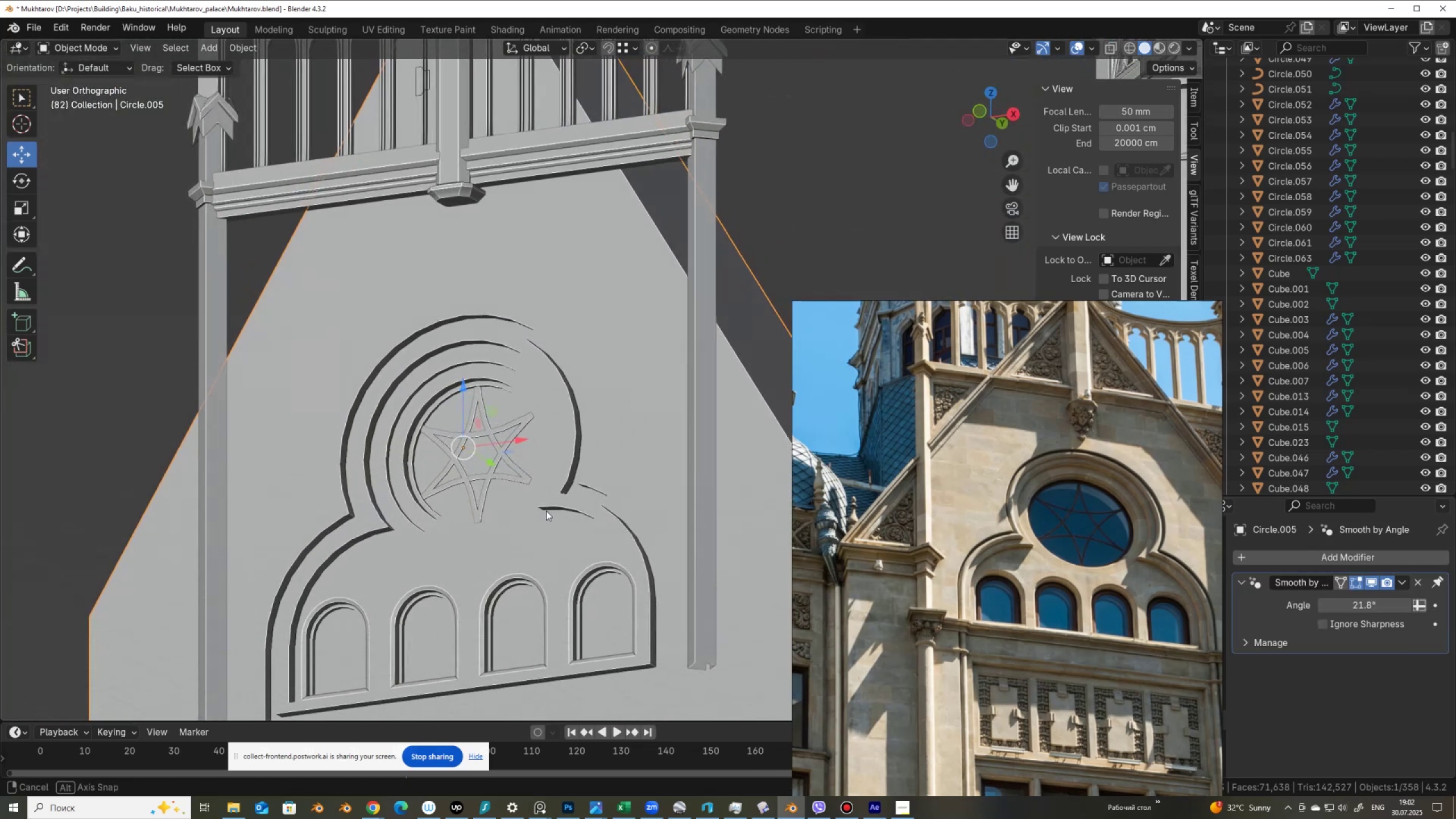 
scroll: coordinate [601, 573], scroll_direction: down, amount: 6.0
 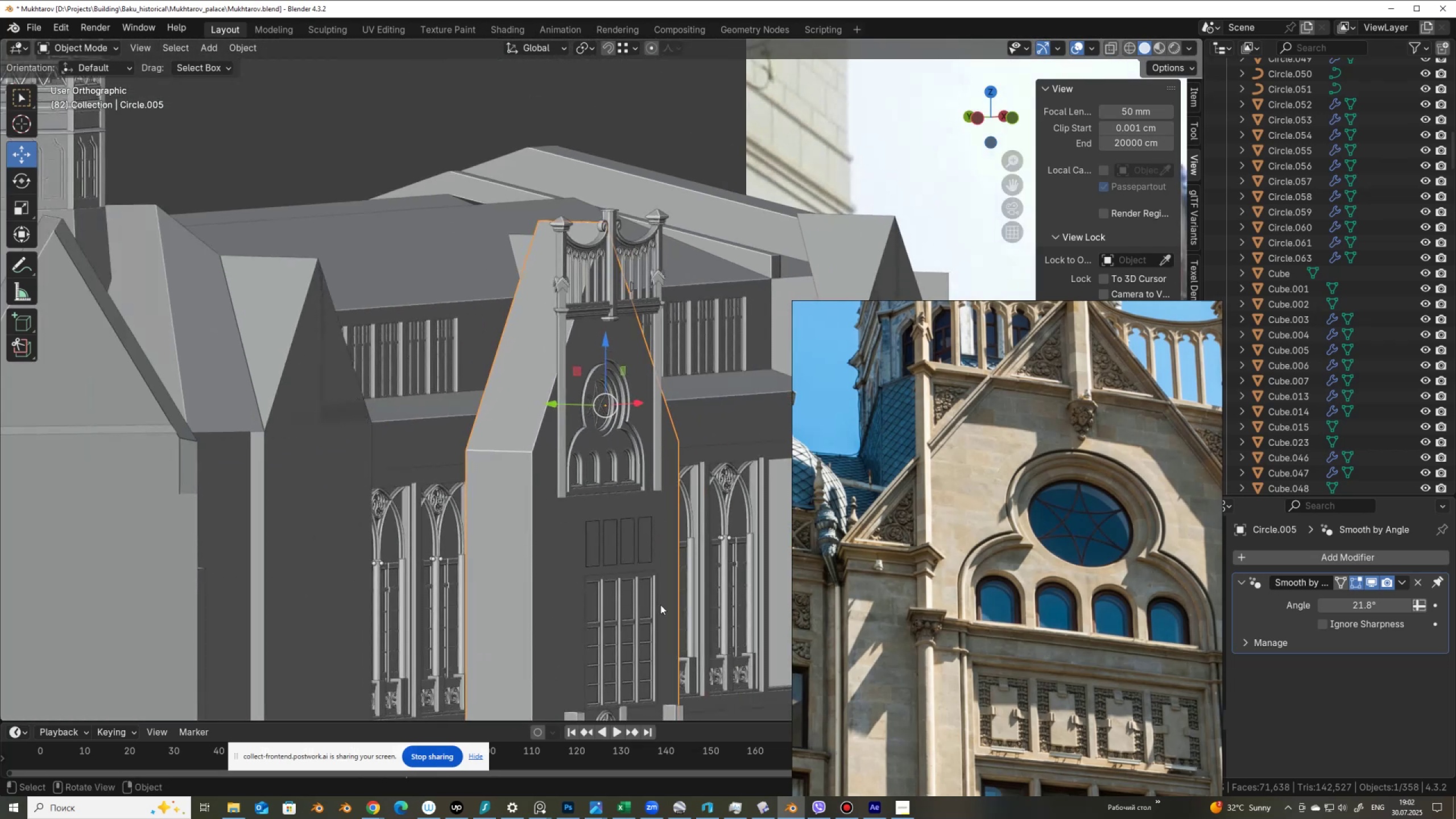 
hold_key(key=ShiftLeft, duration=0.57)
 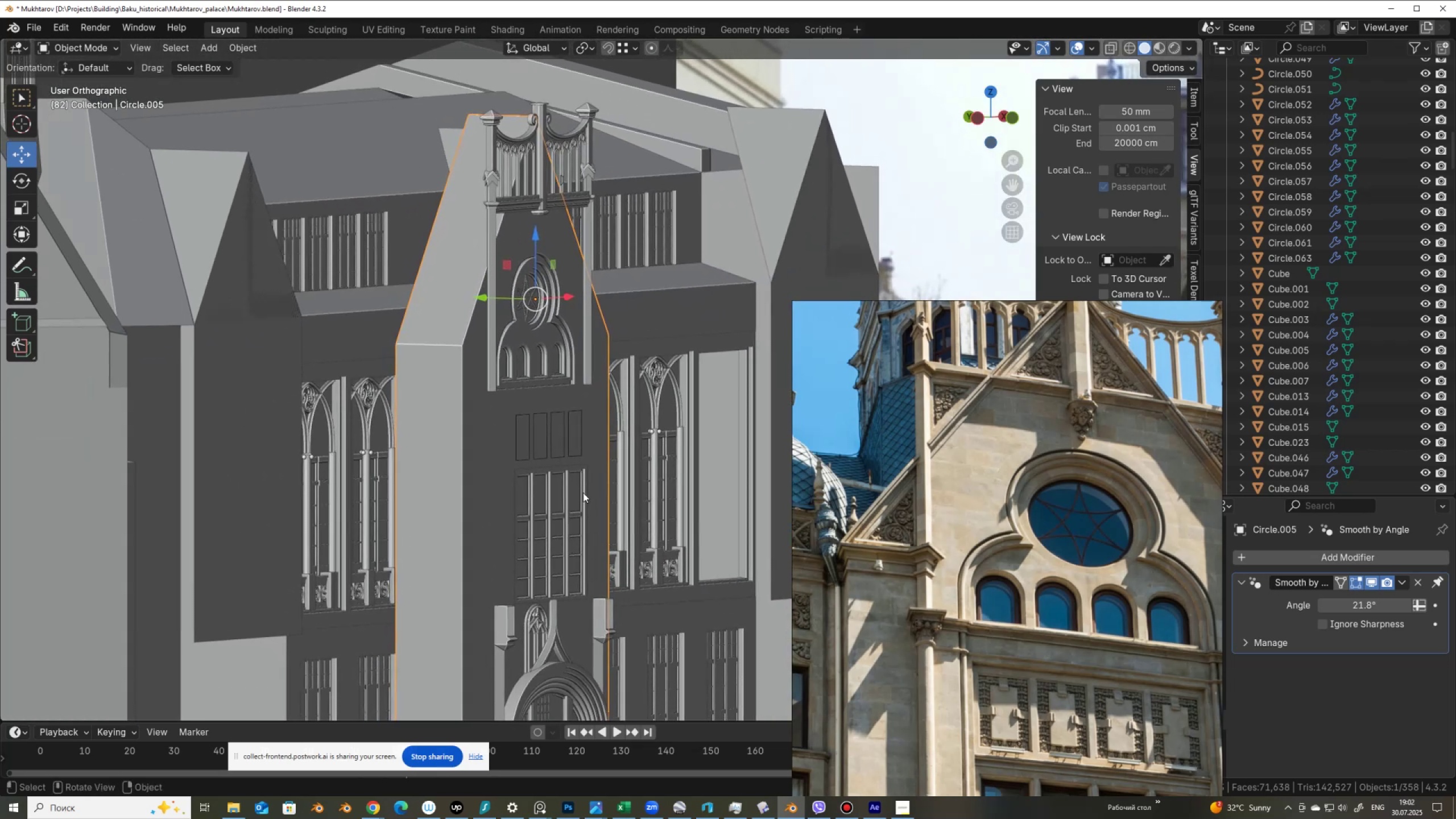 
key(Control+S)
 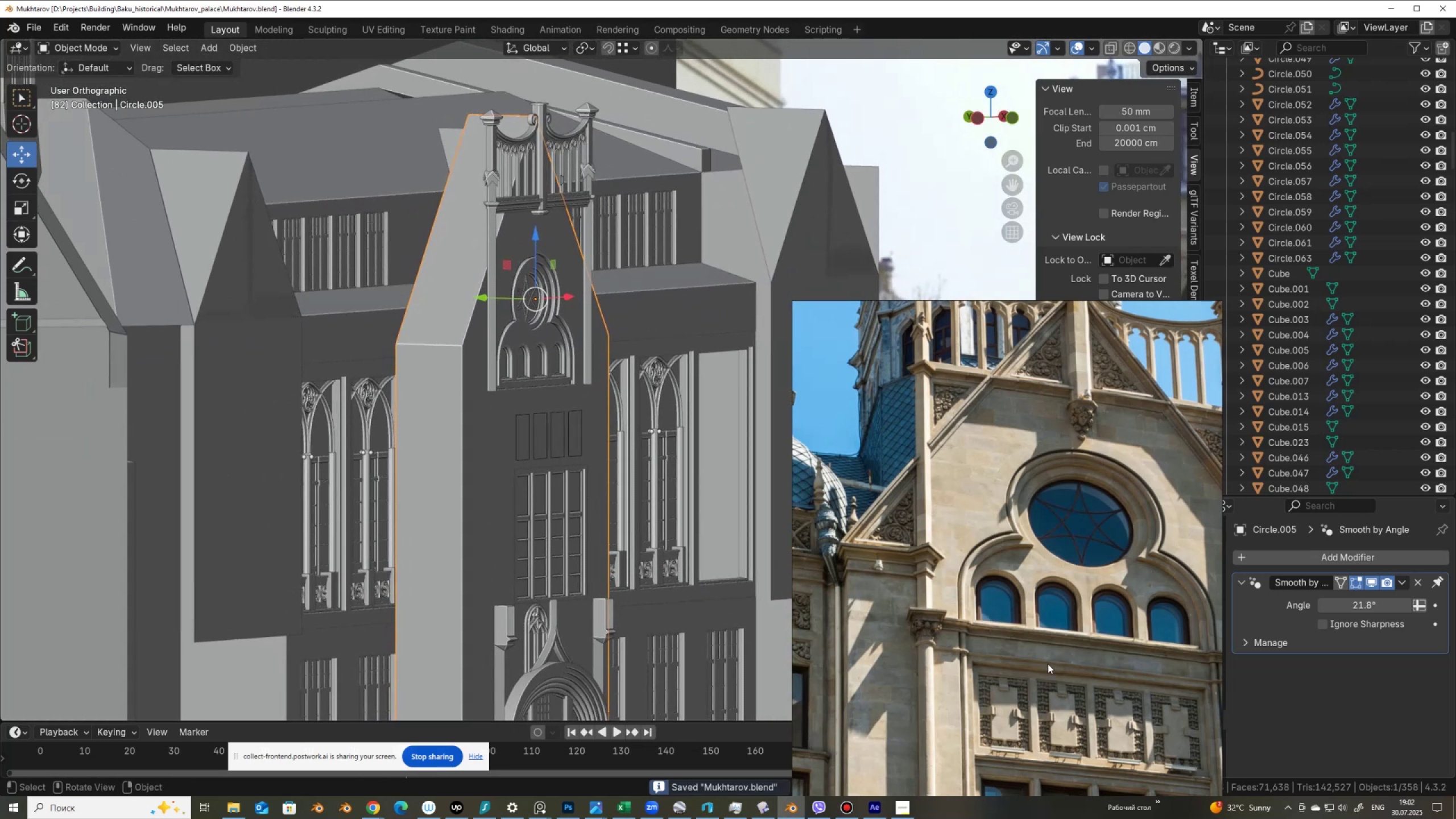 
scroll: coordinate [1072, 716], scroll_direction: up, amount: 2.0
 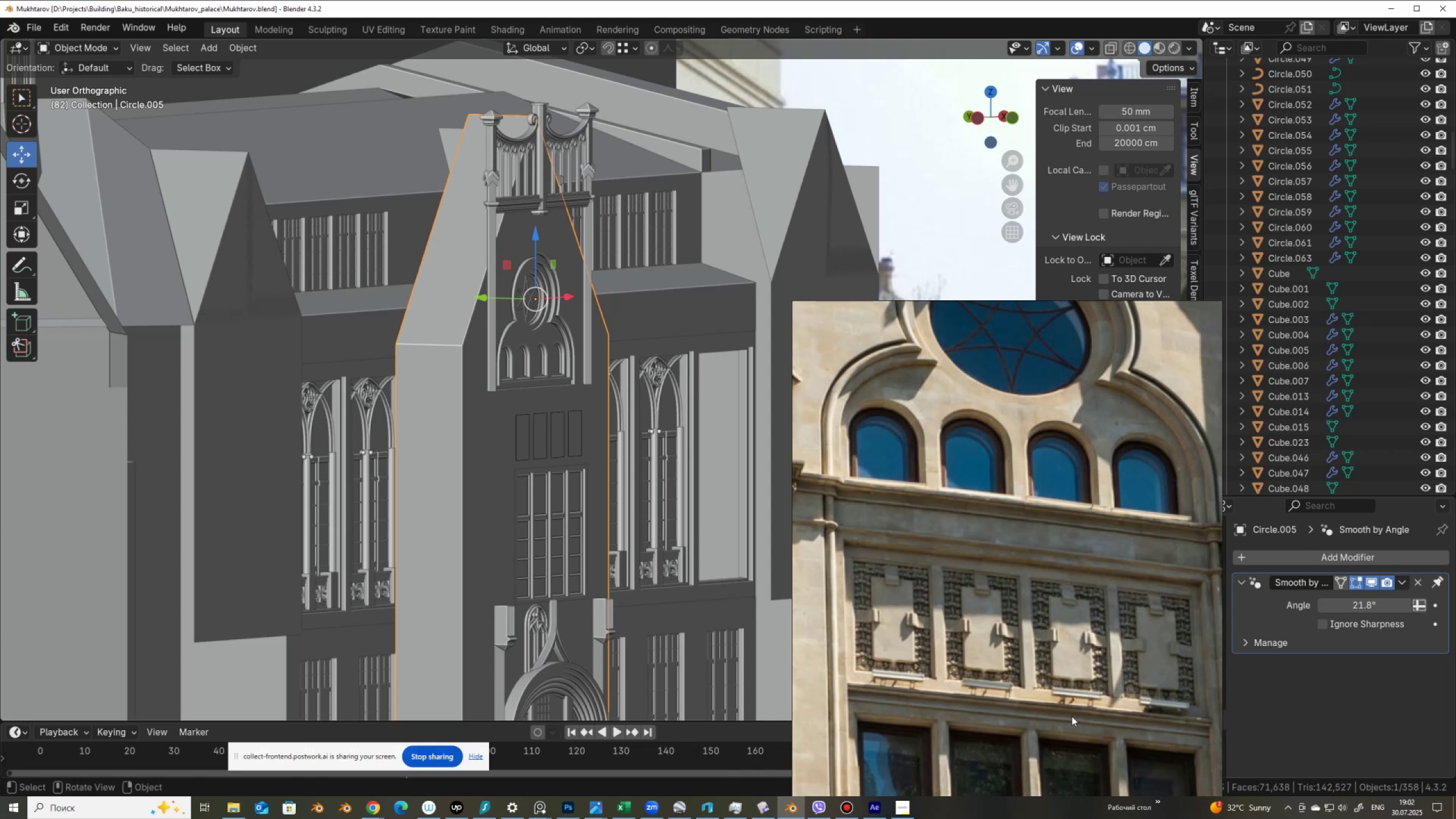 
wait(6.51)
 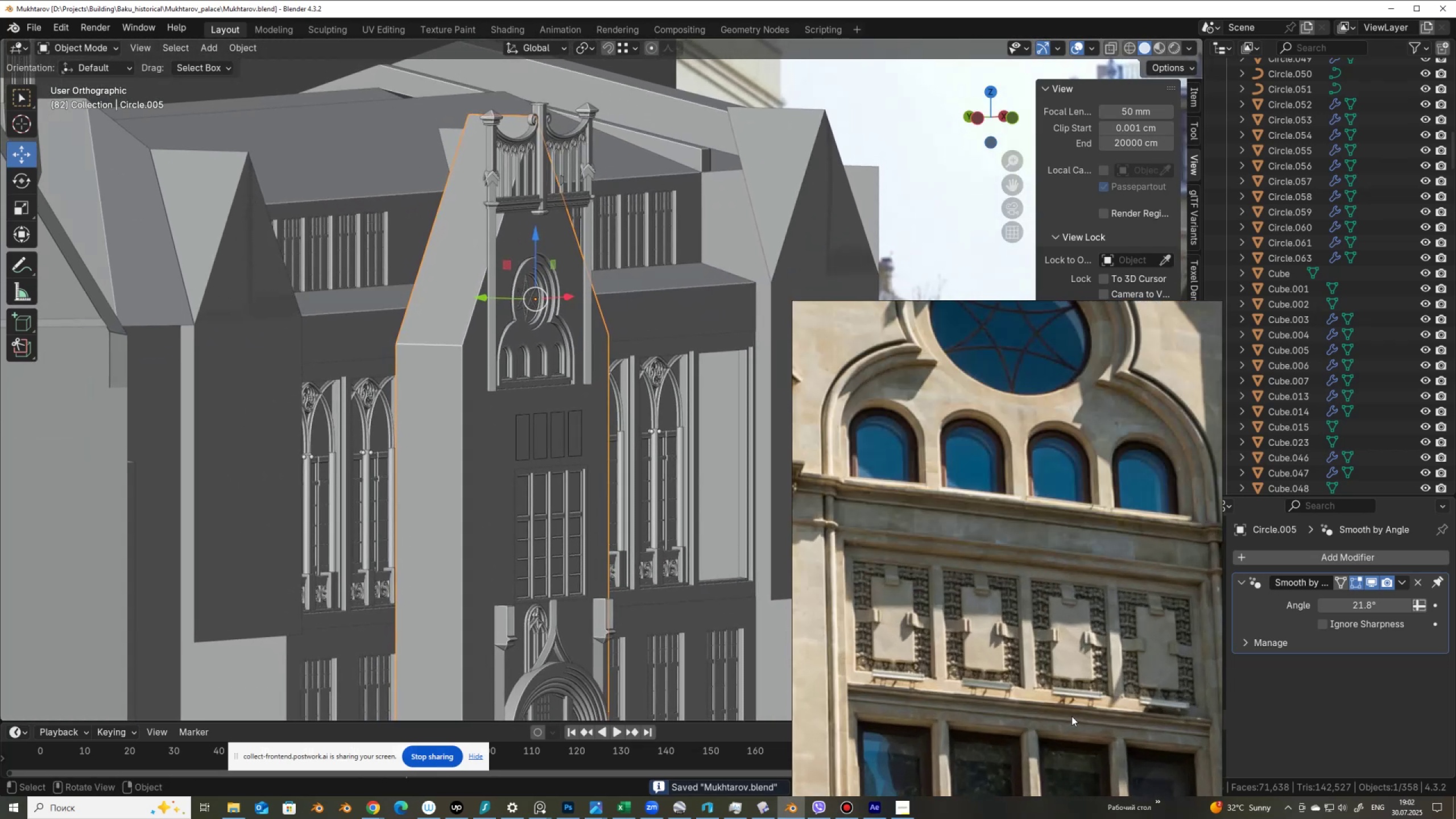 
scroll: coordinate [507, 473], scroll_direction: up, amount: 4.0
 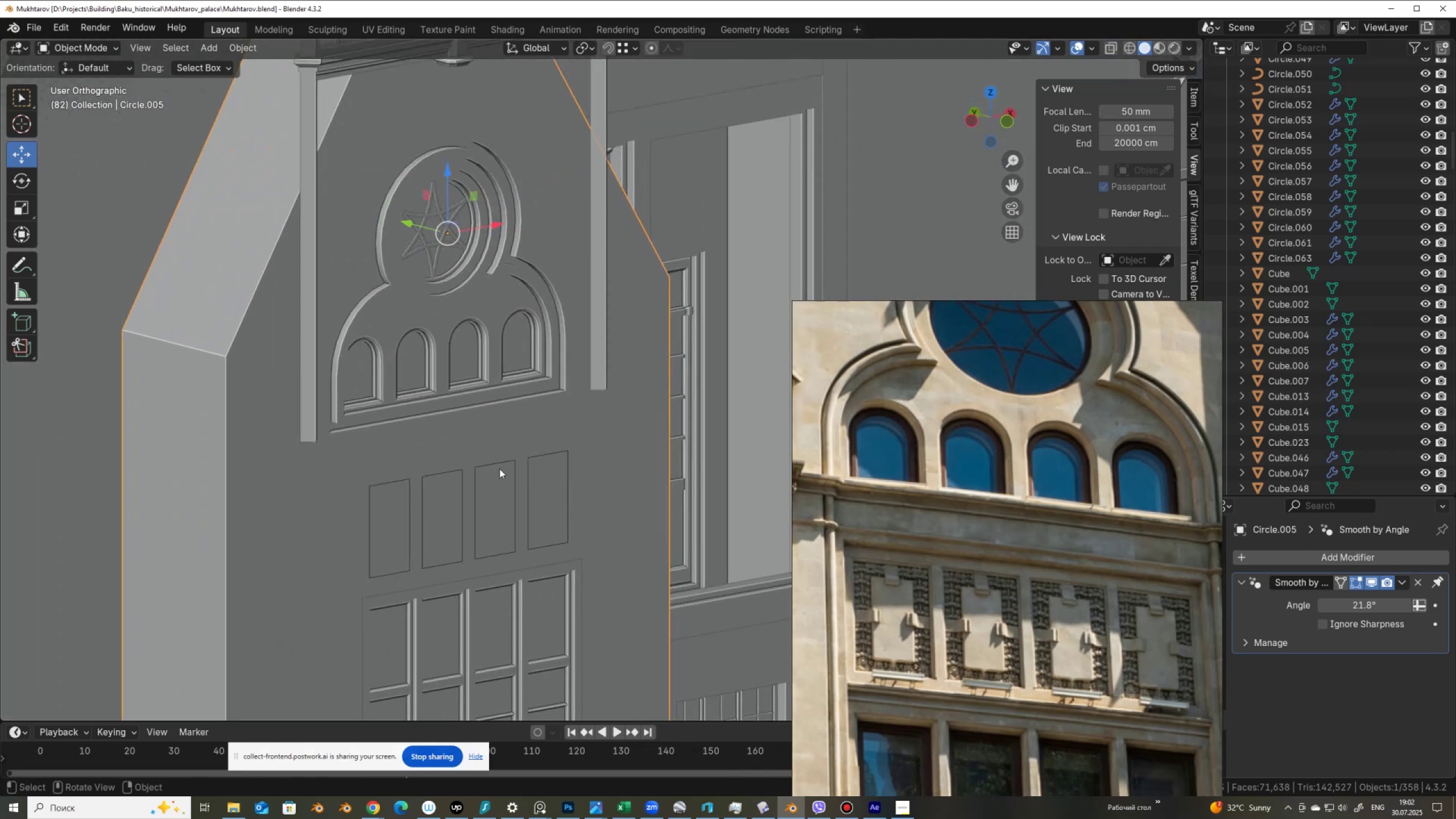 
left_click([499, 468])
 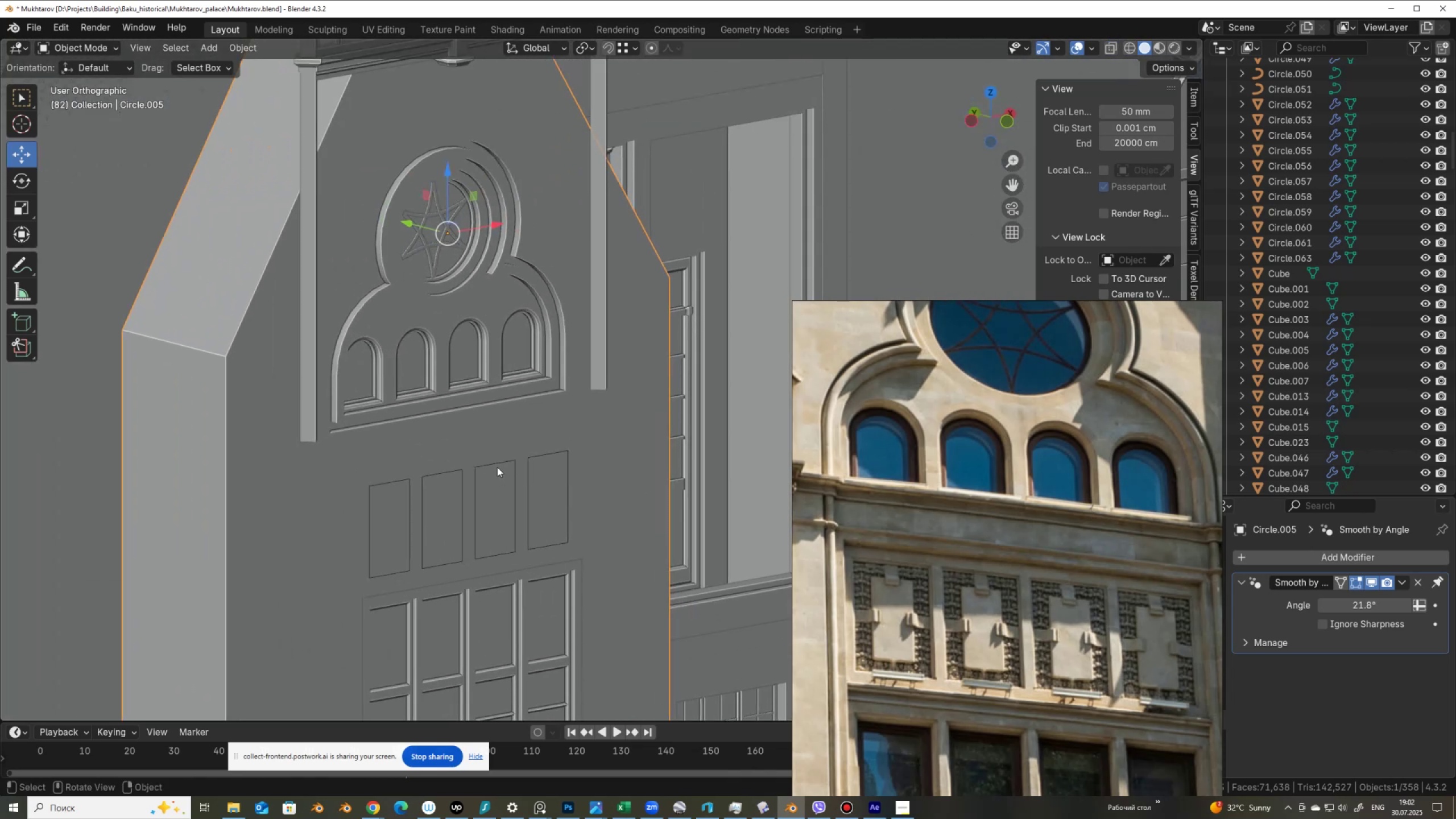 
left_click([497, 467])
 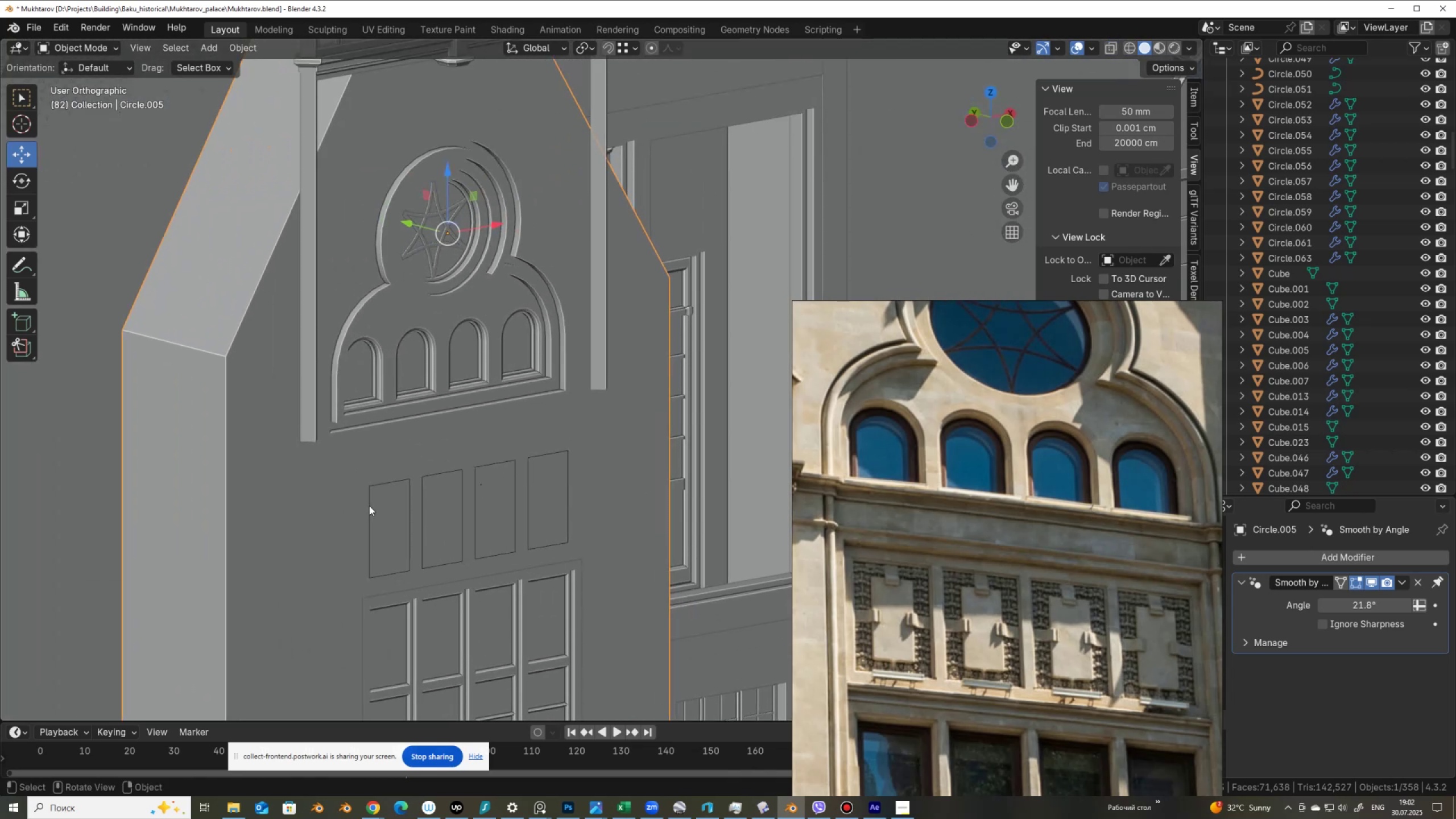 
scroll: coordinate [341, 506], scroll_direction: up, amount: 2.0
 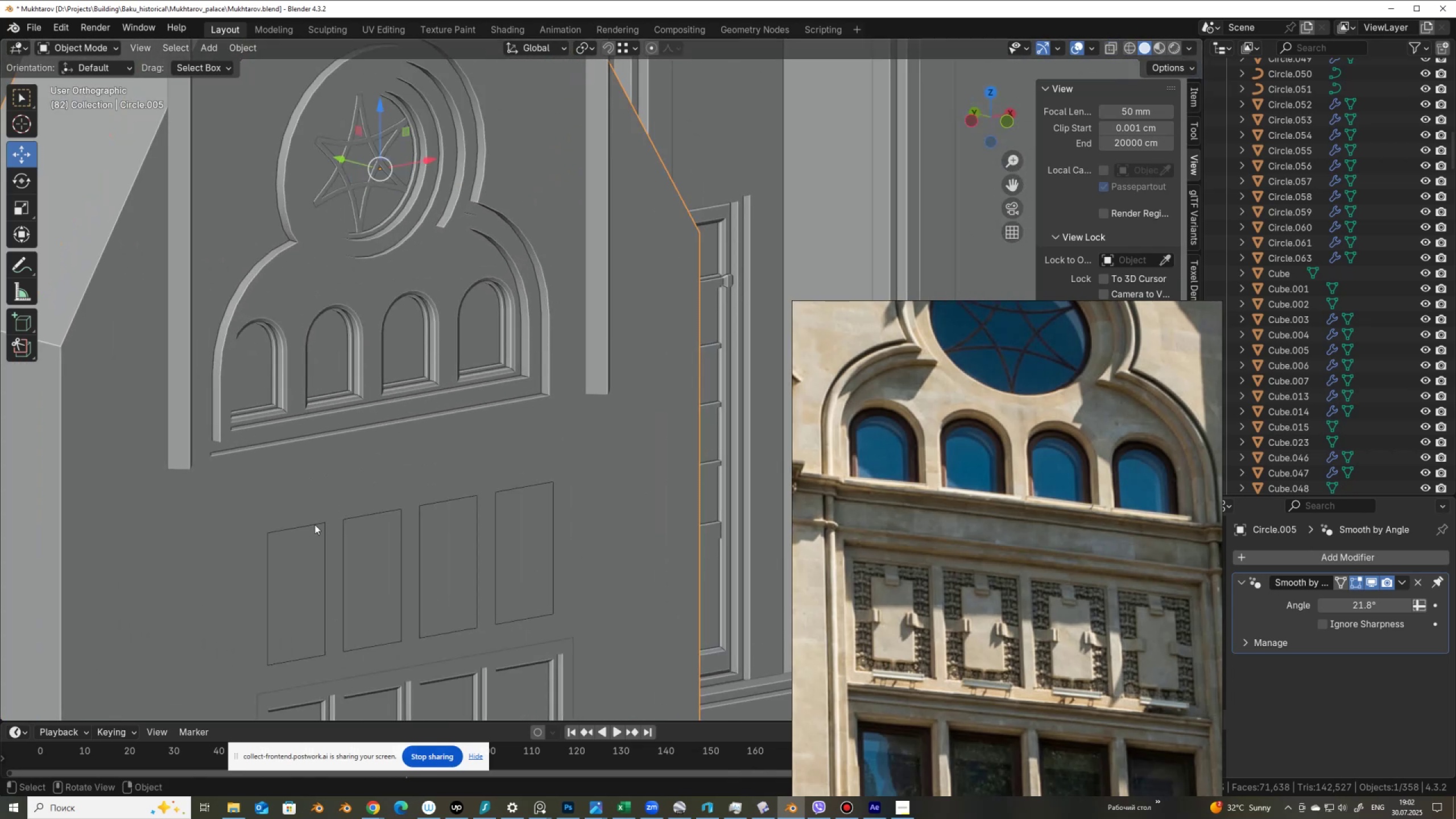 
left_click([312, 525])
 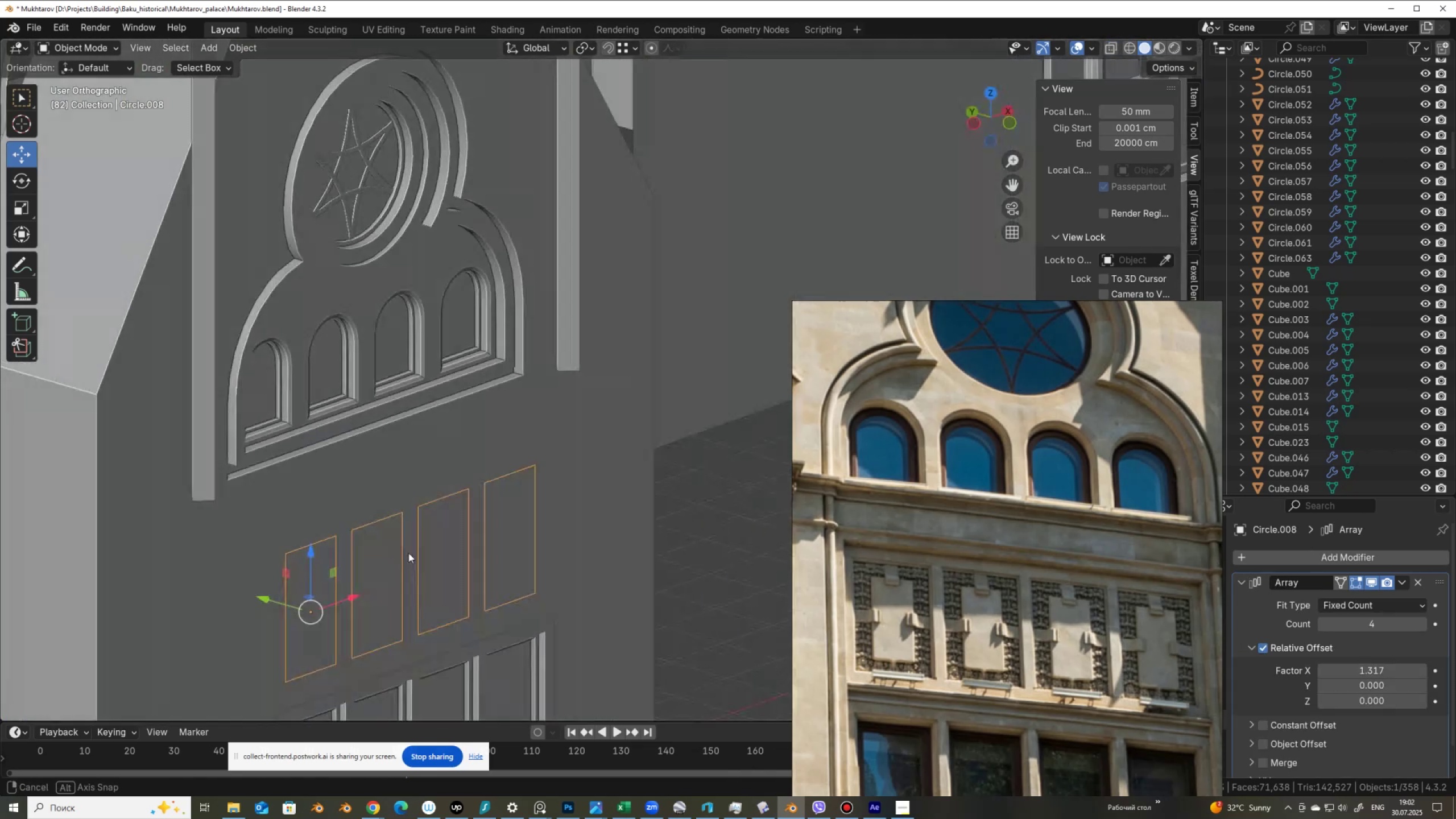 
hold_key(key=AltLeft, duration=0.57)
 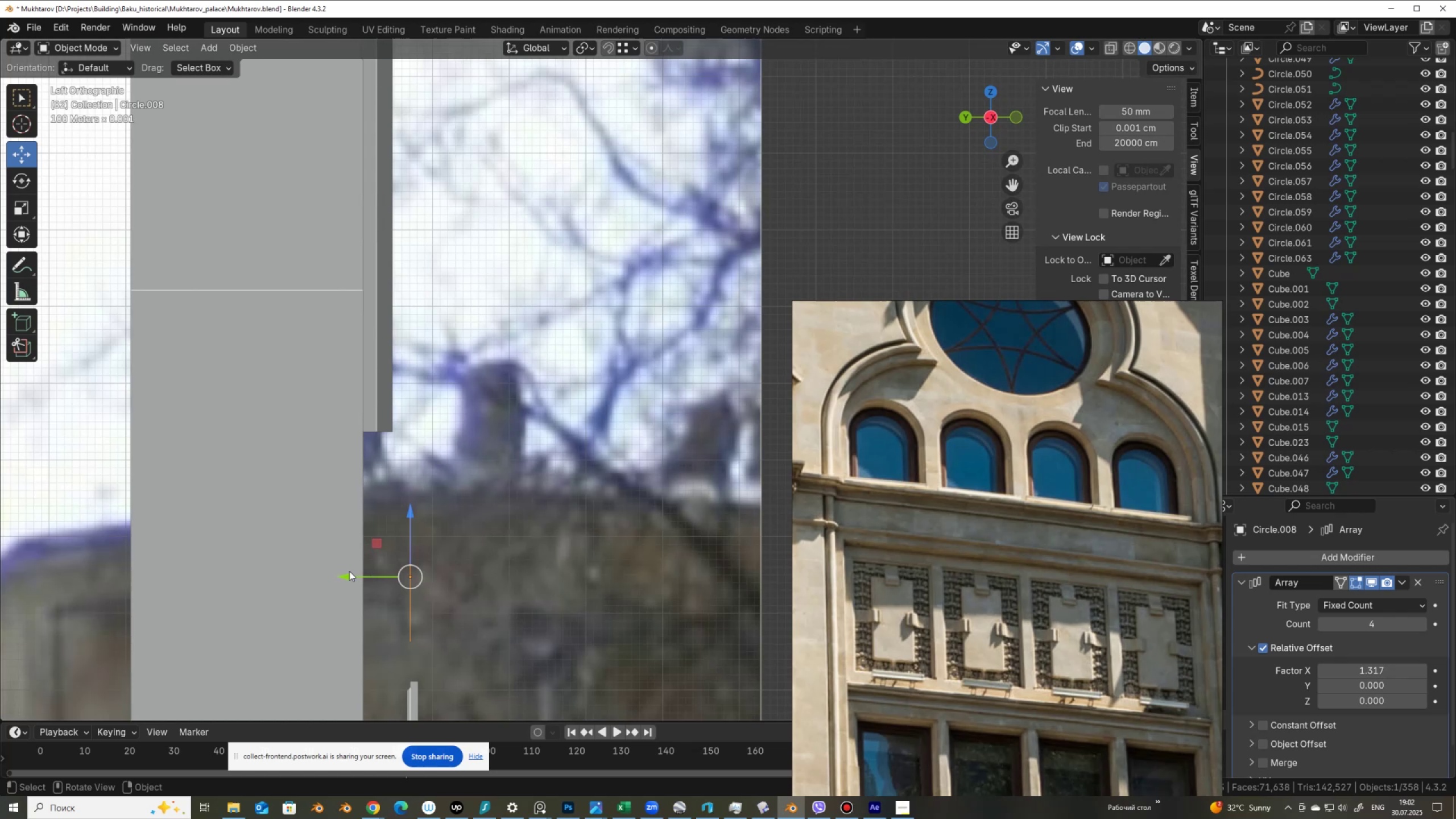 
hold_key(key=ControlLeft, duration=0.68)
 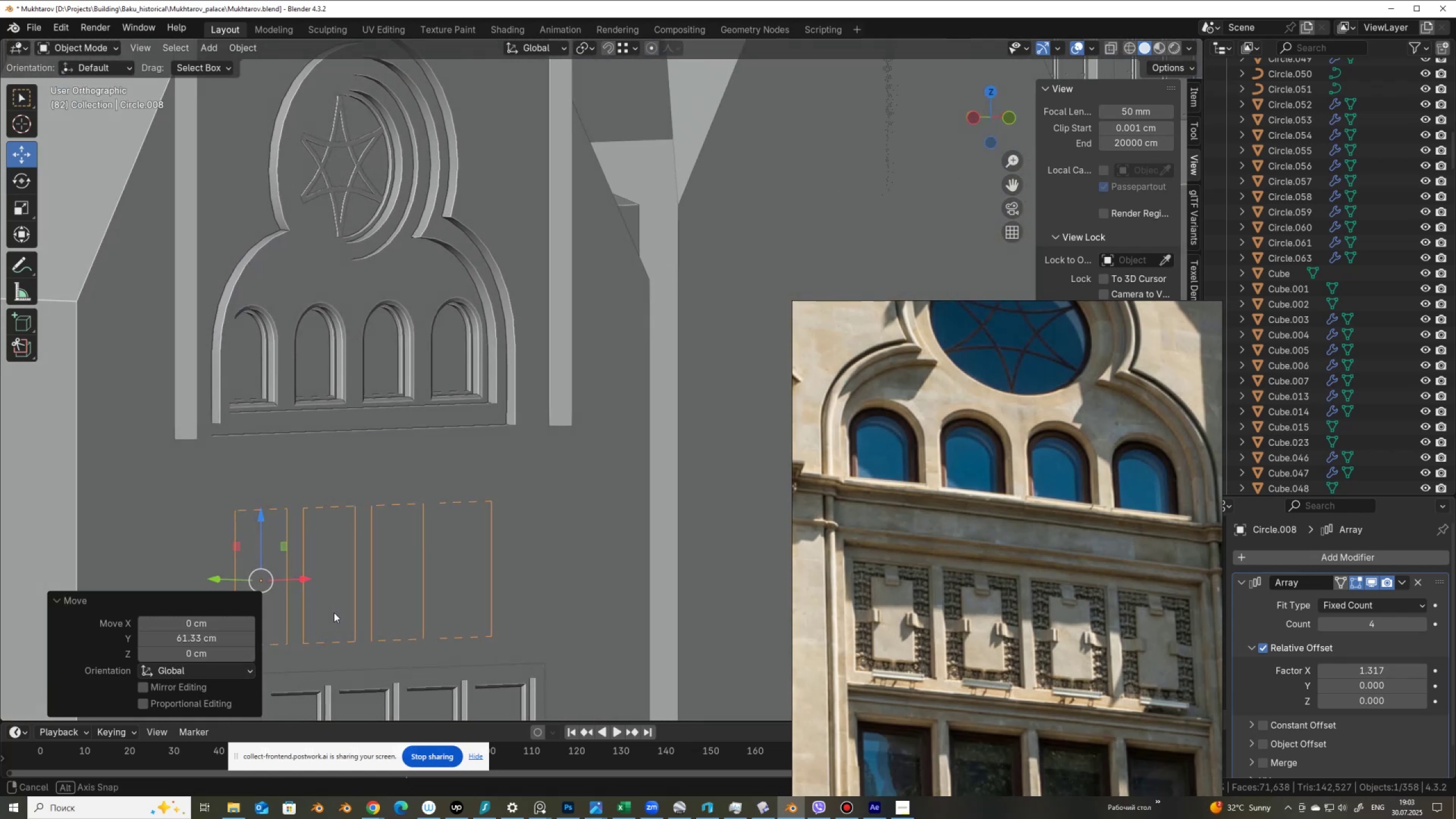 
hold_key(key=ShiftLeft, duration=0.46)
 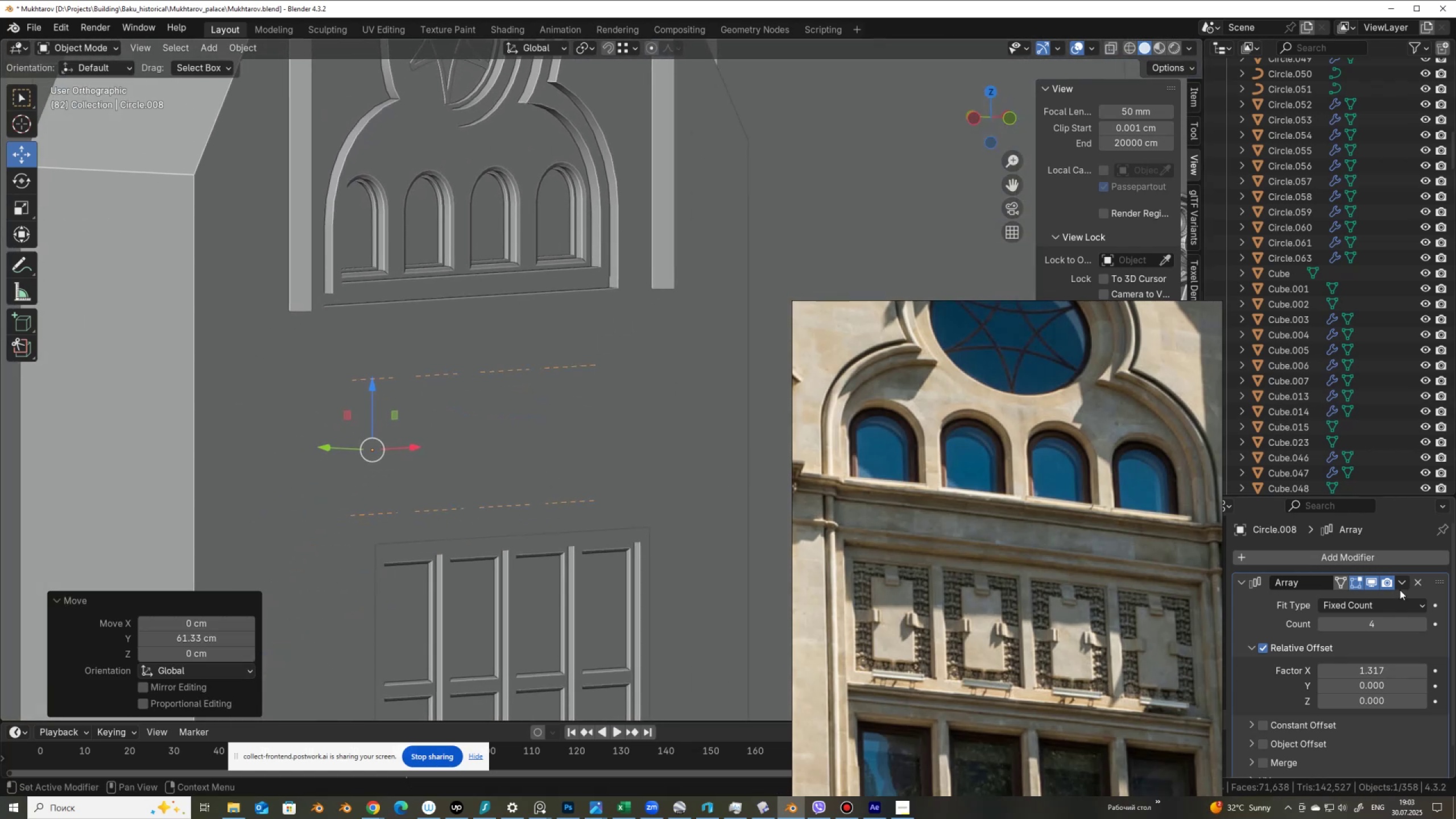 
left_click([1402, 582])
 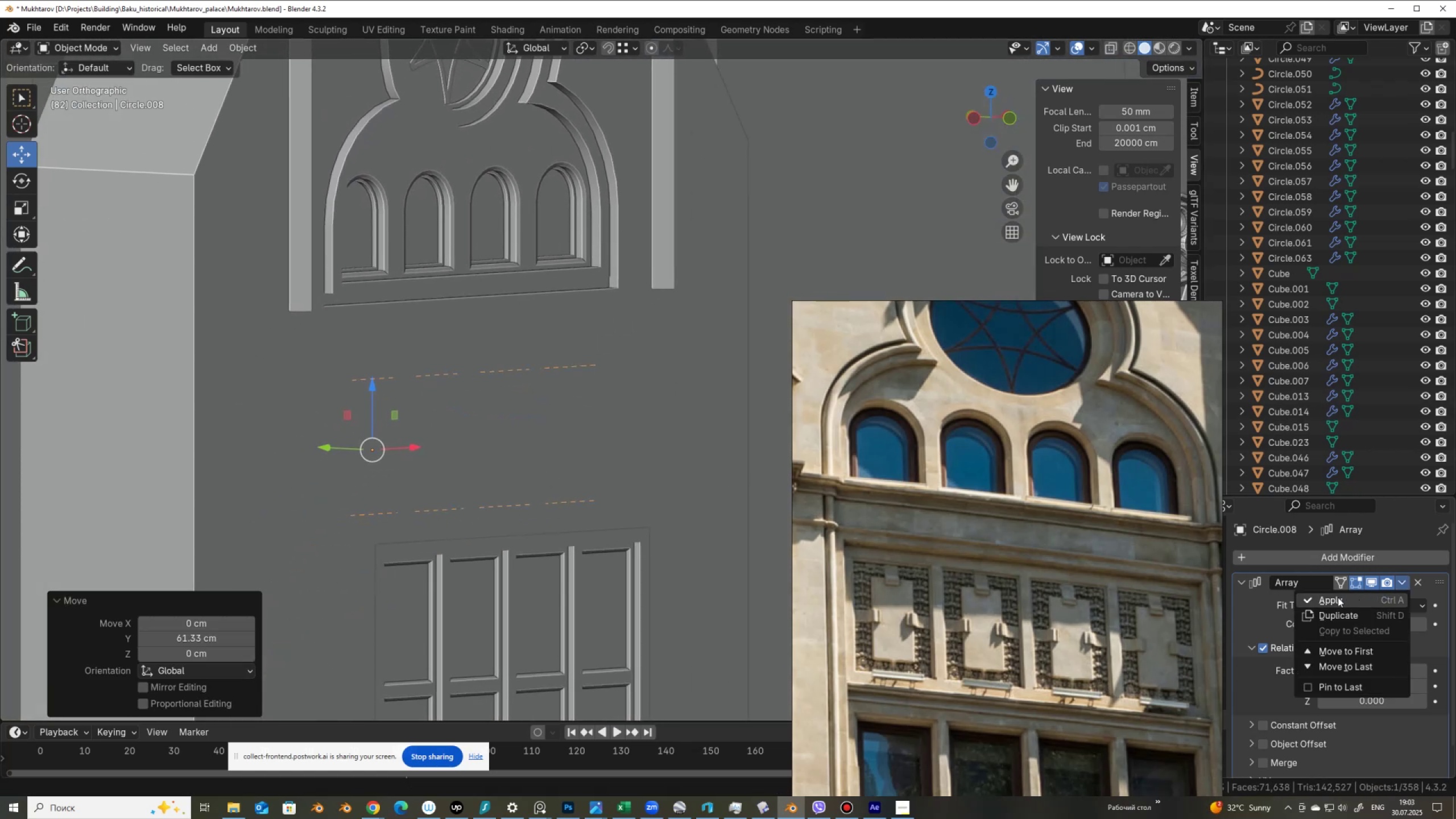 
left_click([1335, 599])
 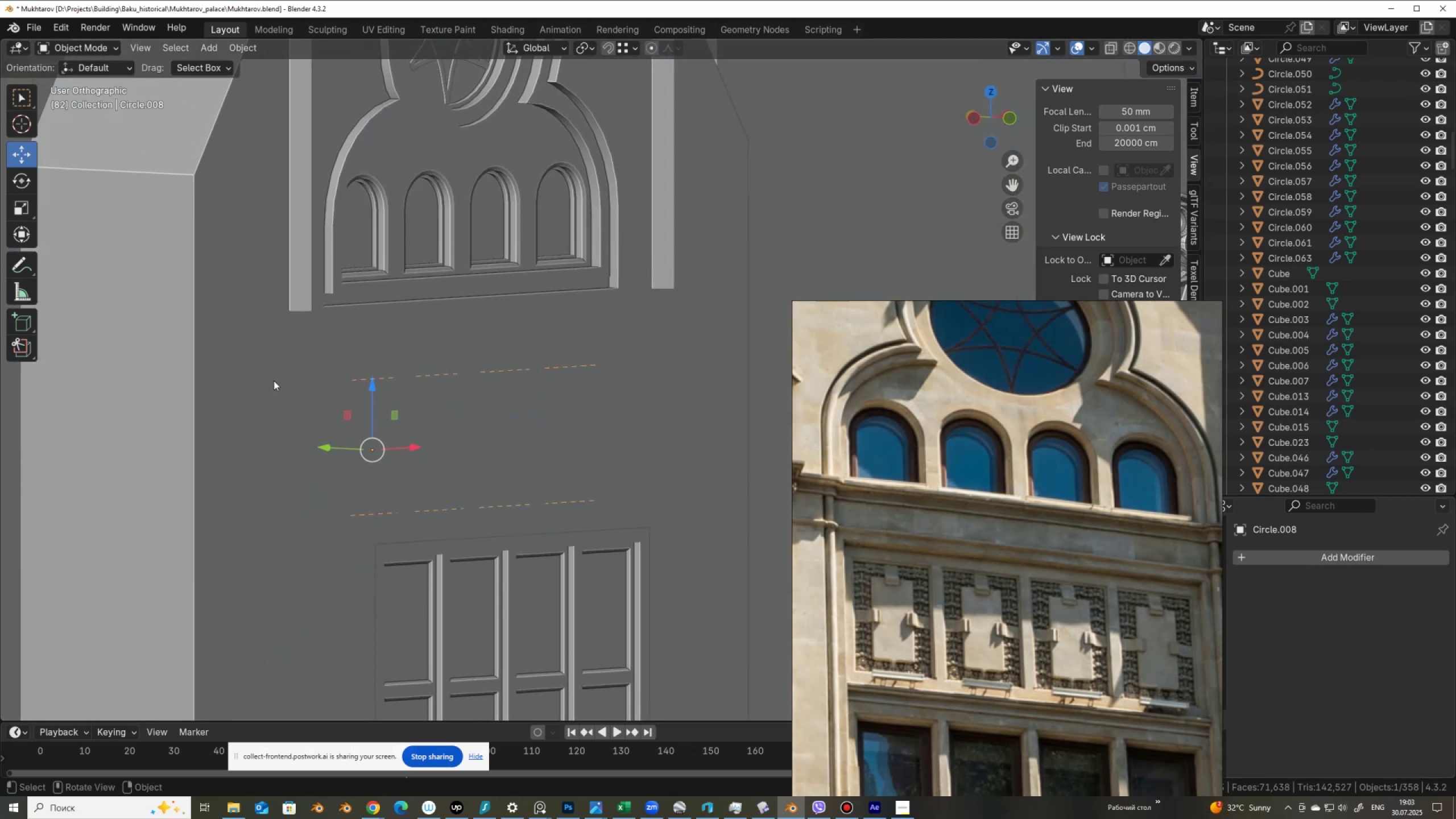 
hold_key(key=ShiftLeft, duration=0.43)
left_click([263, 401])
 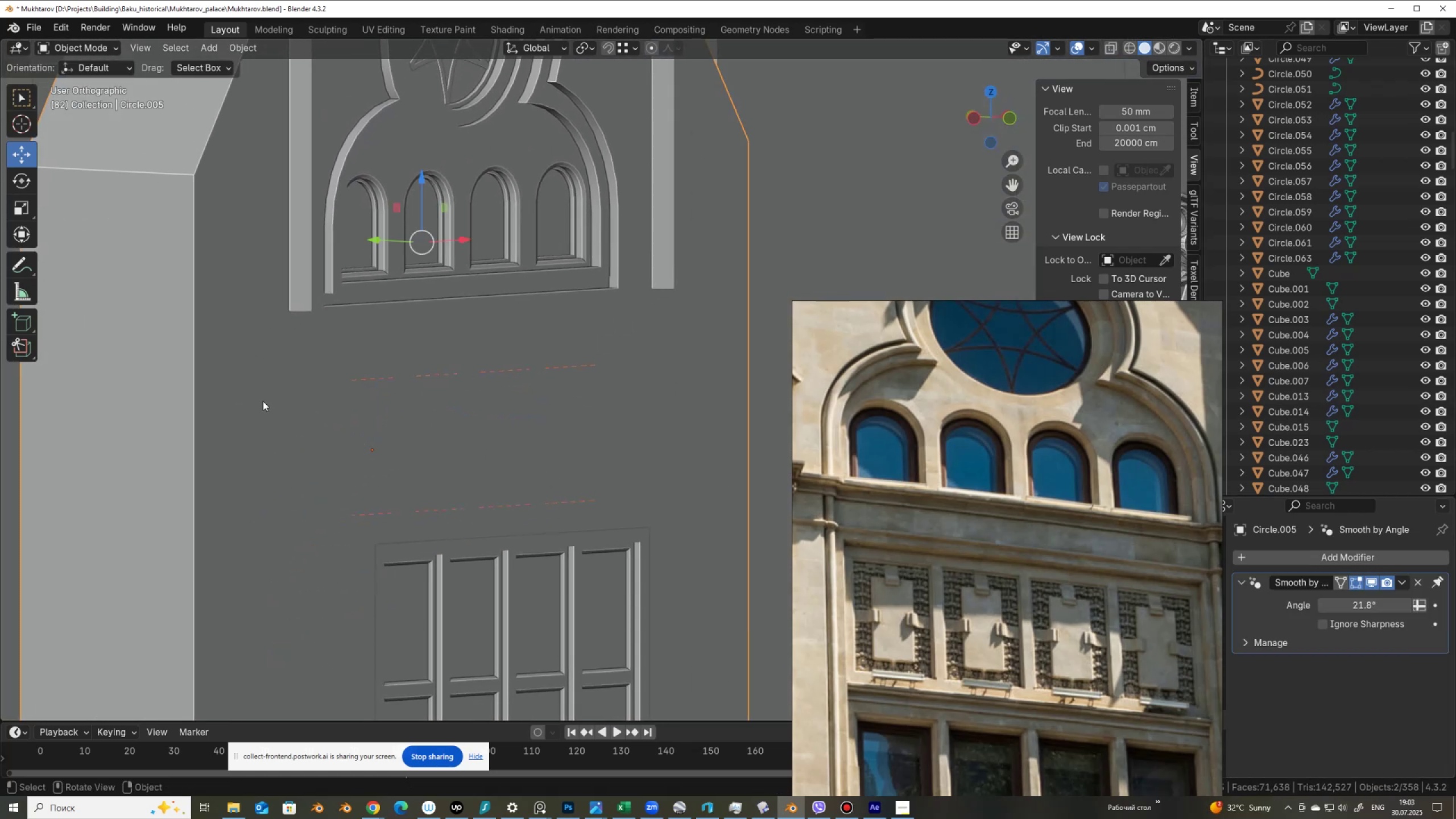 
key(Control+J)
 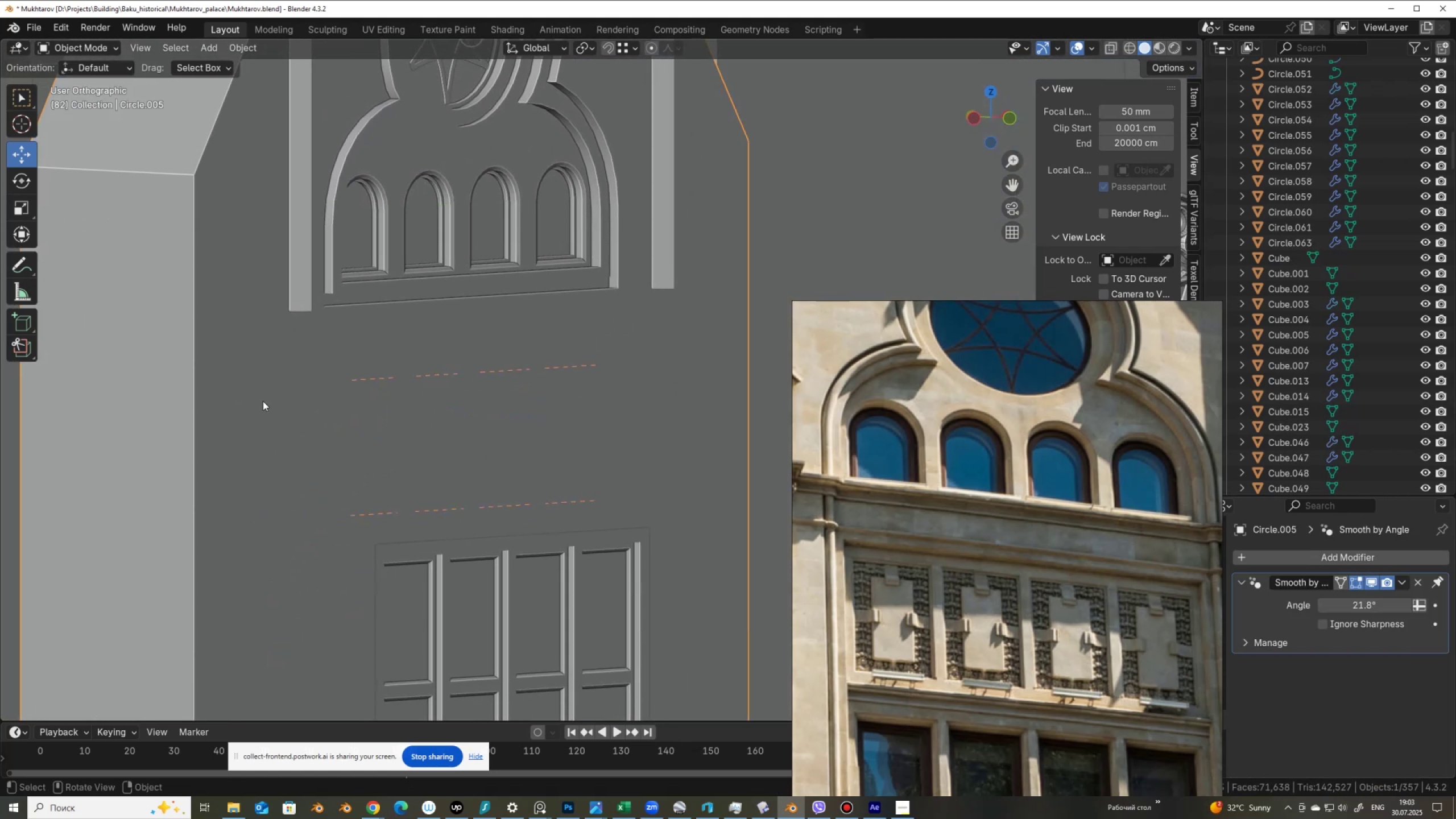 
key(Tab)
 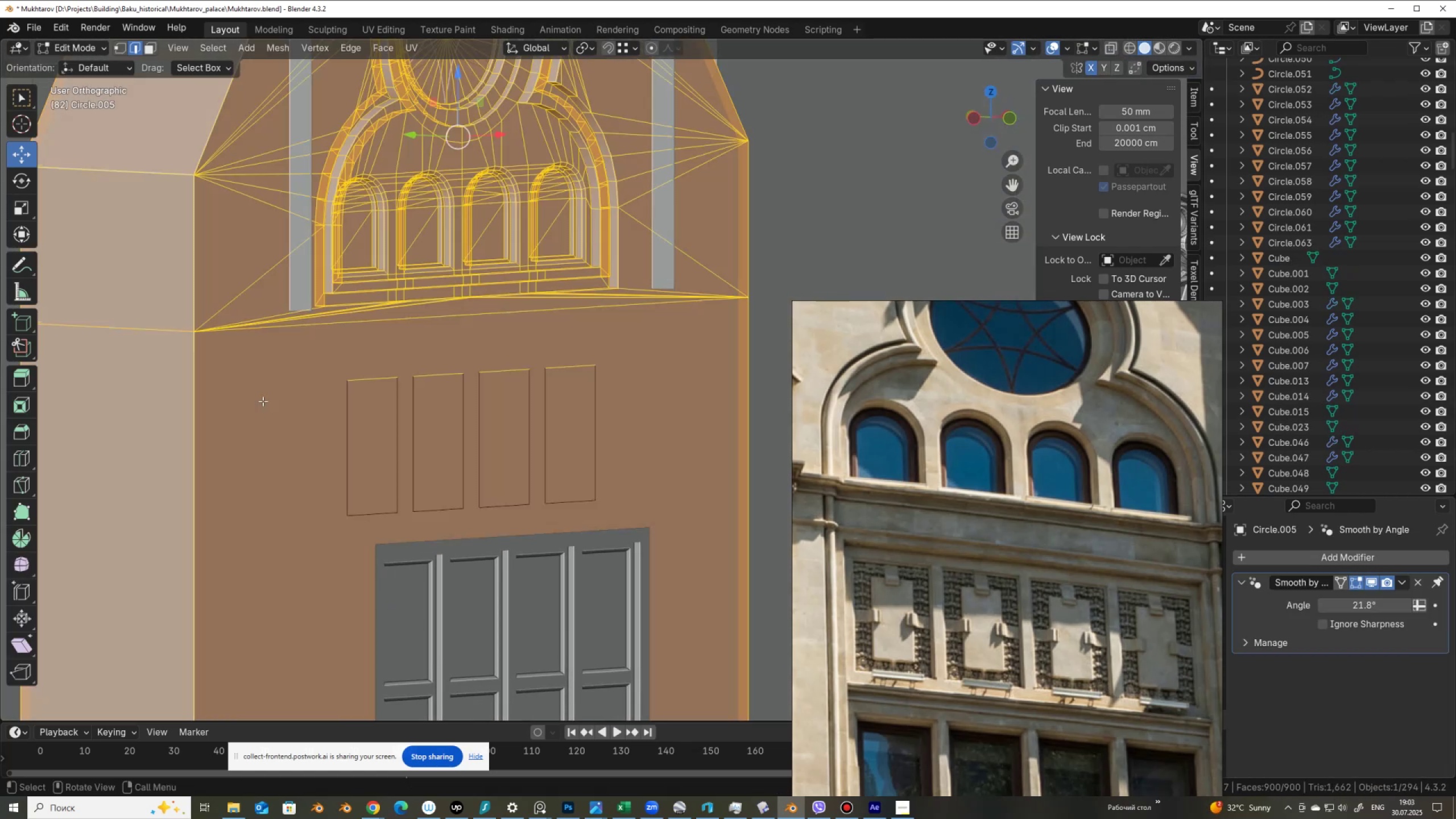 
scroll: coordinate [255, 392], scroll_direction: down, amount: 3.0
 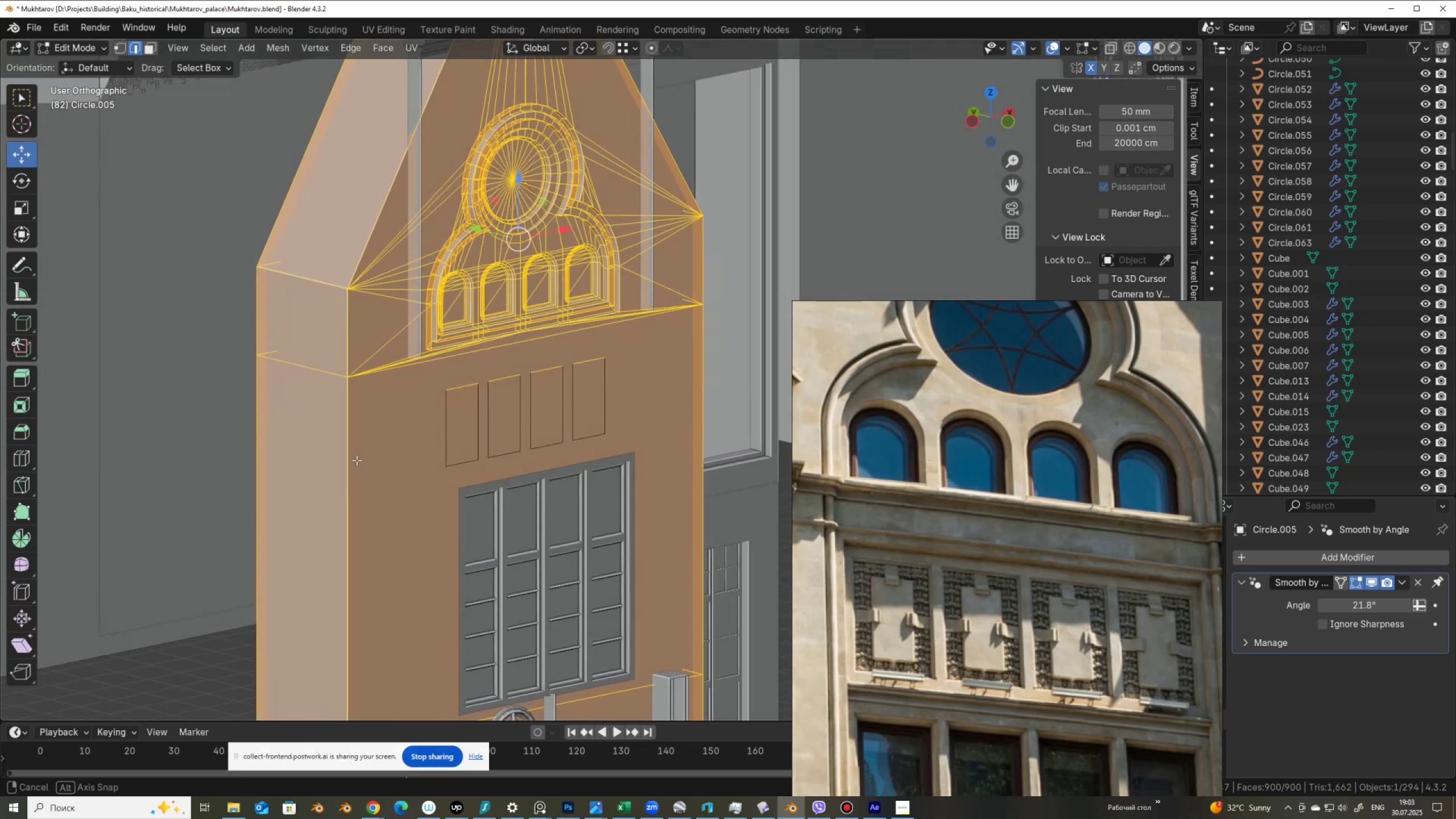 
wait(5.39)
 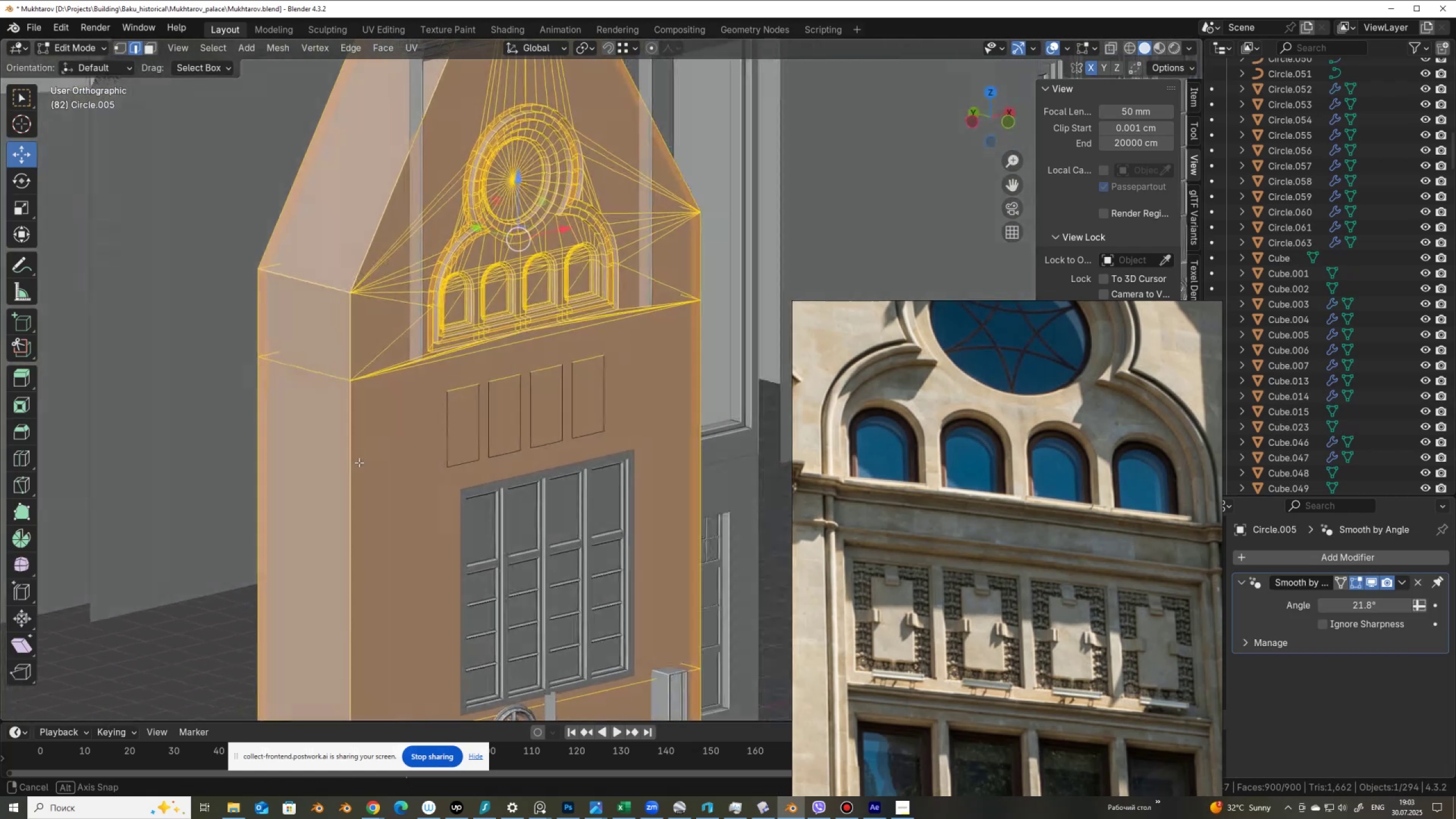 
key(Control+R)
 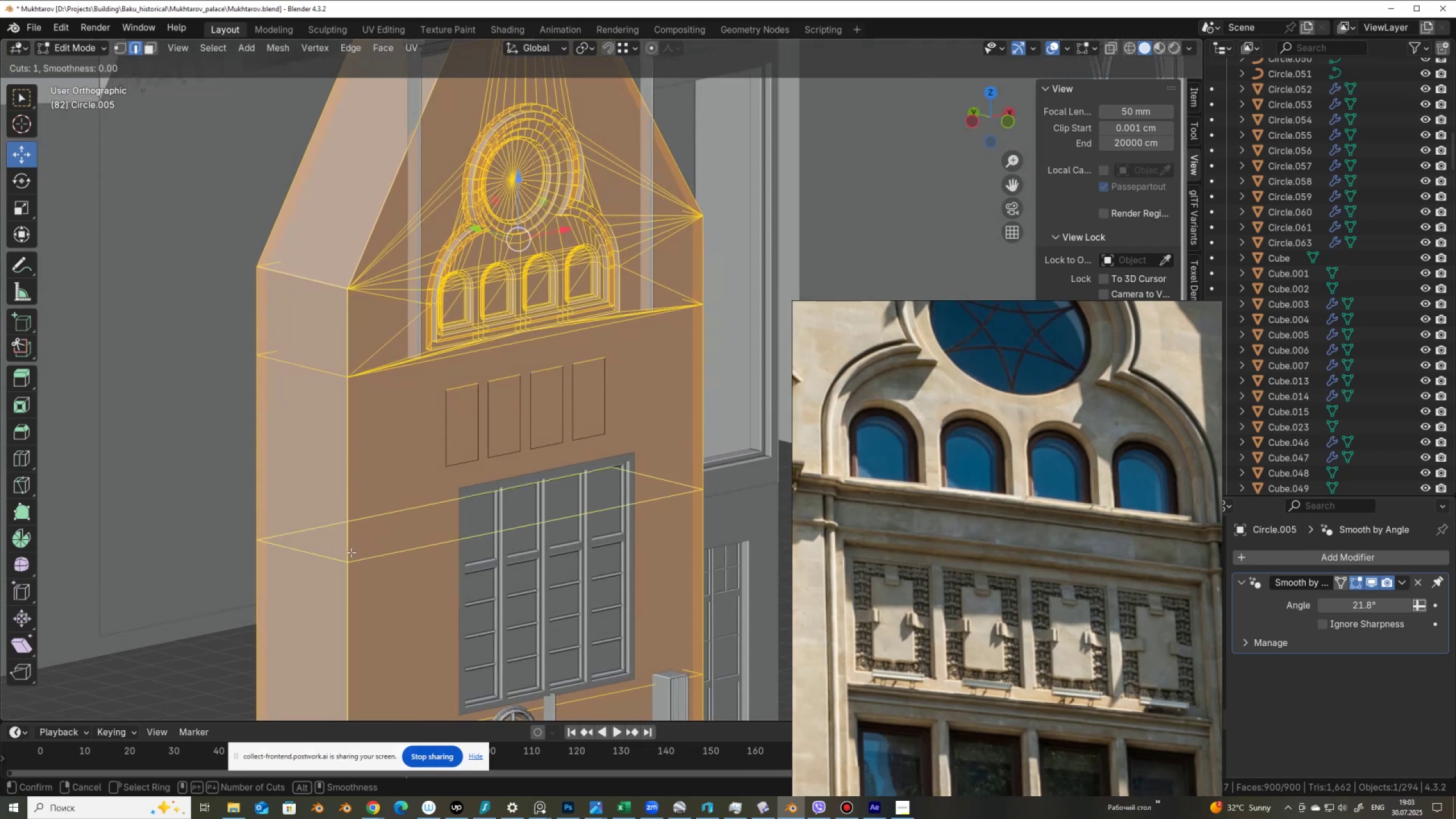 
left_click([351, 552])
 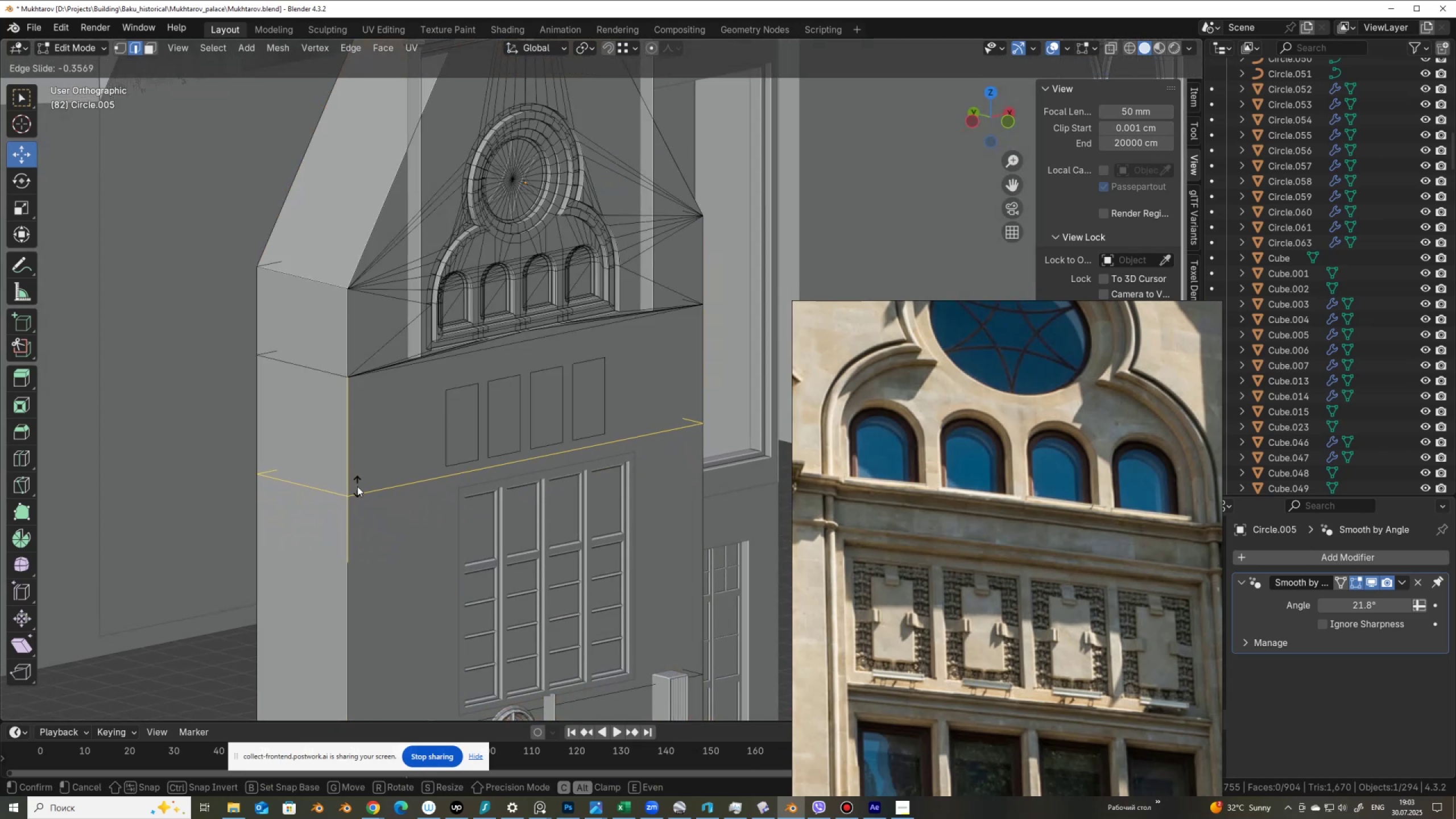 
left_click([357, 486])
 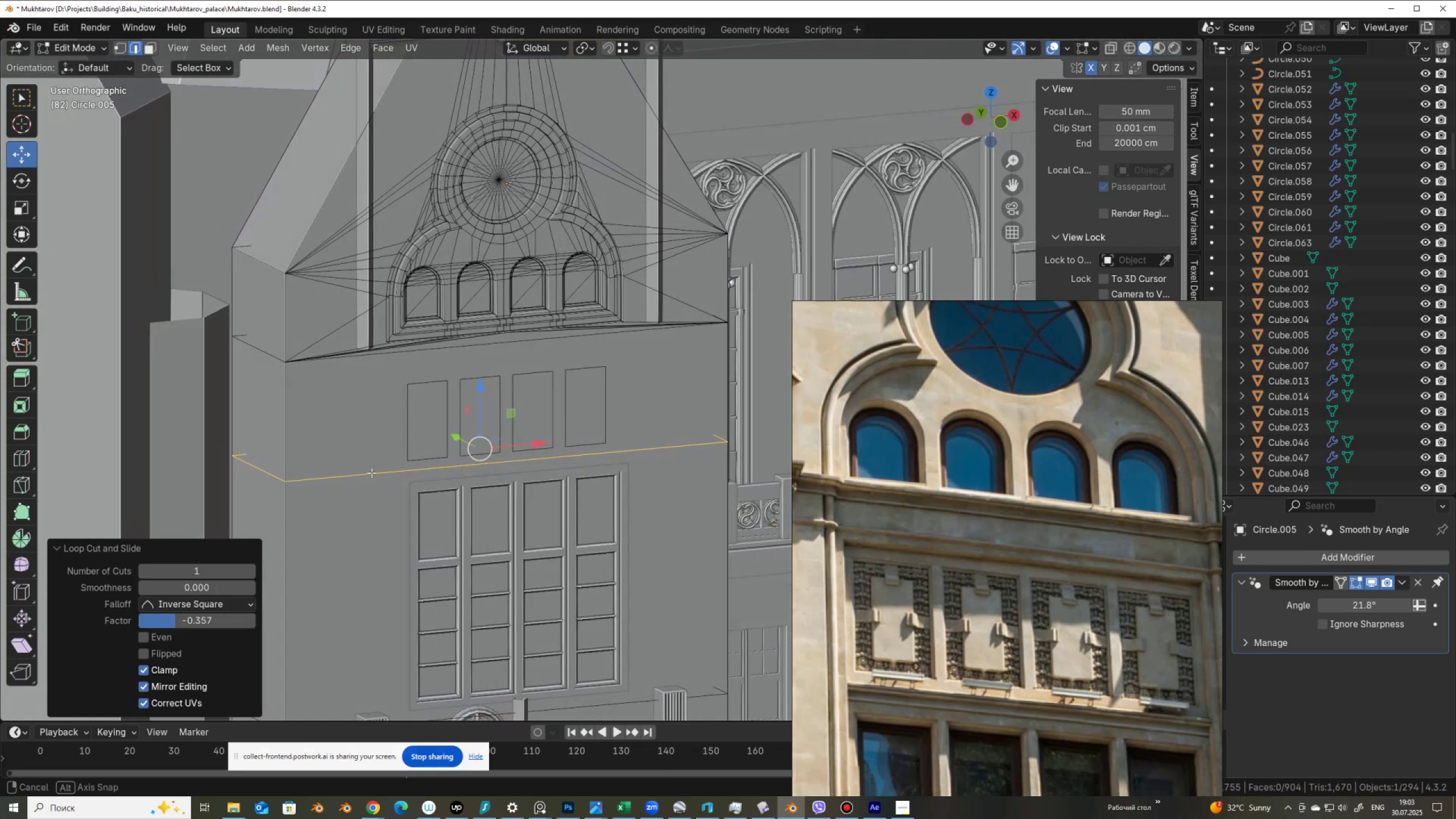 
key(3)
 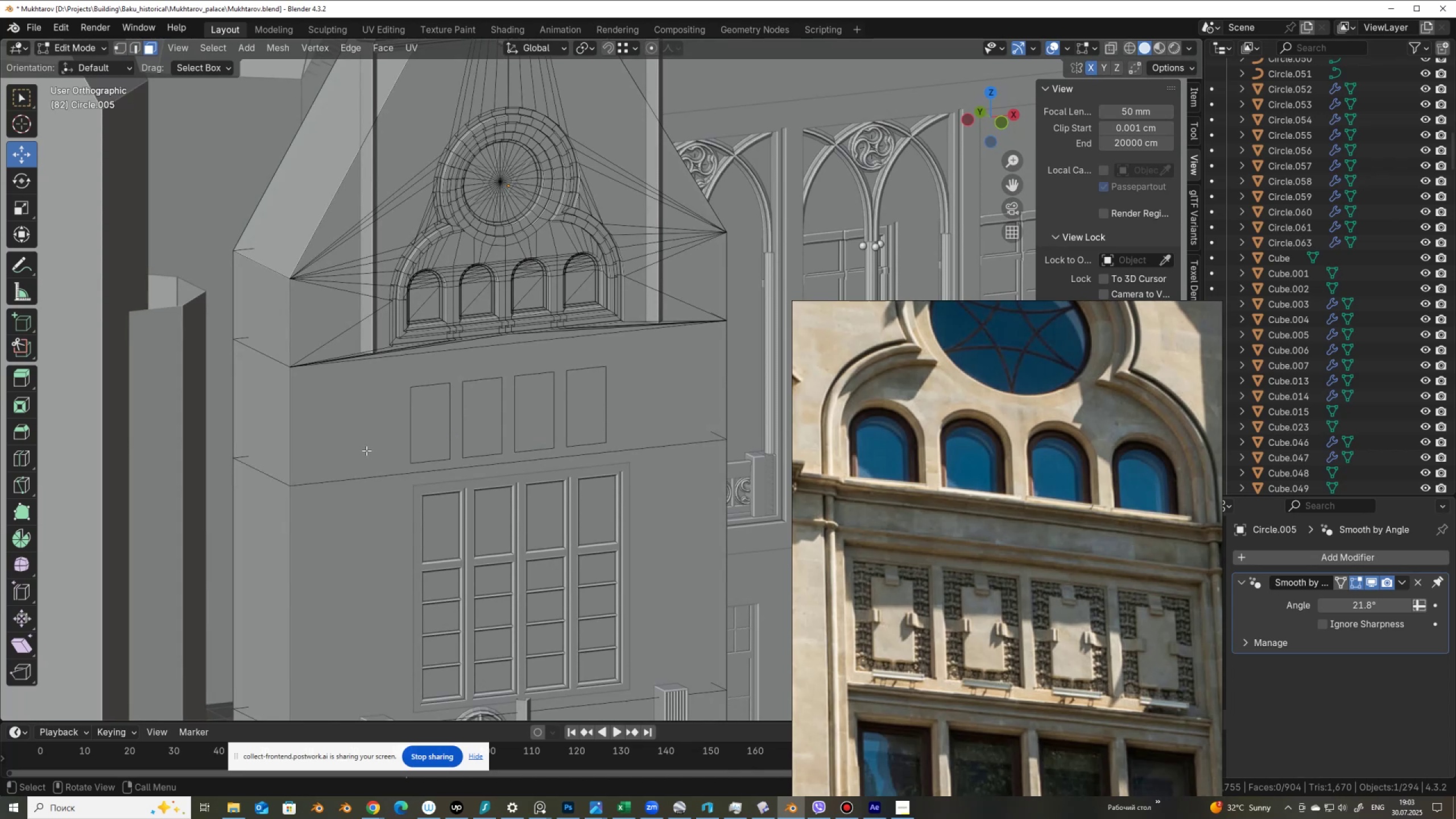 
left_click([366, 450])
 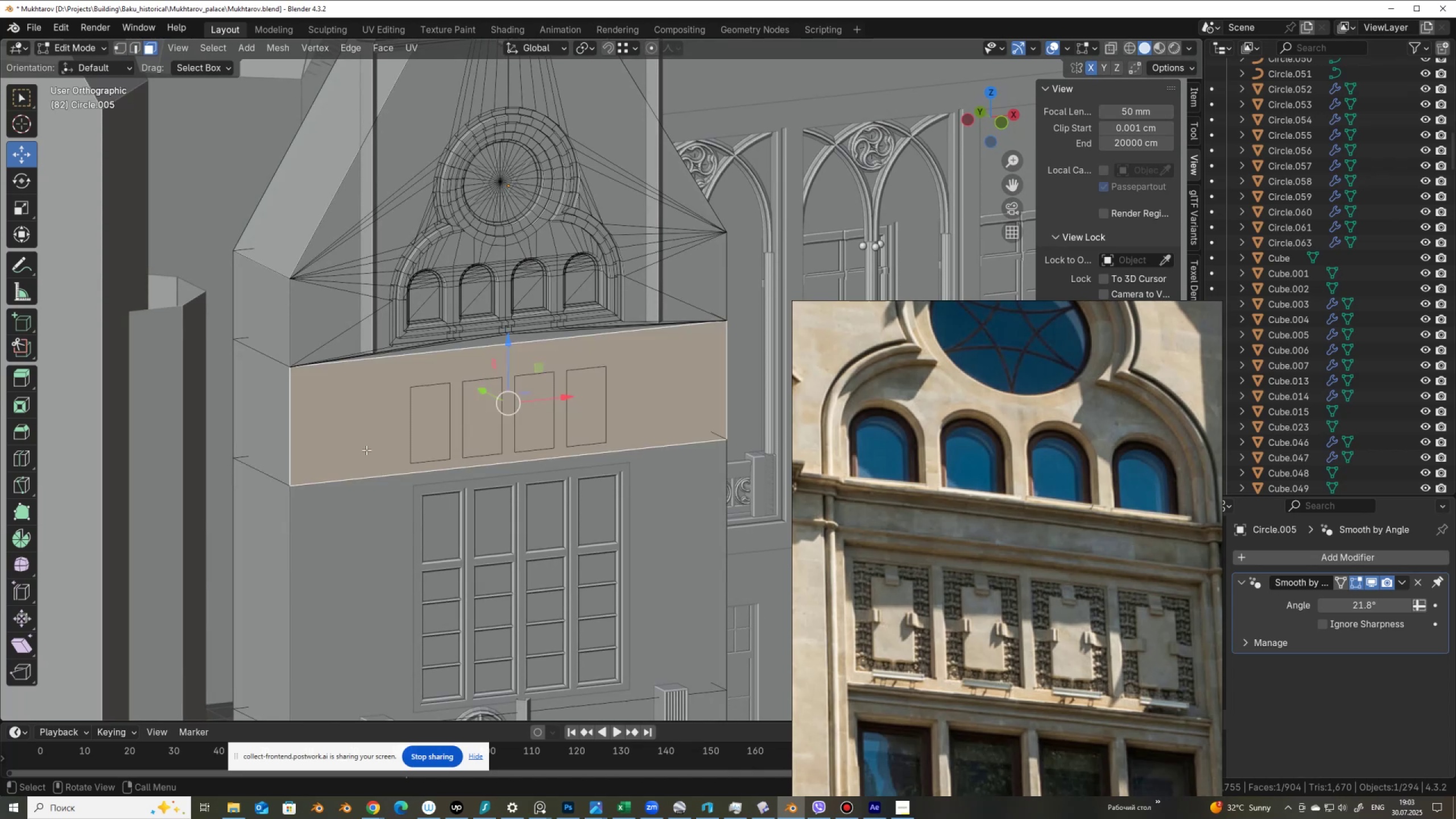 
key(X)
 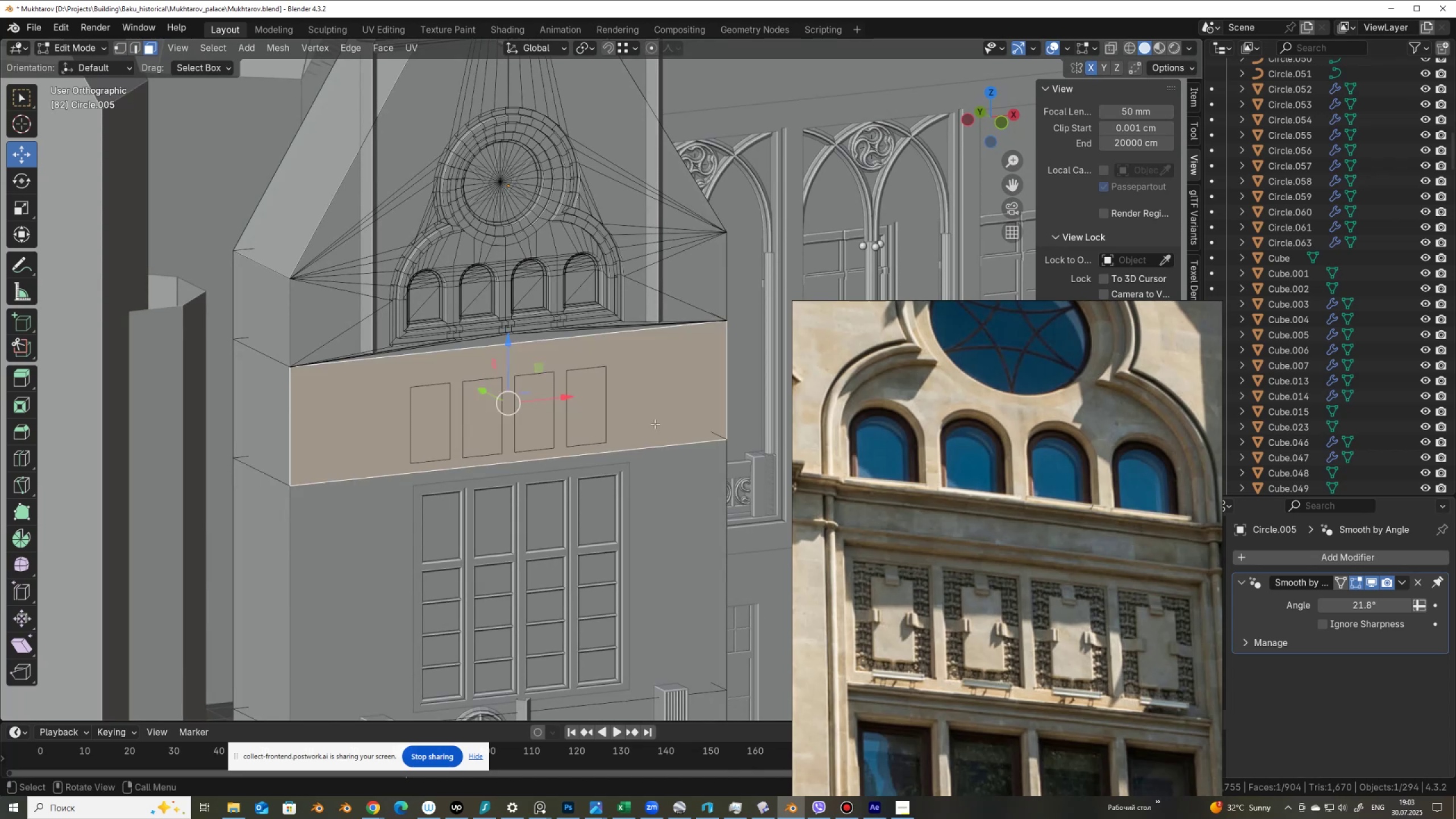 
scroll: coordinate [681, 395], scroll_direction: down, amount: 1.0
 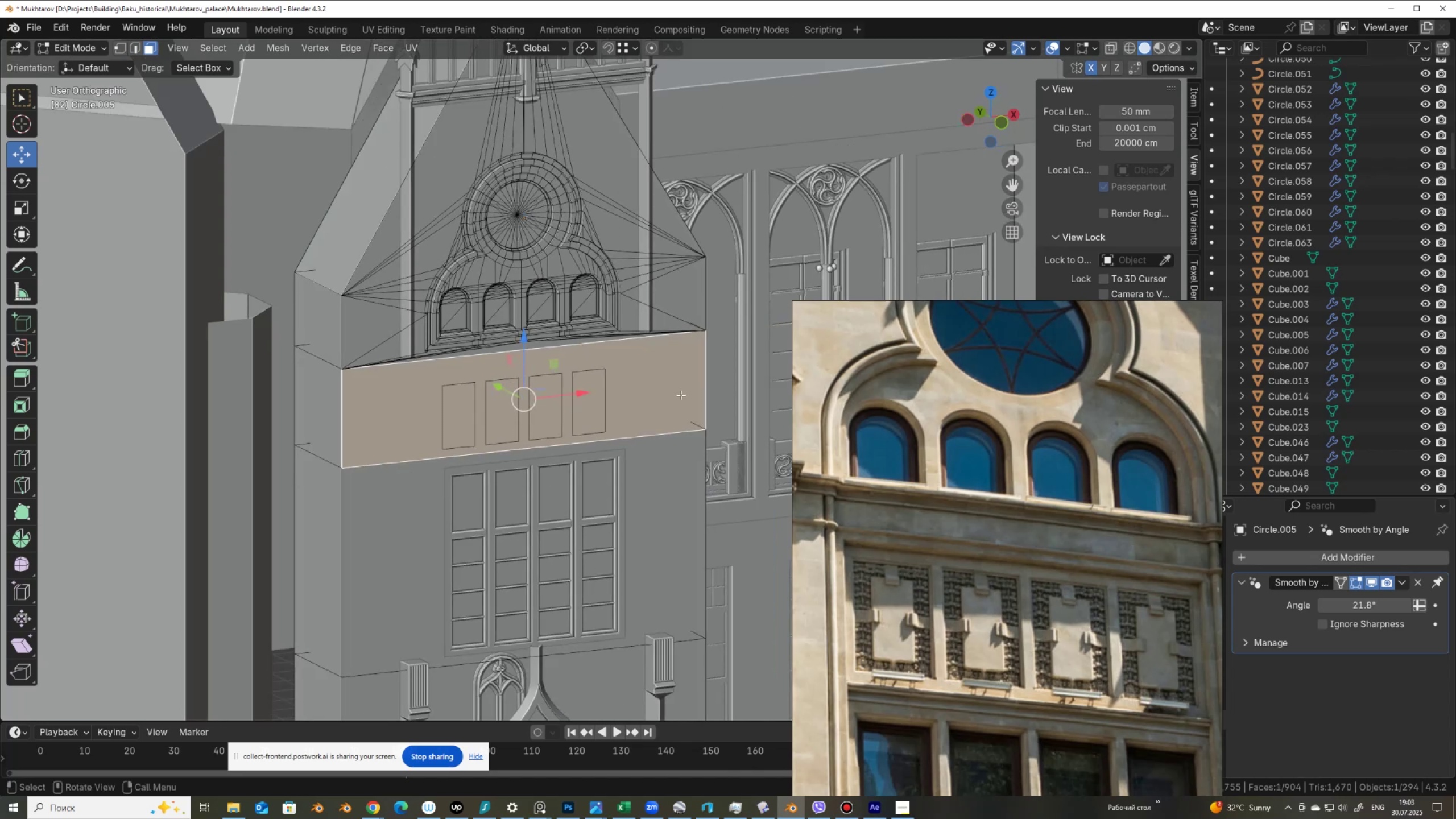 
scroll: coordinate [669, 410], scroll_direction: up, amount: 2.0
 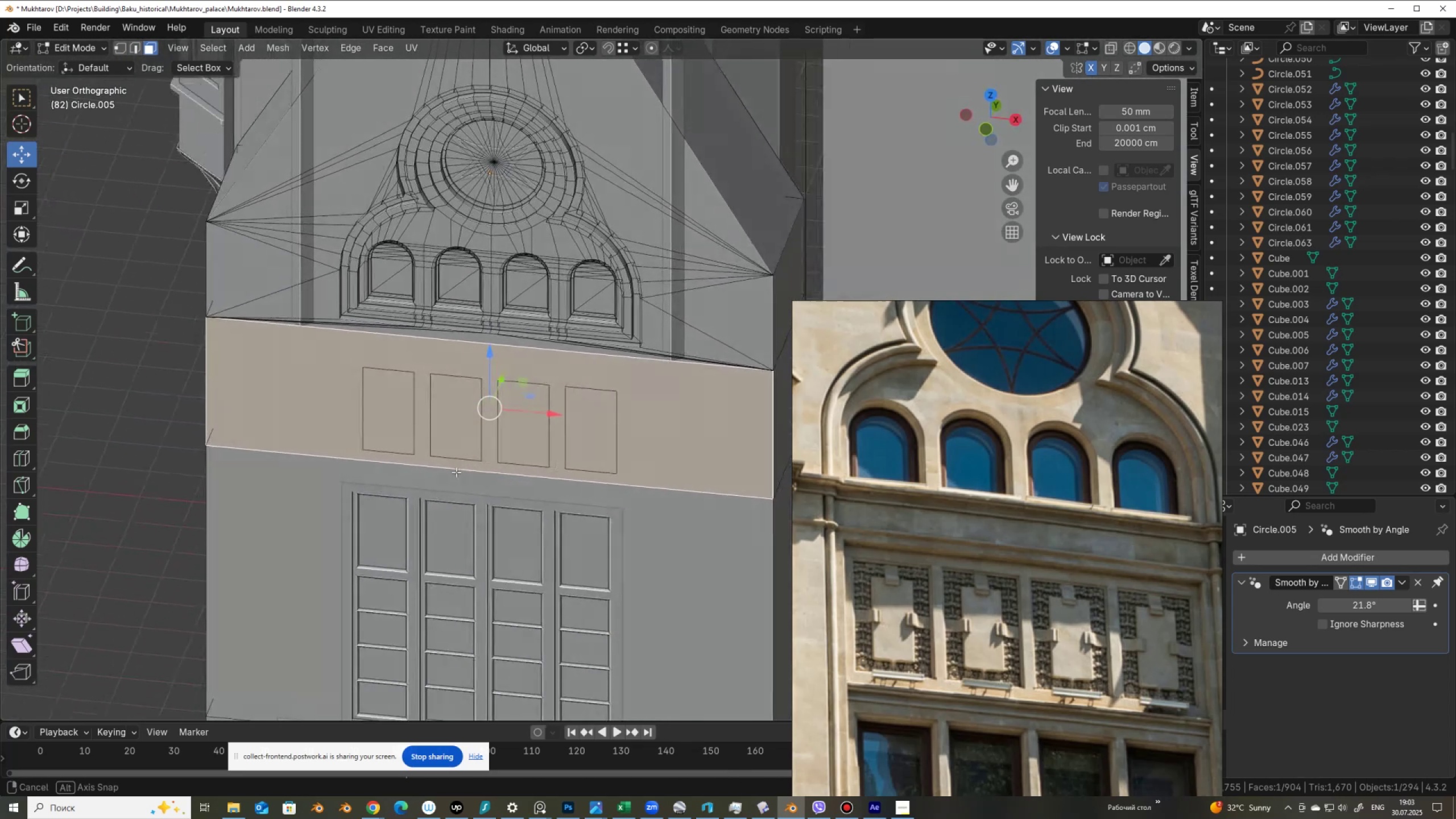 
scroll: coordinate [976, 480], scroll_direction: down, amount: 2.0
 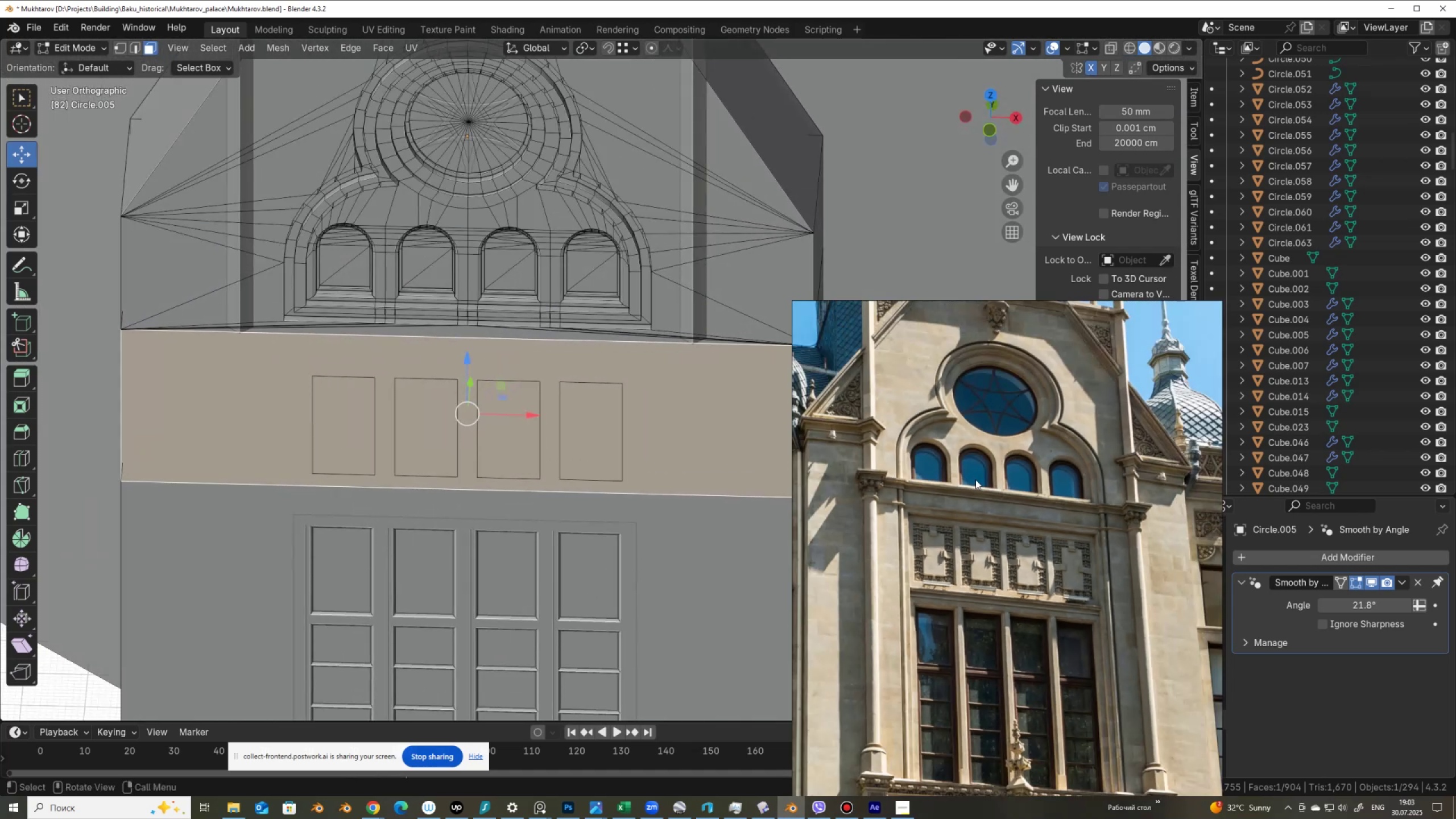 
scroll: coordinate [1008, 537], scroll_direction: up, amount: 2.0
 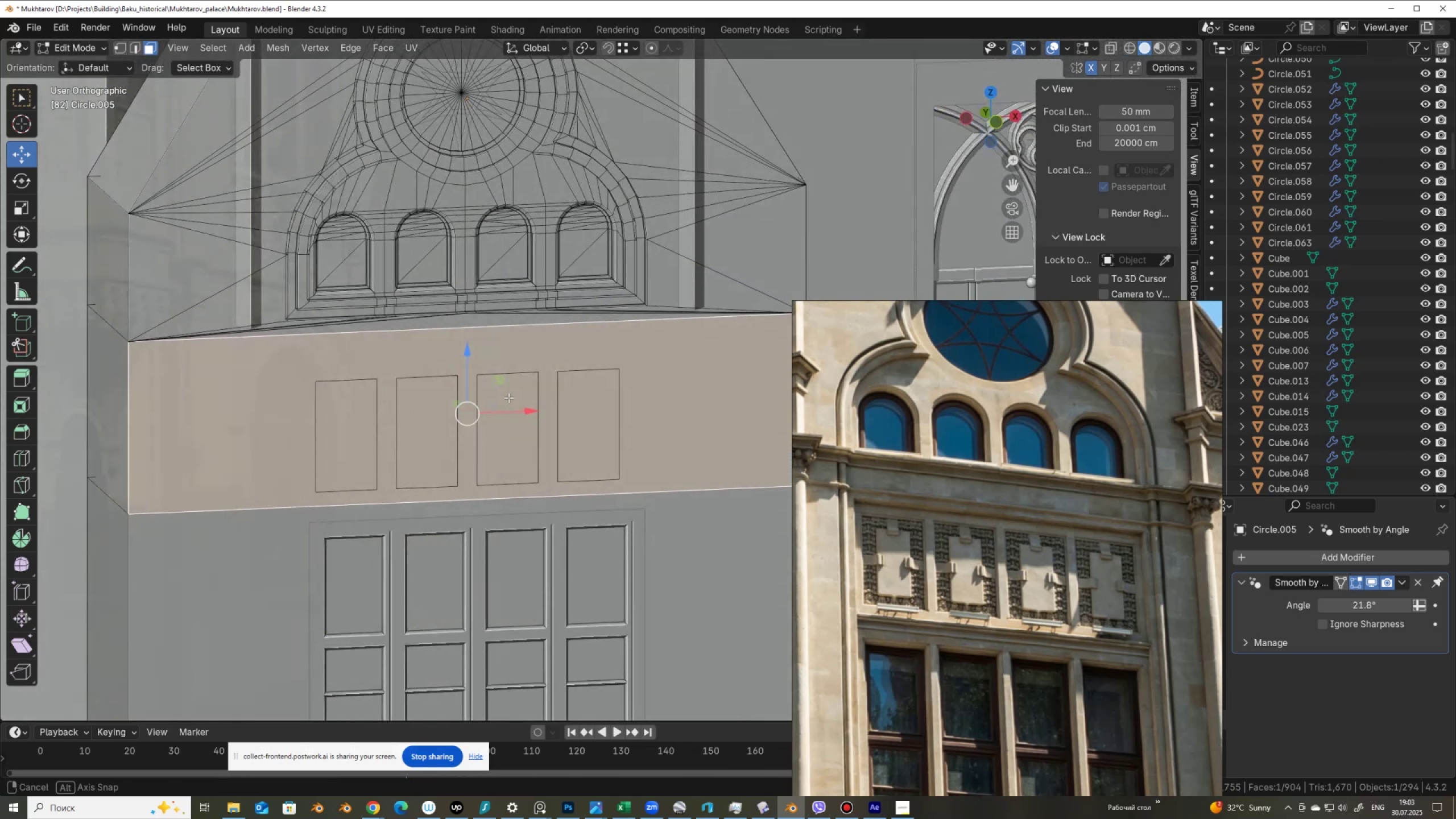 
wait(13.92)
 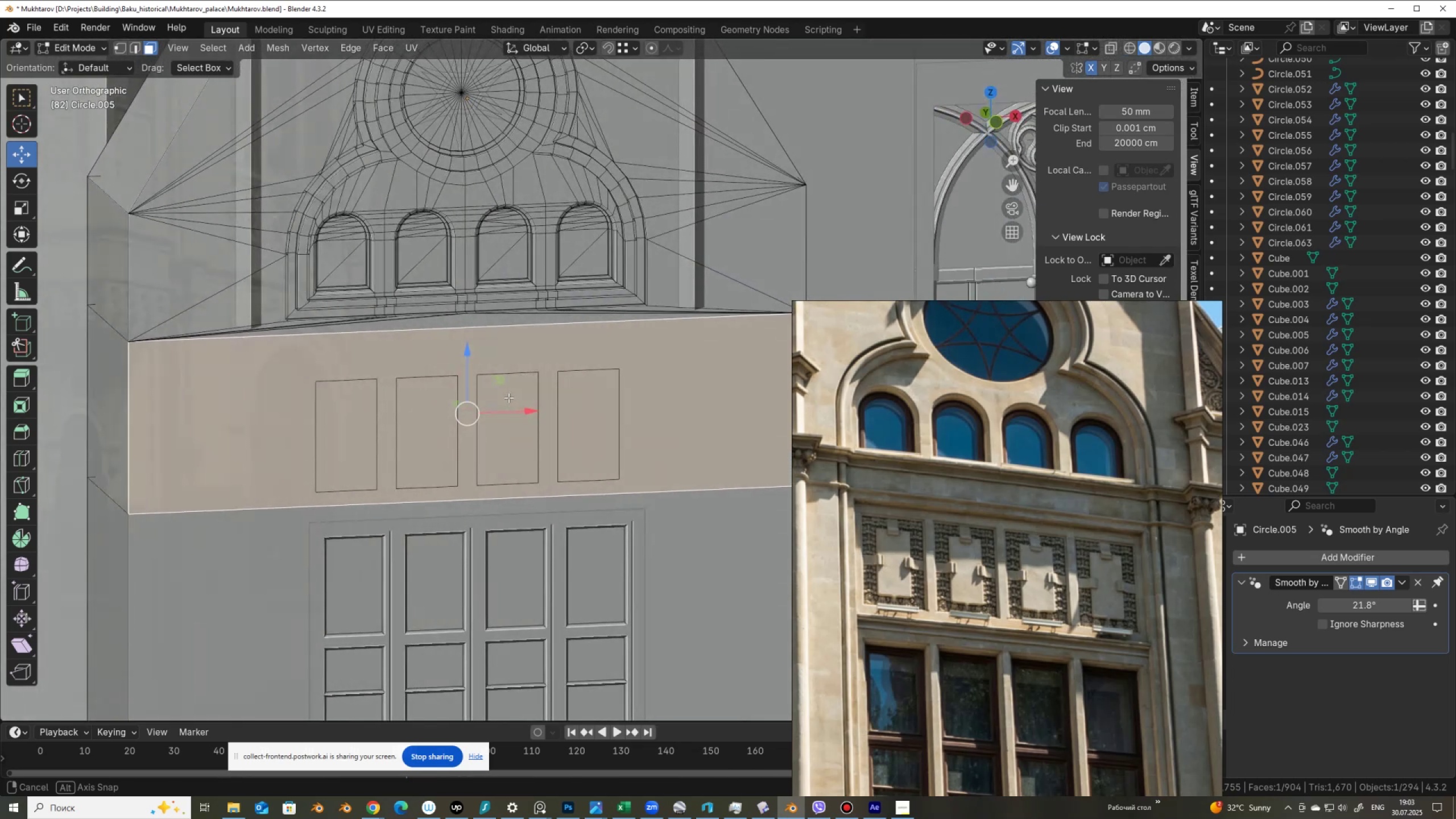 
scroll: coordinate [292, 315], scroll_direction: up, amount: 4.0
 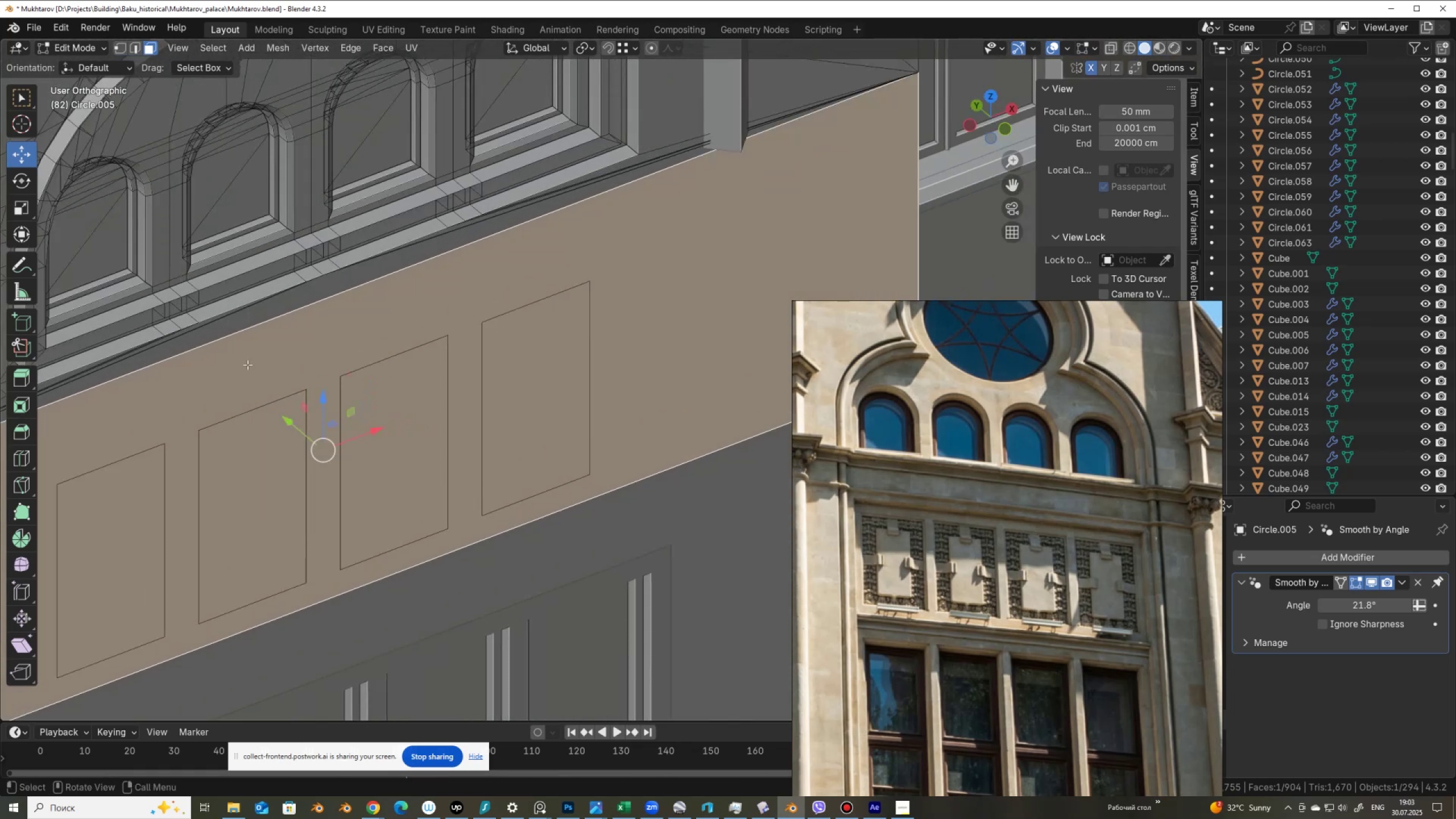 
hold_key(key=ShiftLeft, duration=0.47)
 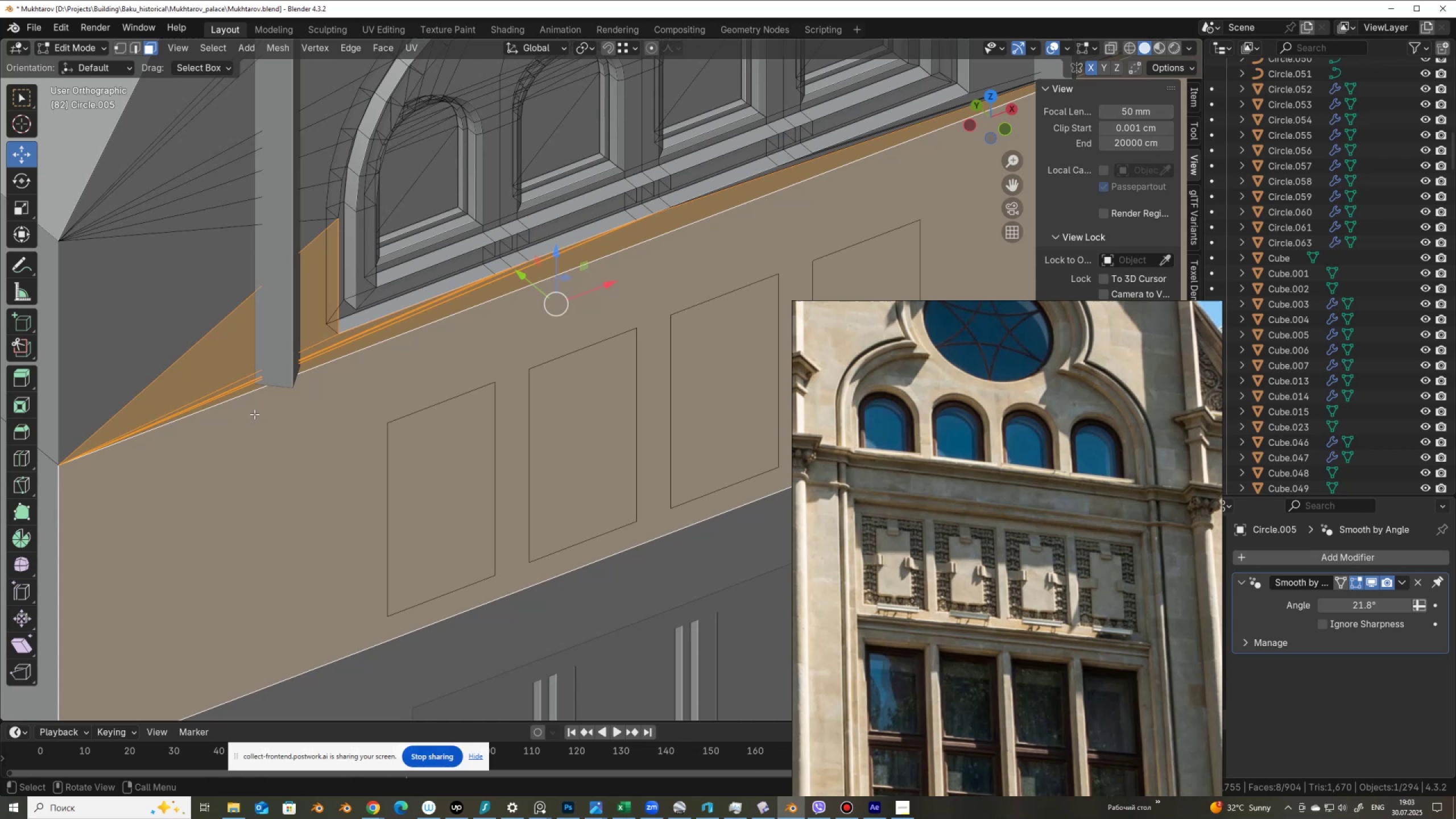 
hold_key(key=ShiftLeft, duration=0.55)
 